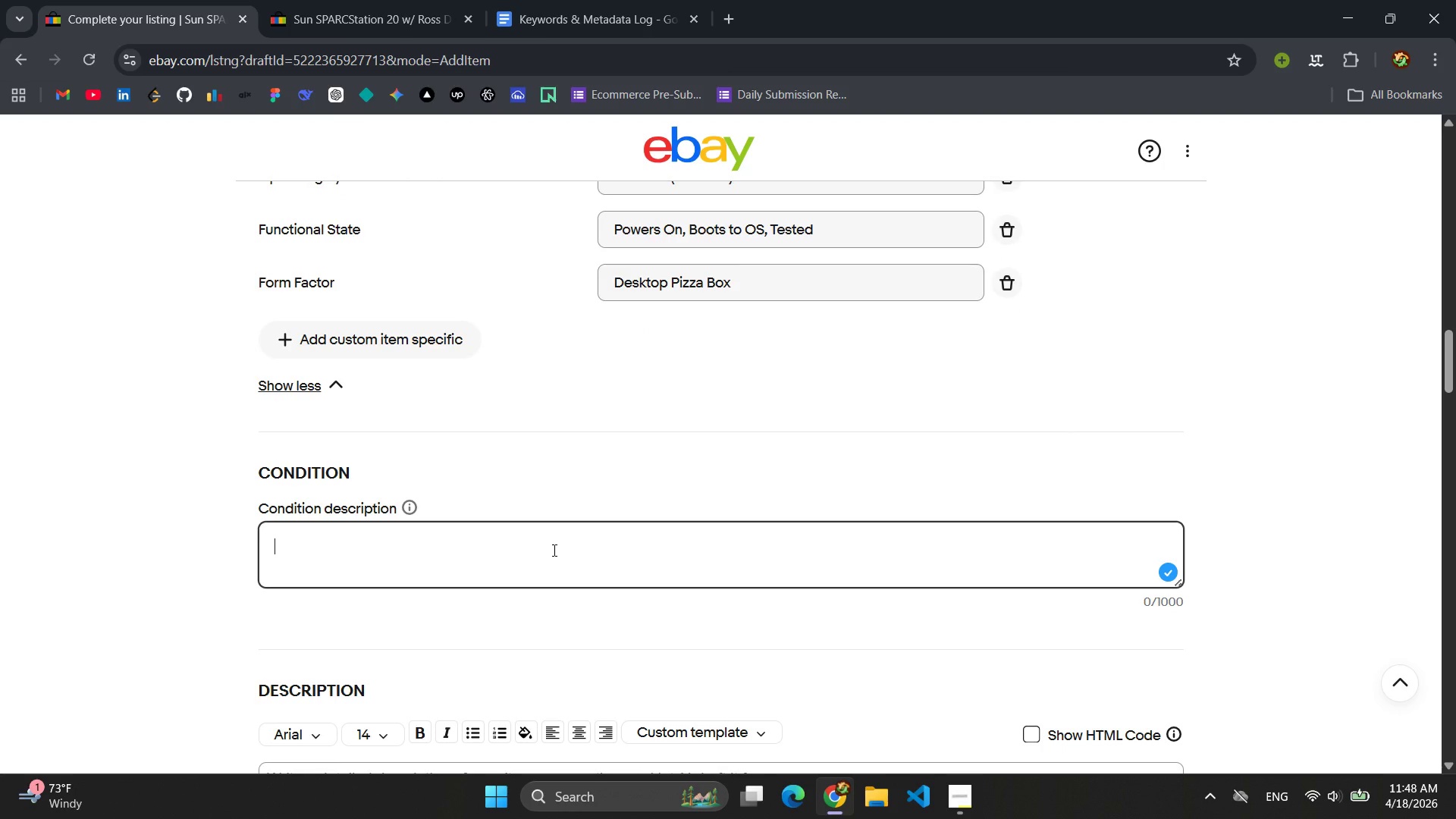 
type(Used, Goo )
key(Backspace)
type(d CO)
key(Backspace)
type(osmetic Condition )
 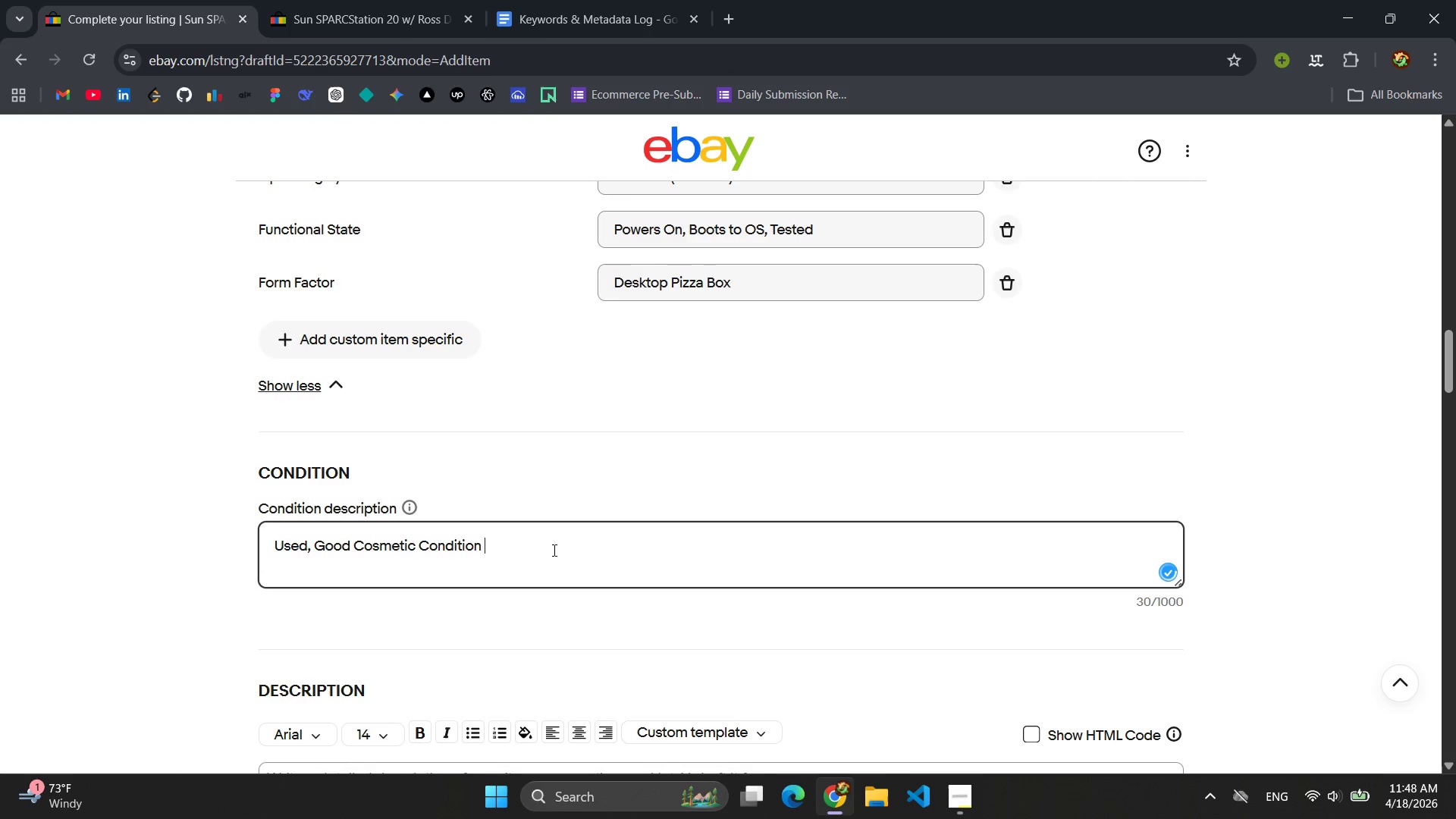 
scroll: coordinate [560, 548], scroll_direction: up, amount: 4.0
 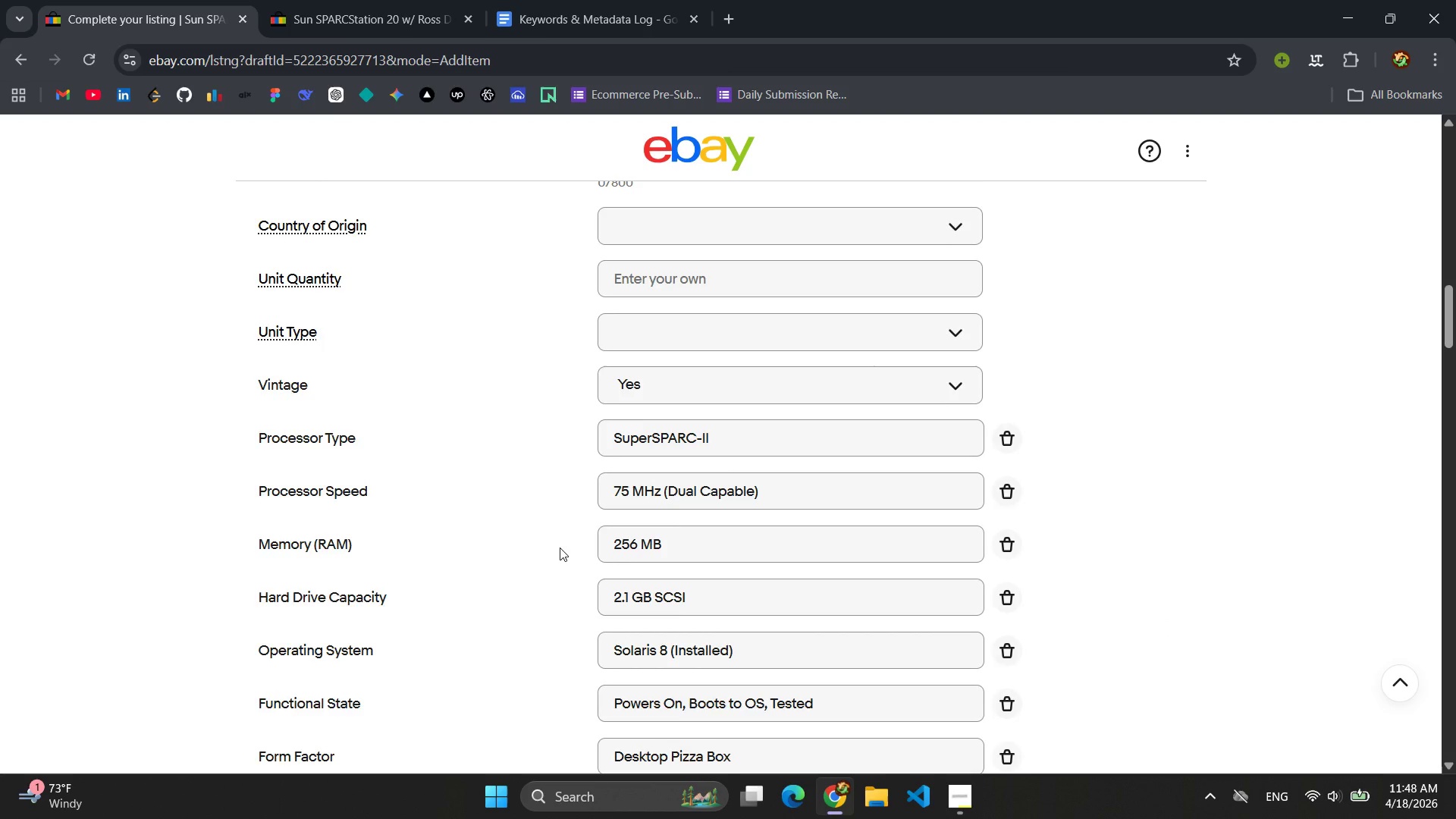 
scroll: coordinate [560, 547], scroll_direction: down, amount: 16.0
 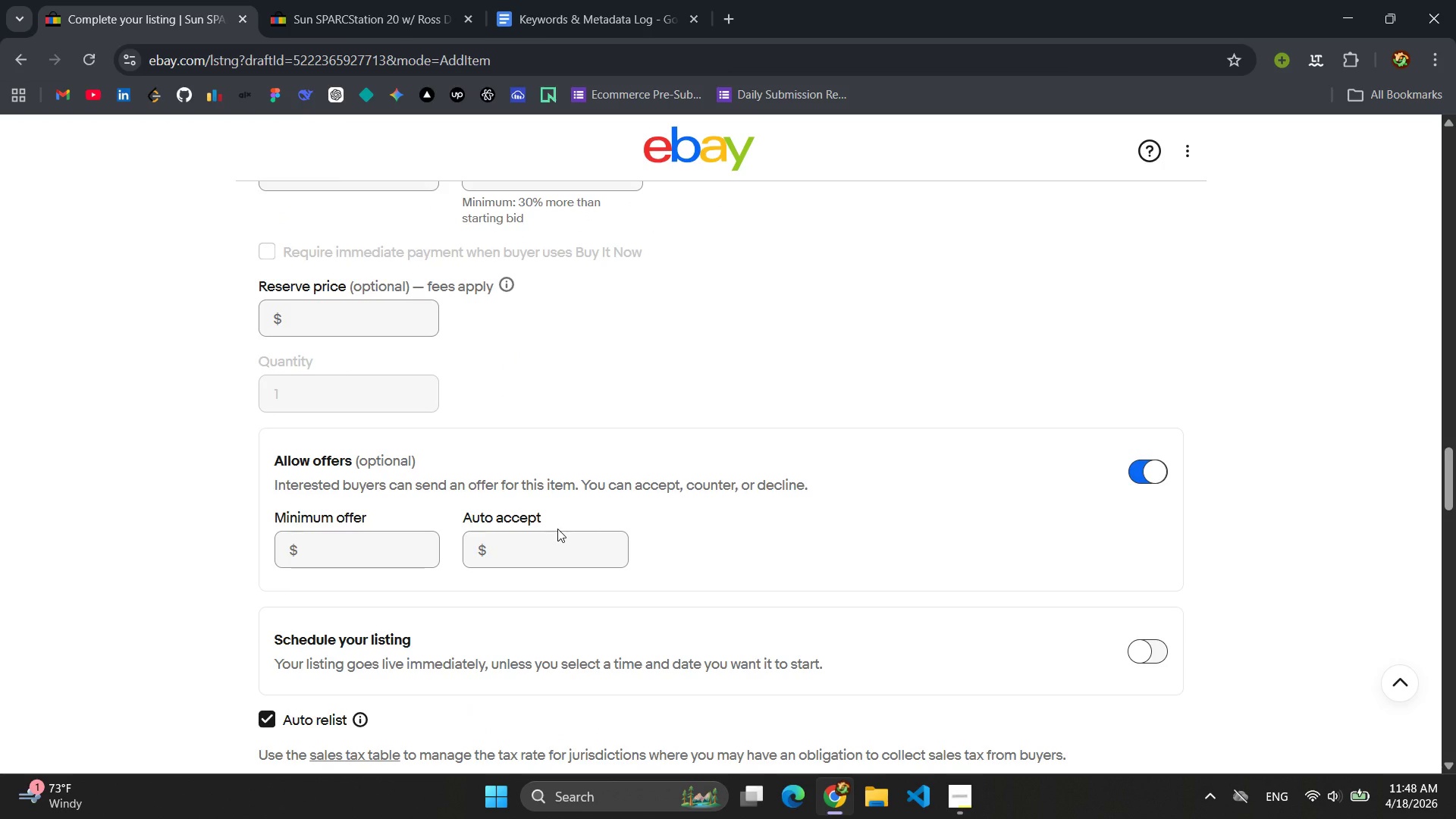 
wait(5.38)
 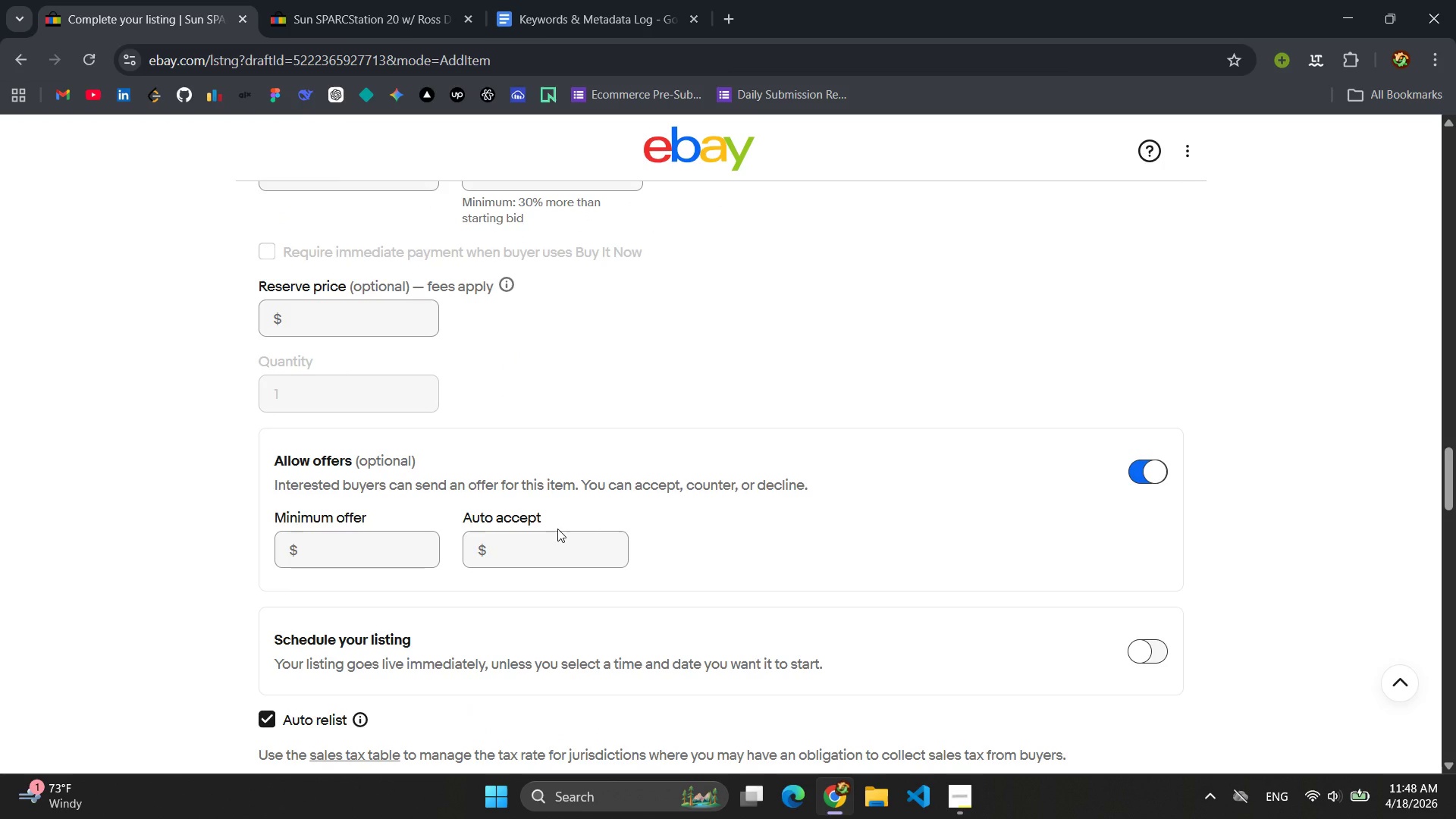 
scroll: coordinate [557, 529], scroll_direction: up, amount: 1.0
 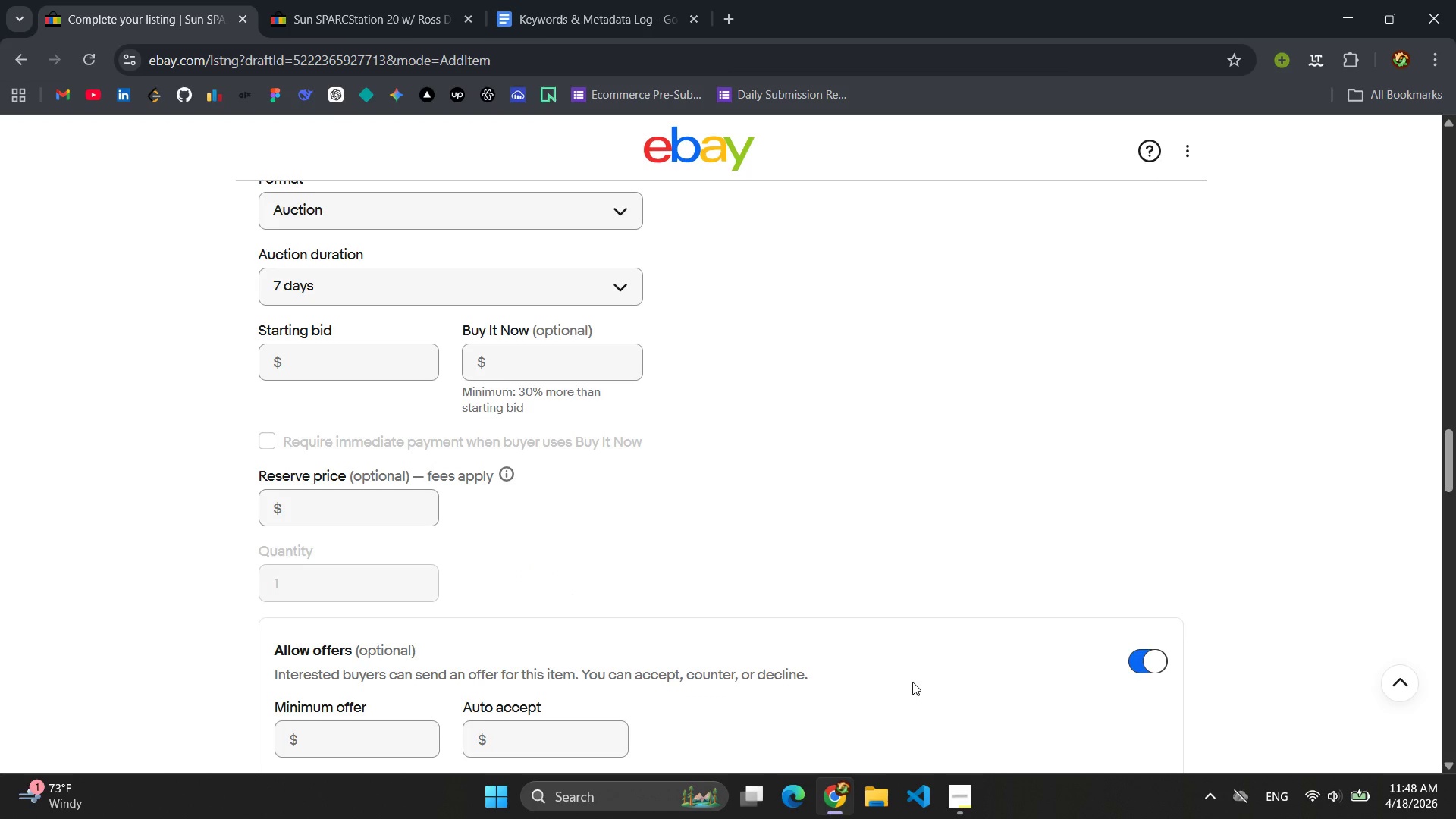 
scroll: coordinate [874, 668], scroll_direction: down, amount: 1.0
 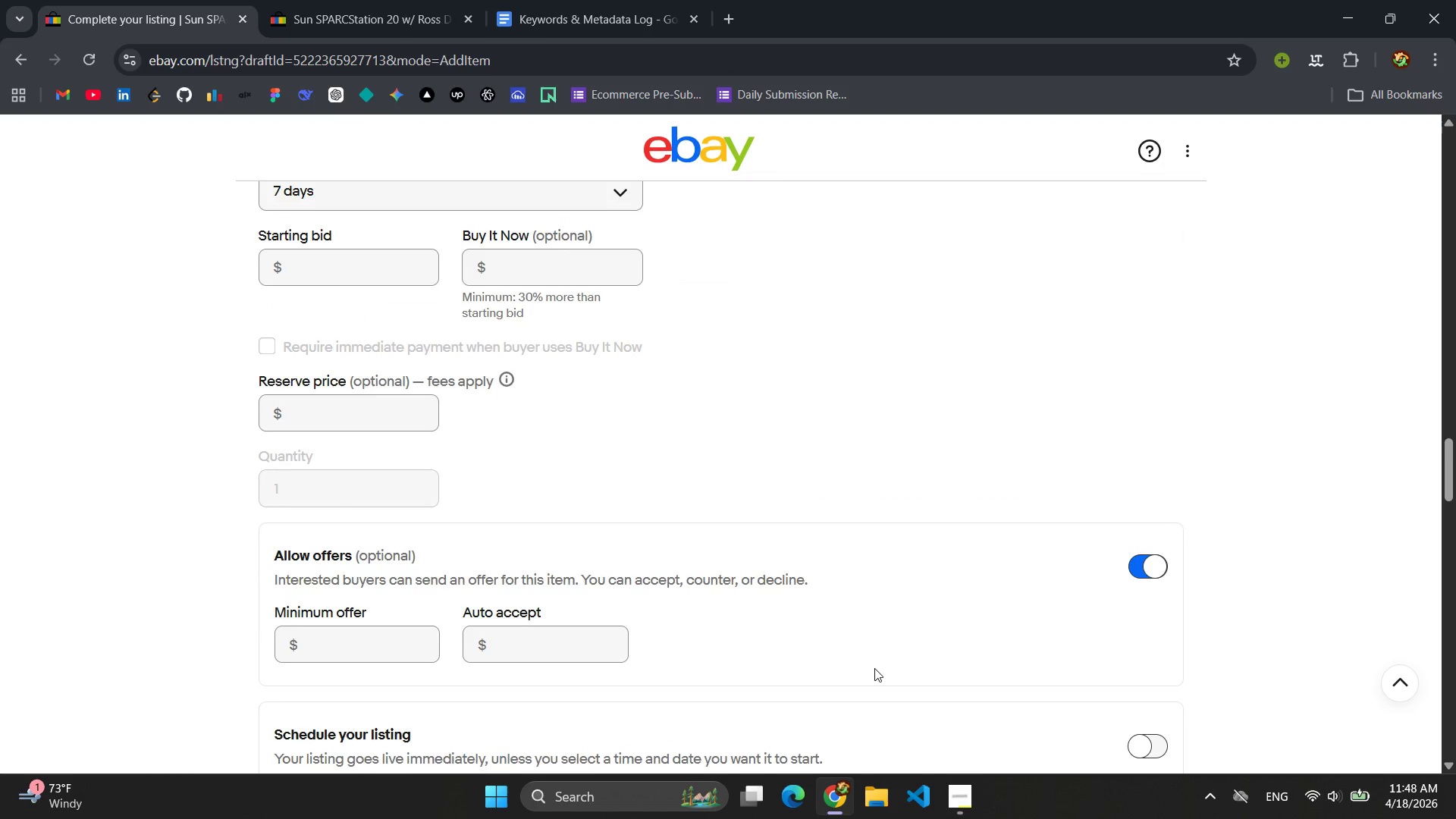 
scroll: coordinate [874, 668], scroll_direction: up, amount: 3.0
 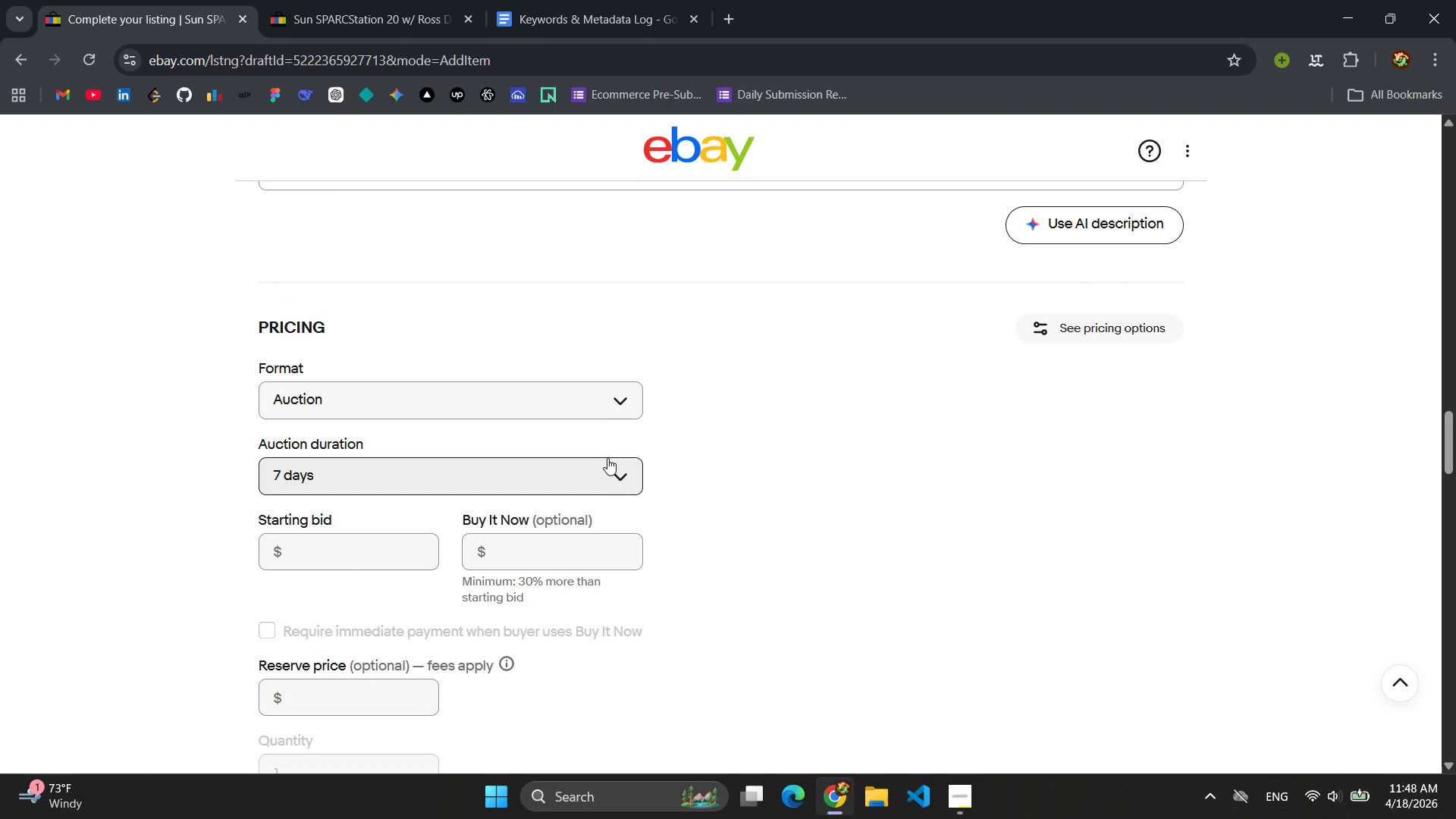 
left_click([598, 401])
 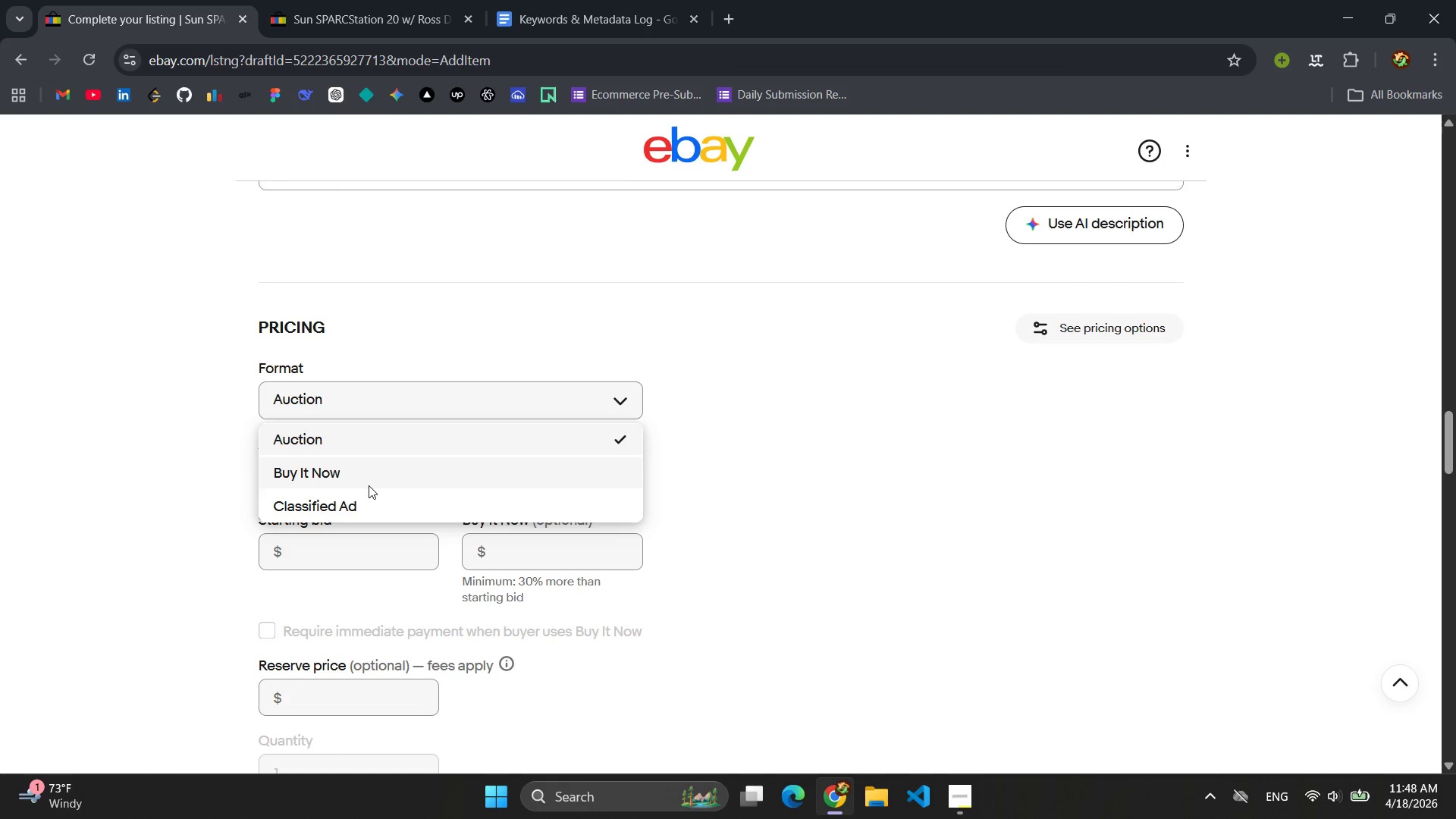 
left_click([369, 485])
 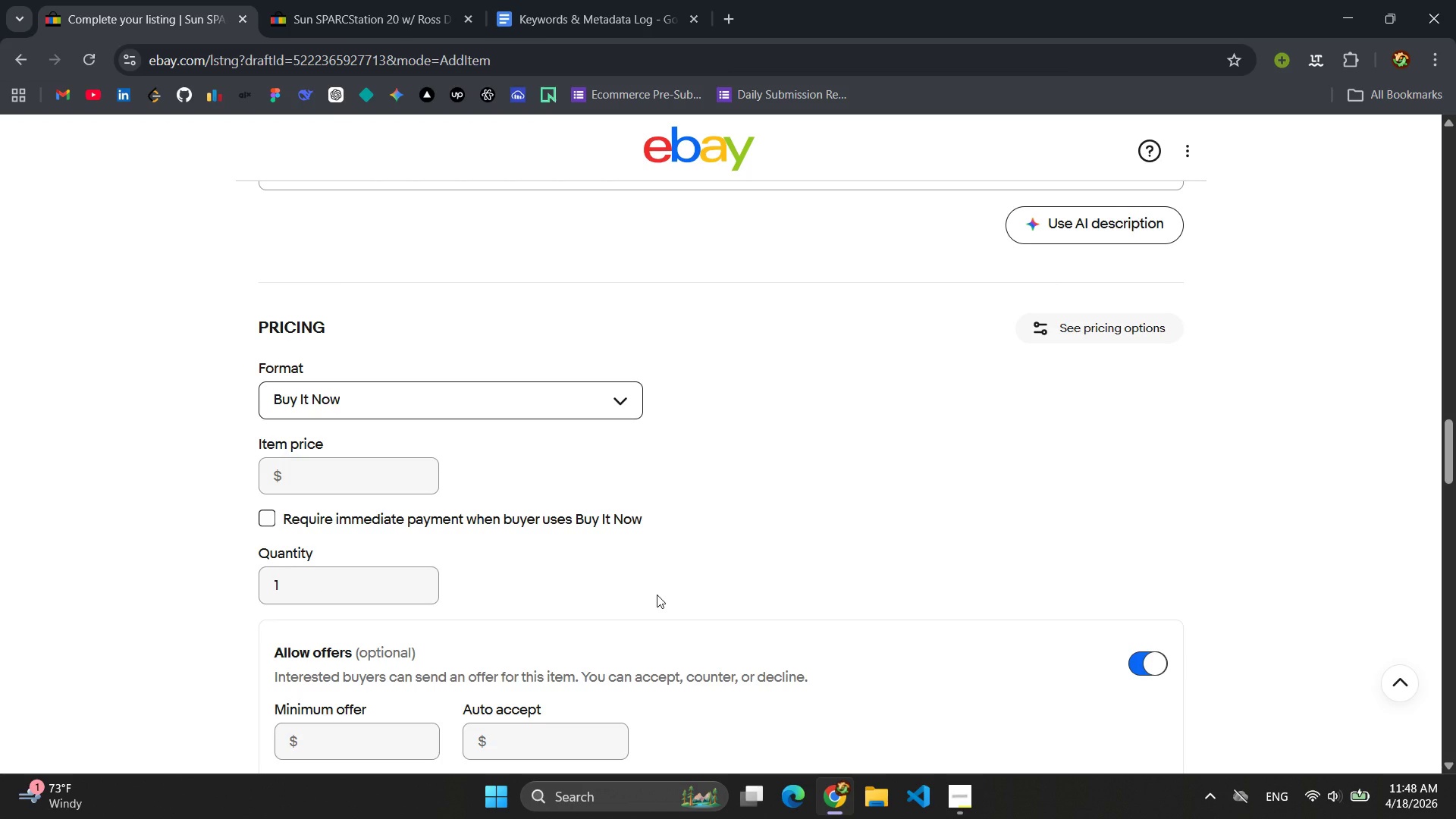 
wait(13.3)
 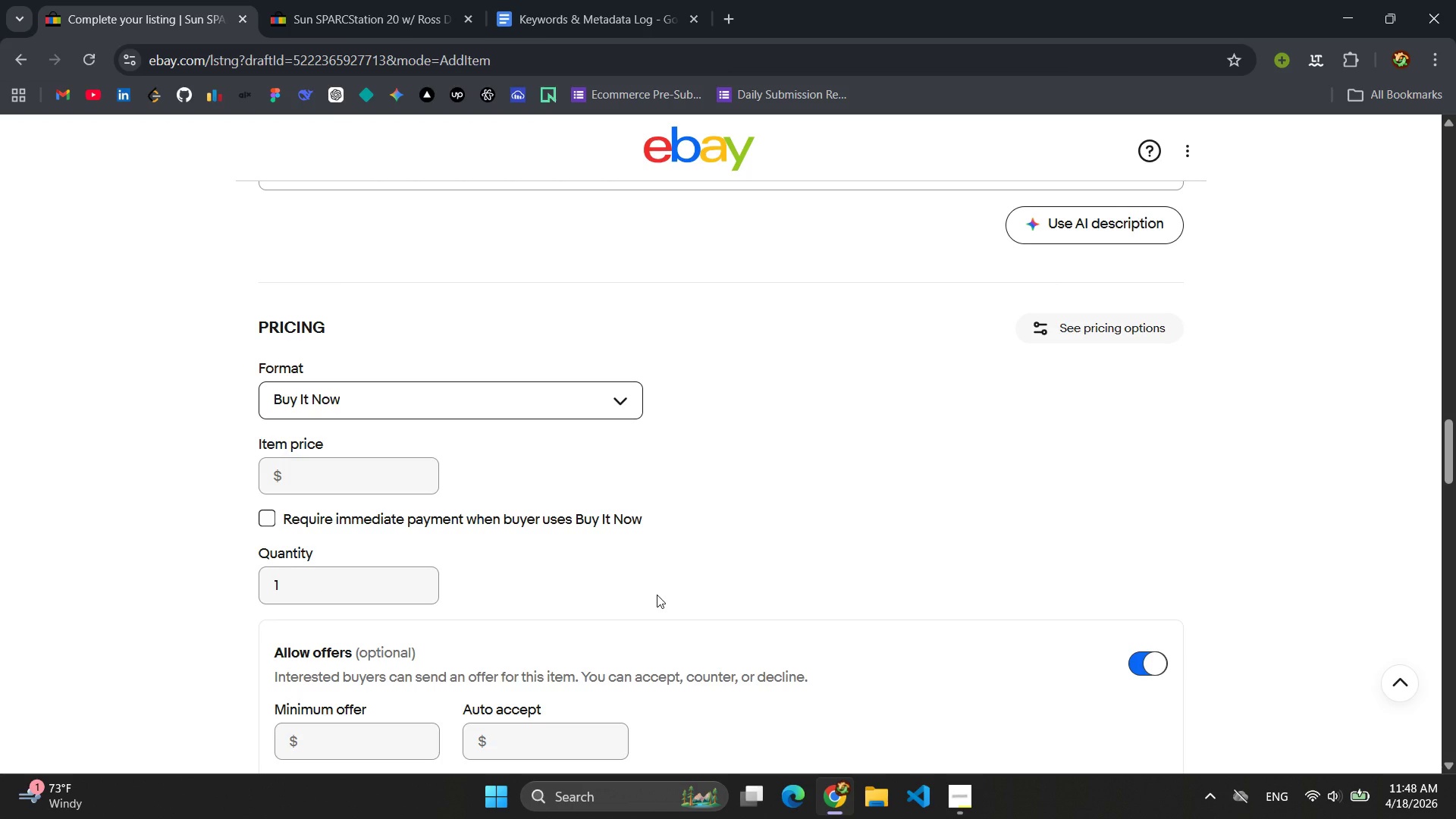 
left_click([340, 480])
 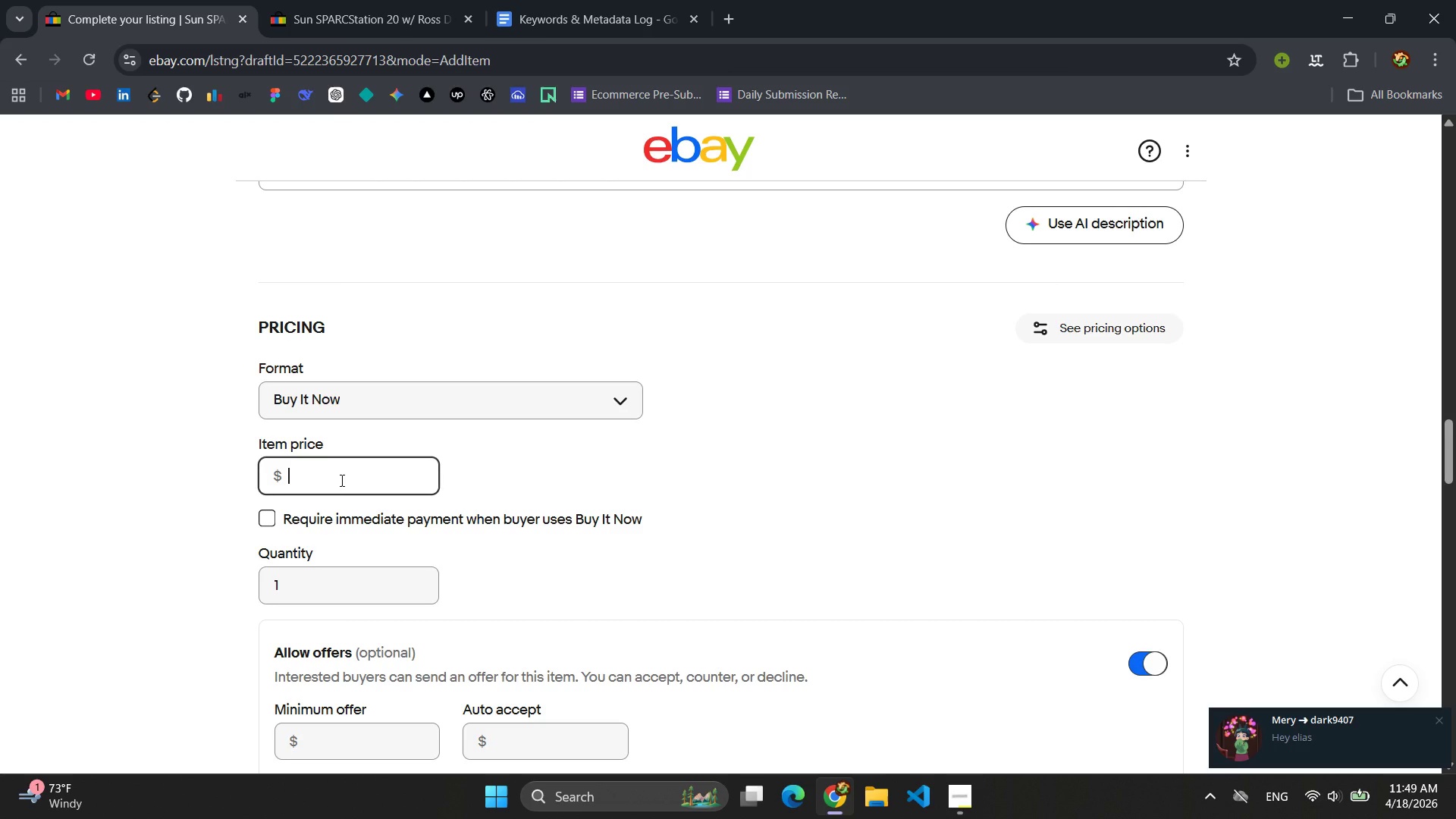 
wait(34.91)
 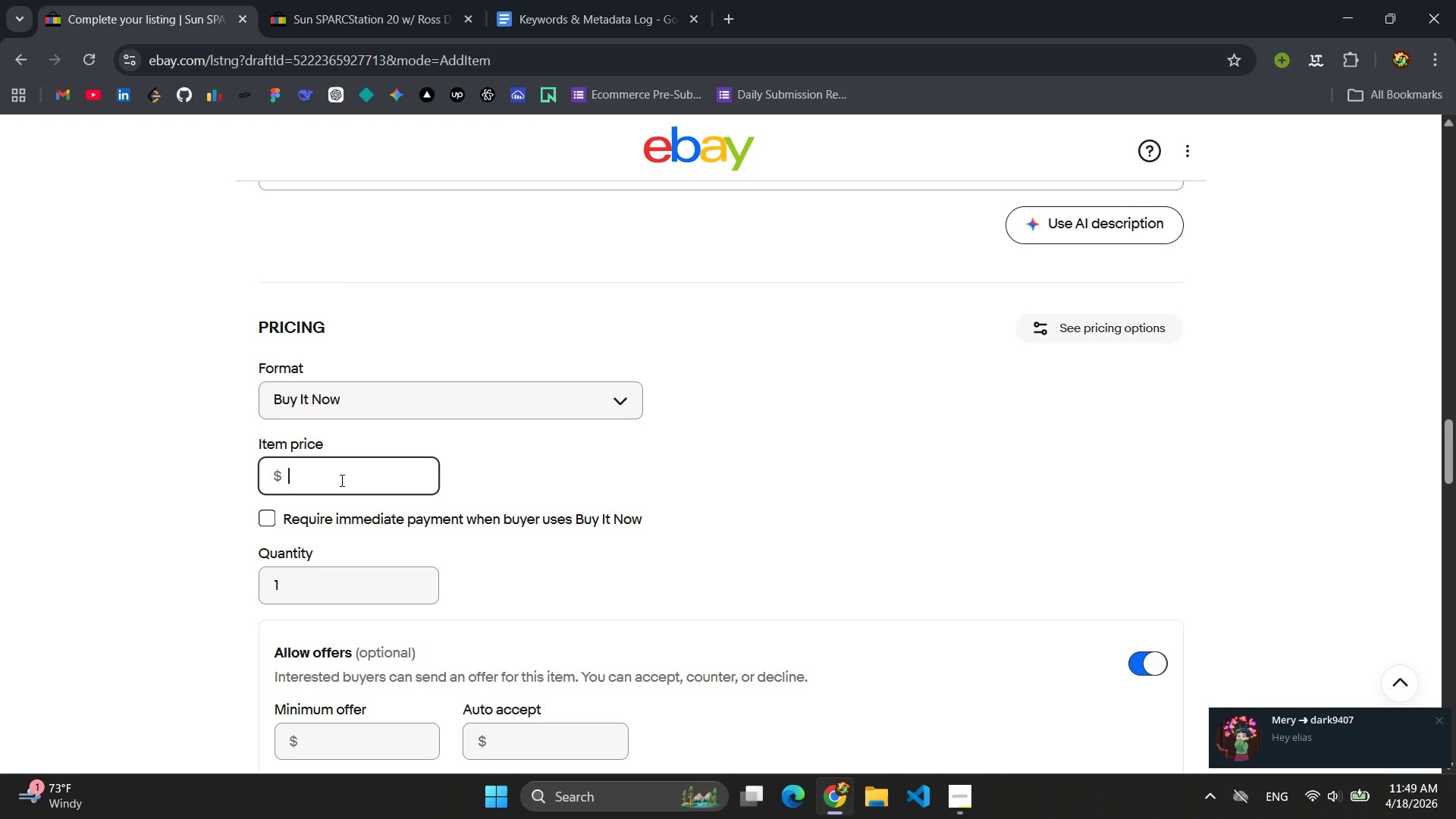 
left_click([344, 480])
 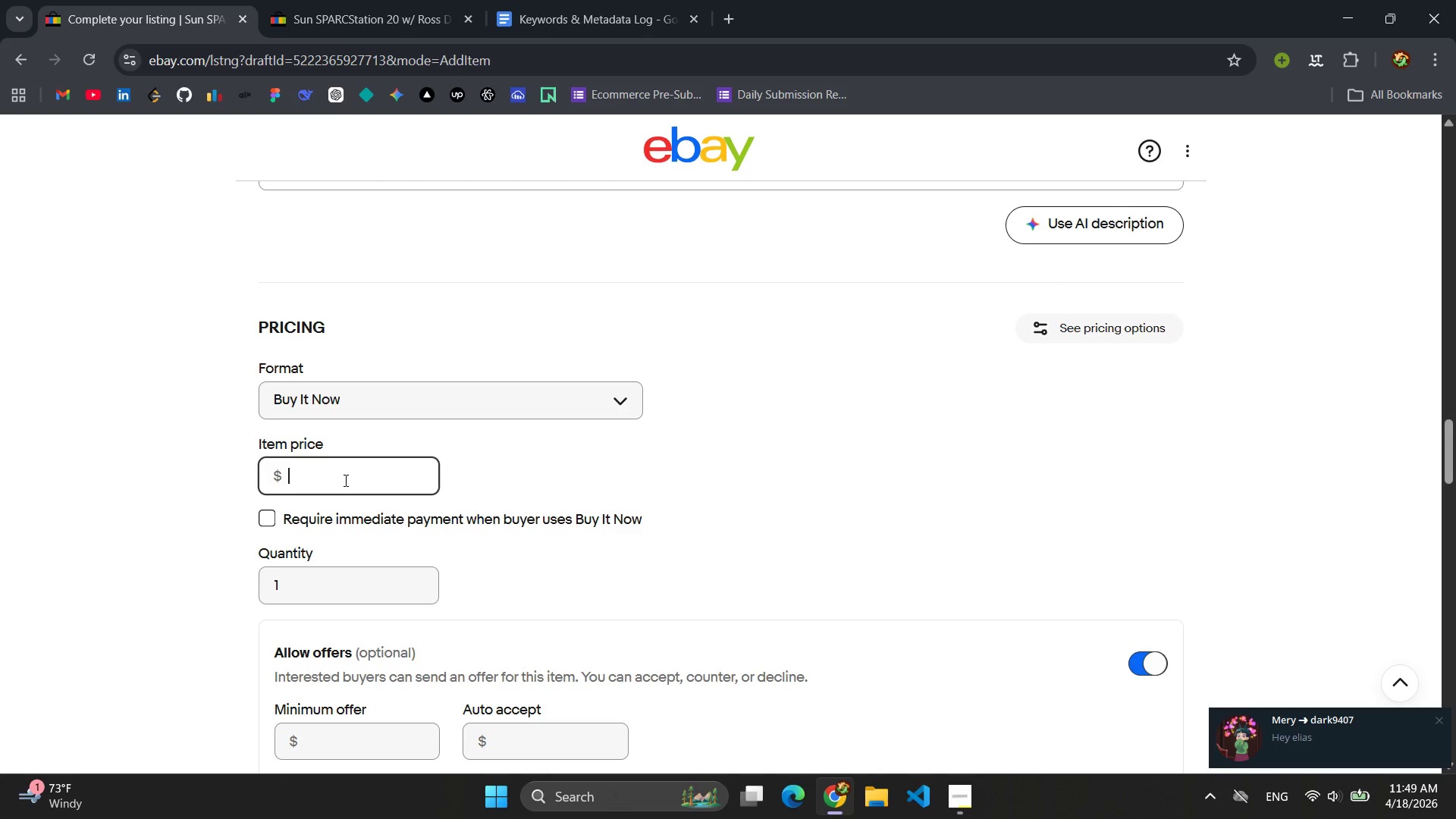 
type(20)
key(Backspace)
key(Backspace)
 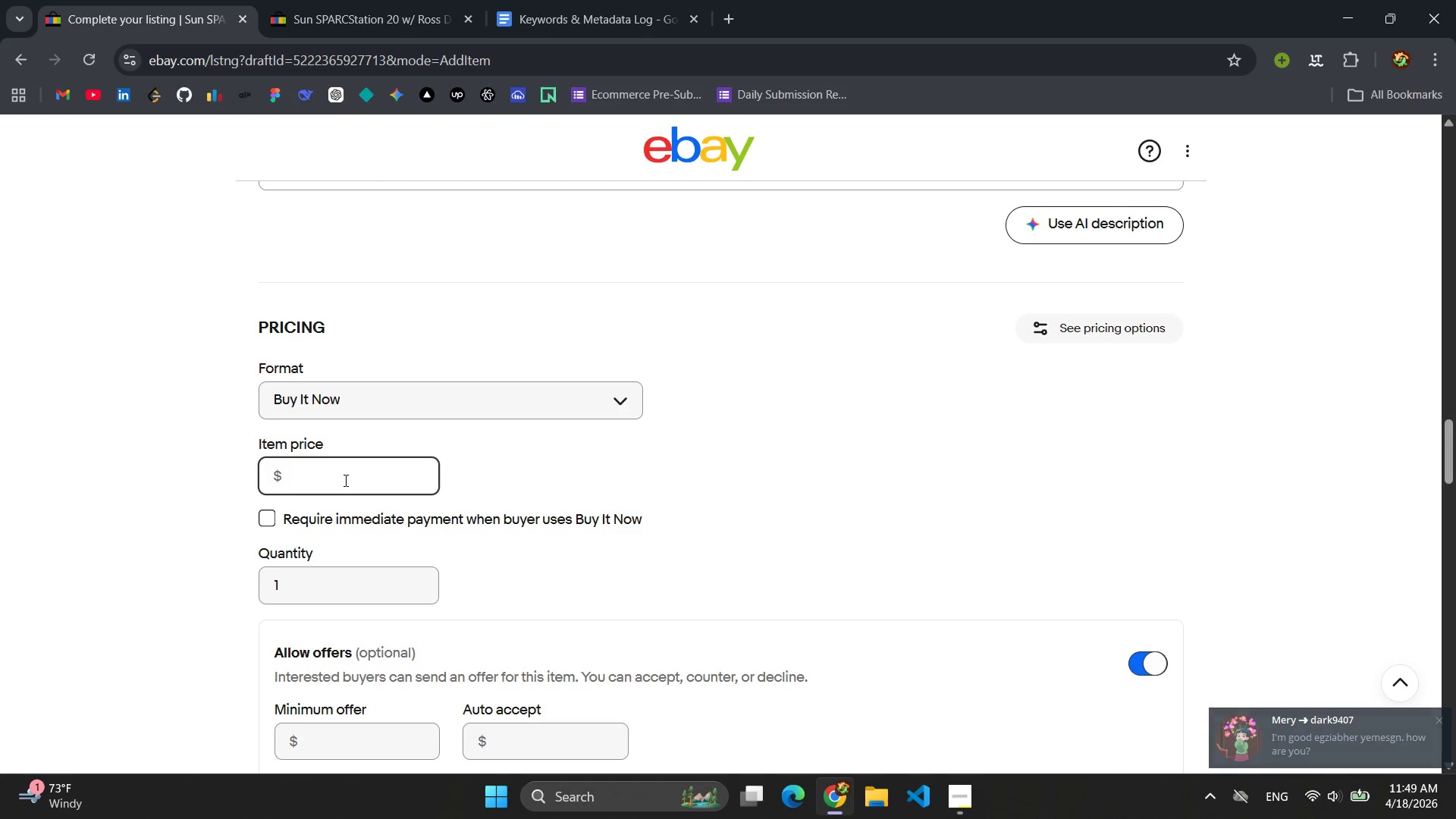 
wait(7.2)
 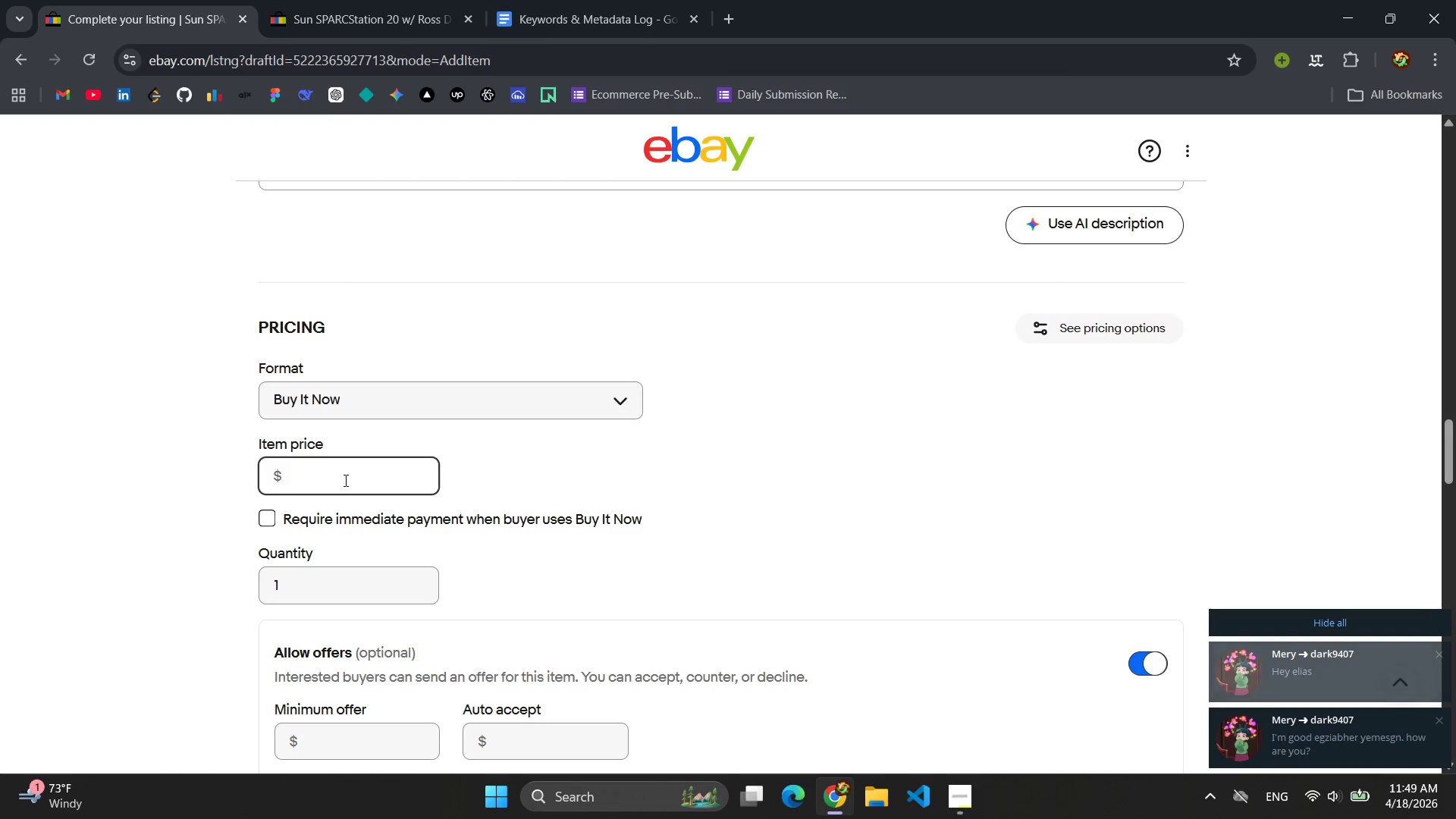 
scroll: coordinate [928, 517], scroll_direction: none, amount: 0.0
 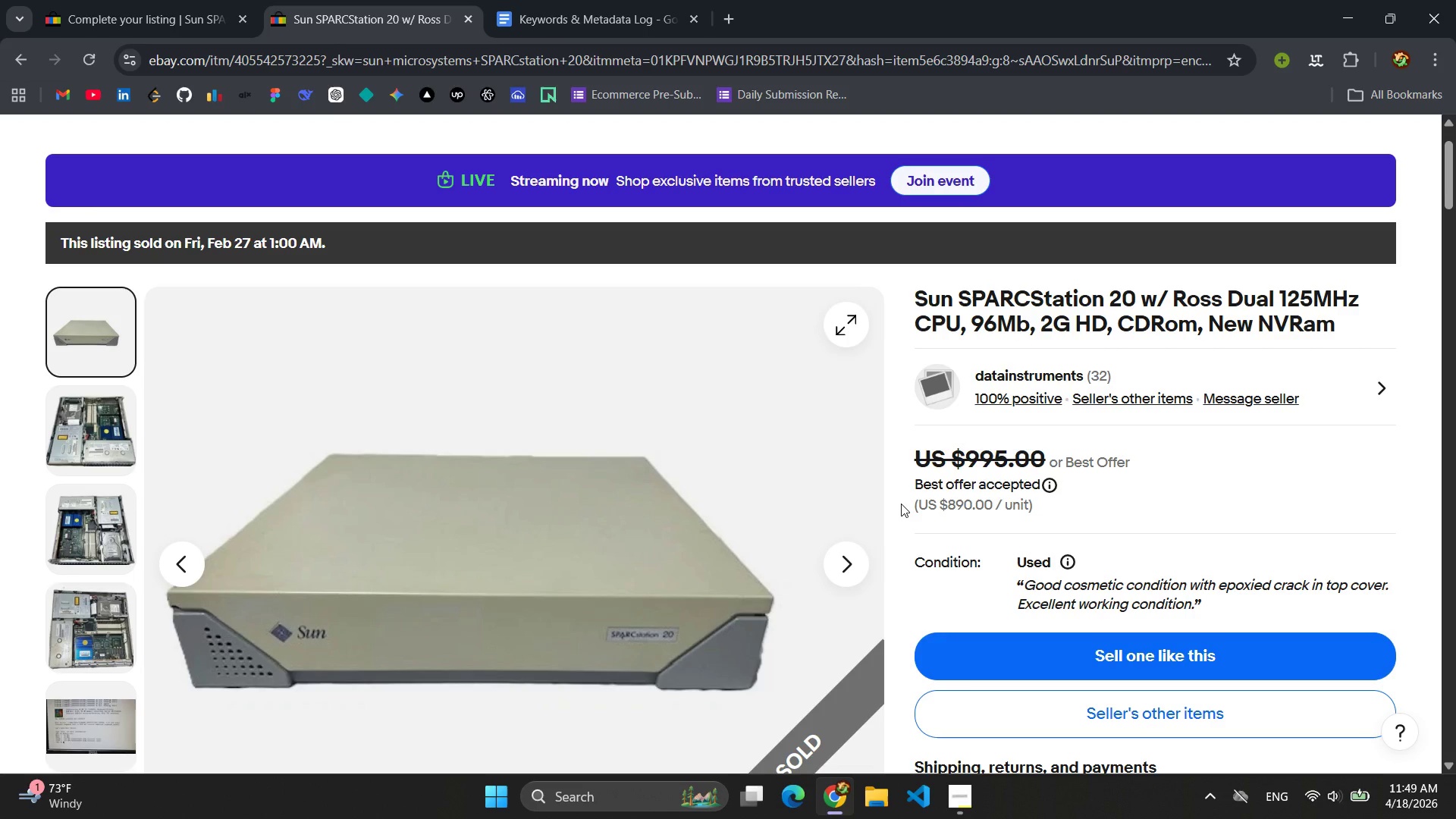 
wait(5.77)
 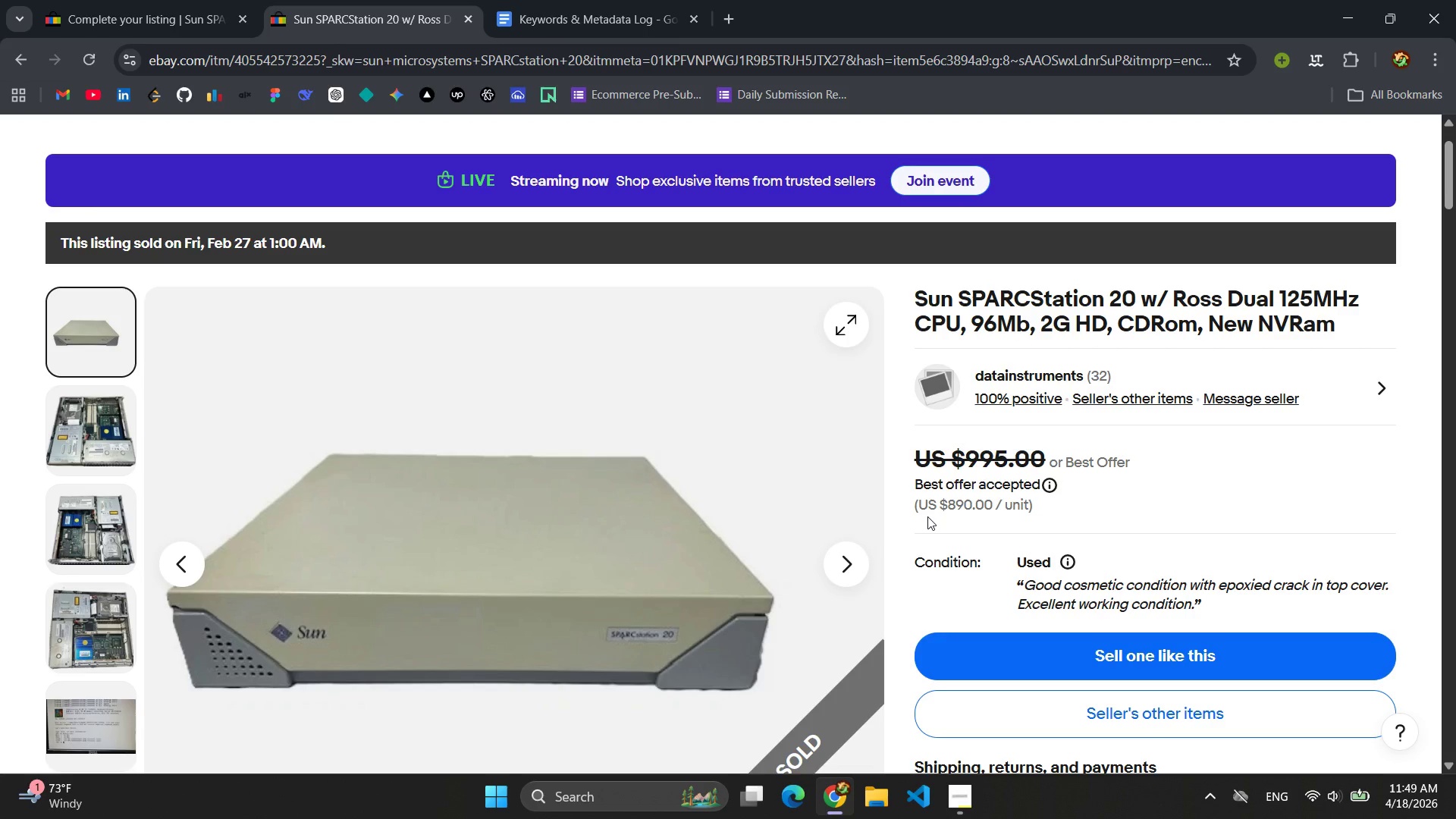 
left_click([111, 17])
 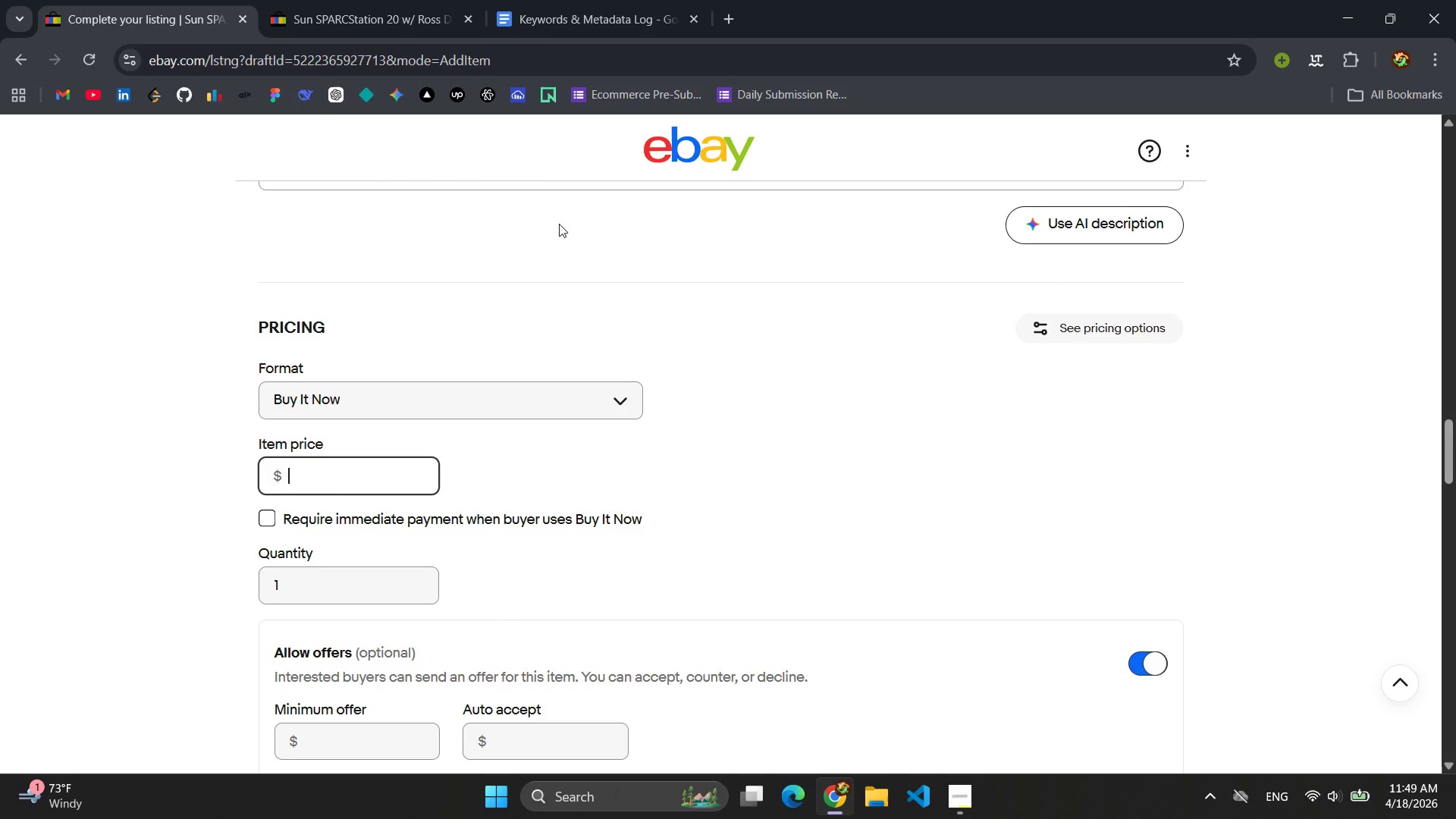 
left_click([395, 17])
 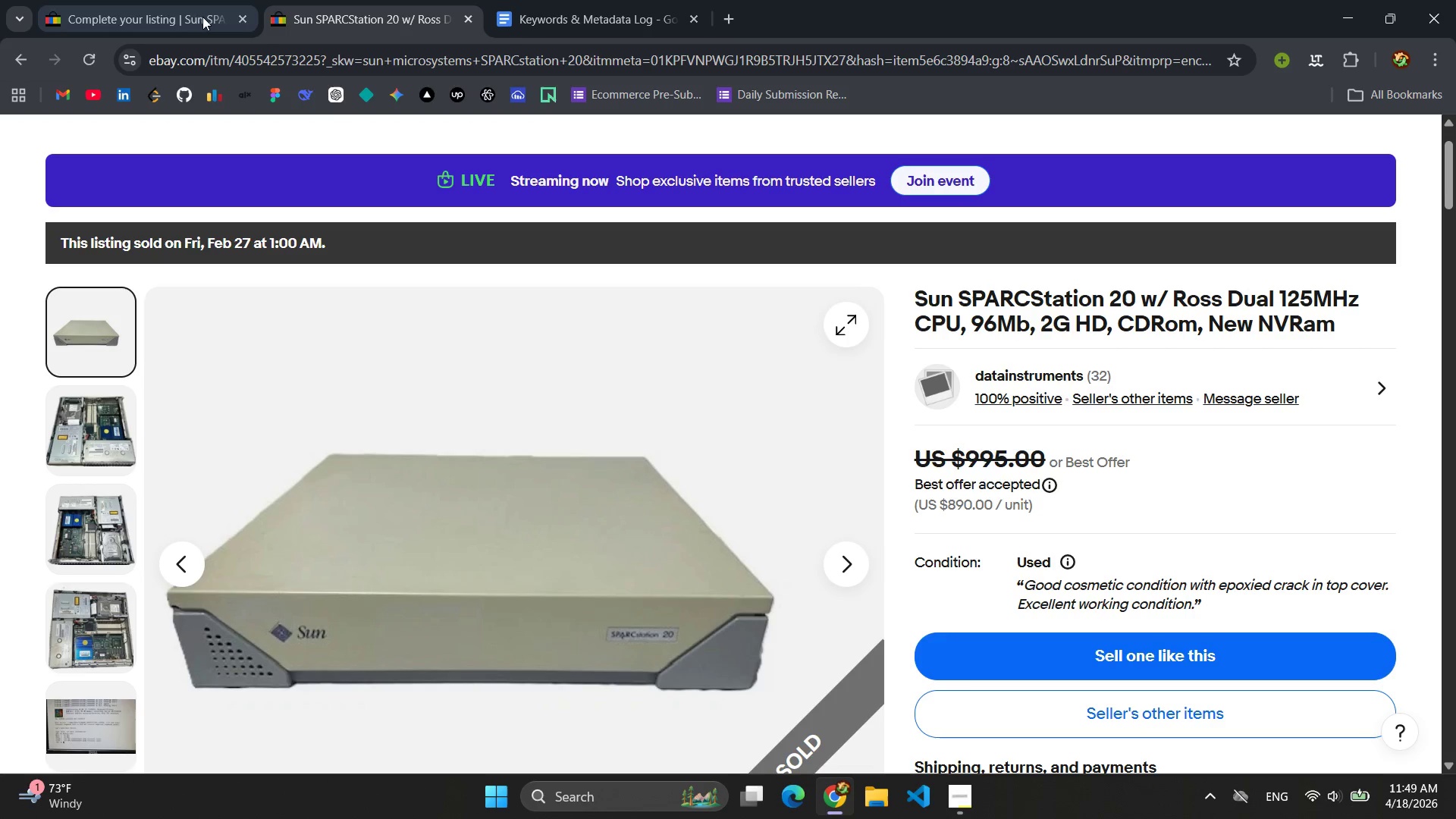 
left_click([136, 18])
 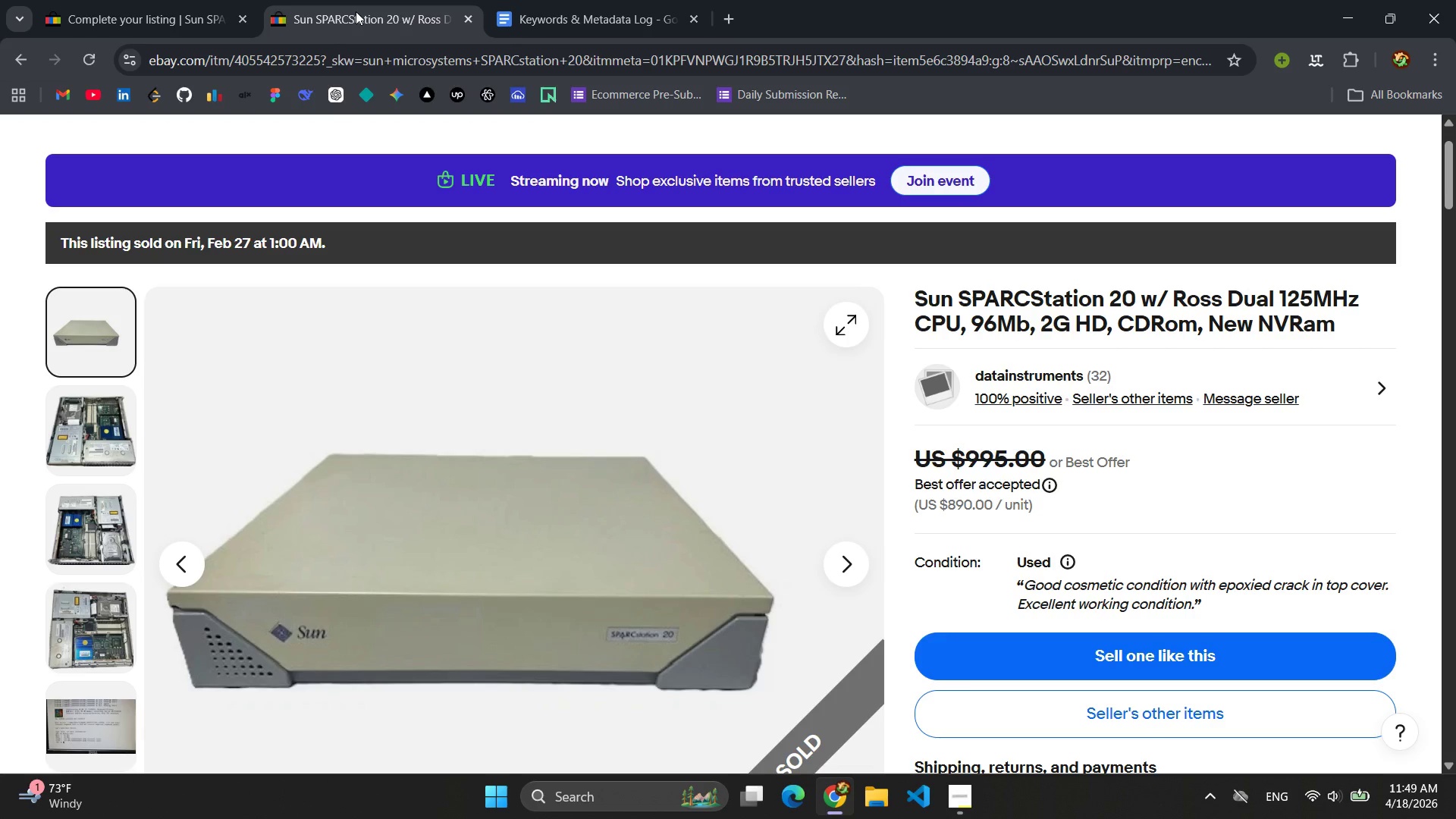 
wait(11.19)
 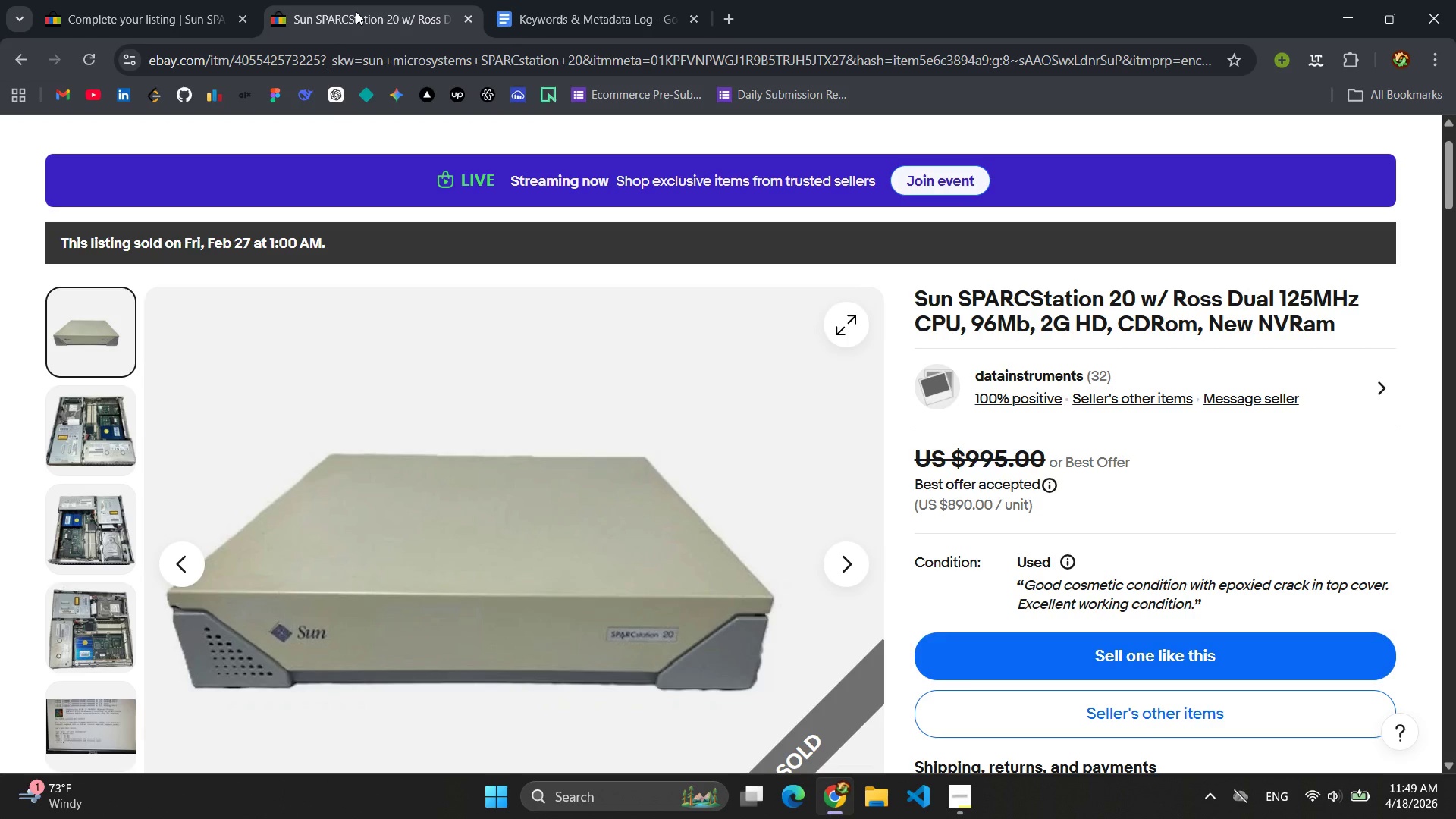 
left_click([1, 0])
 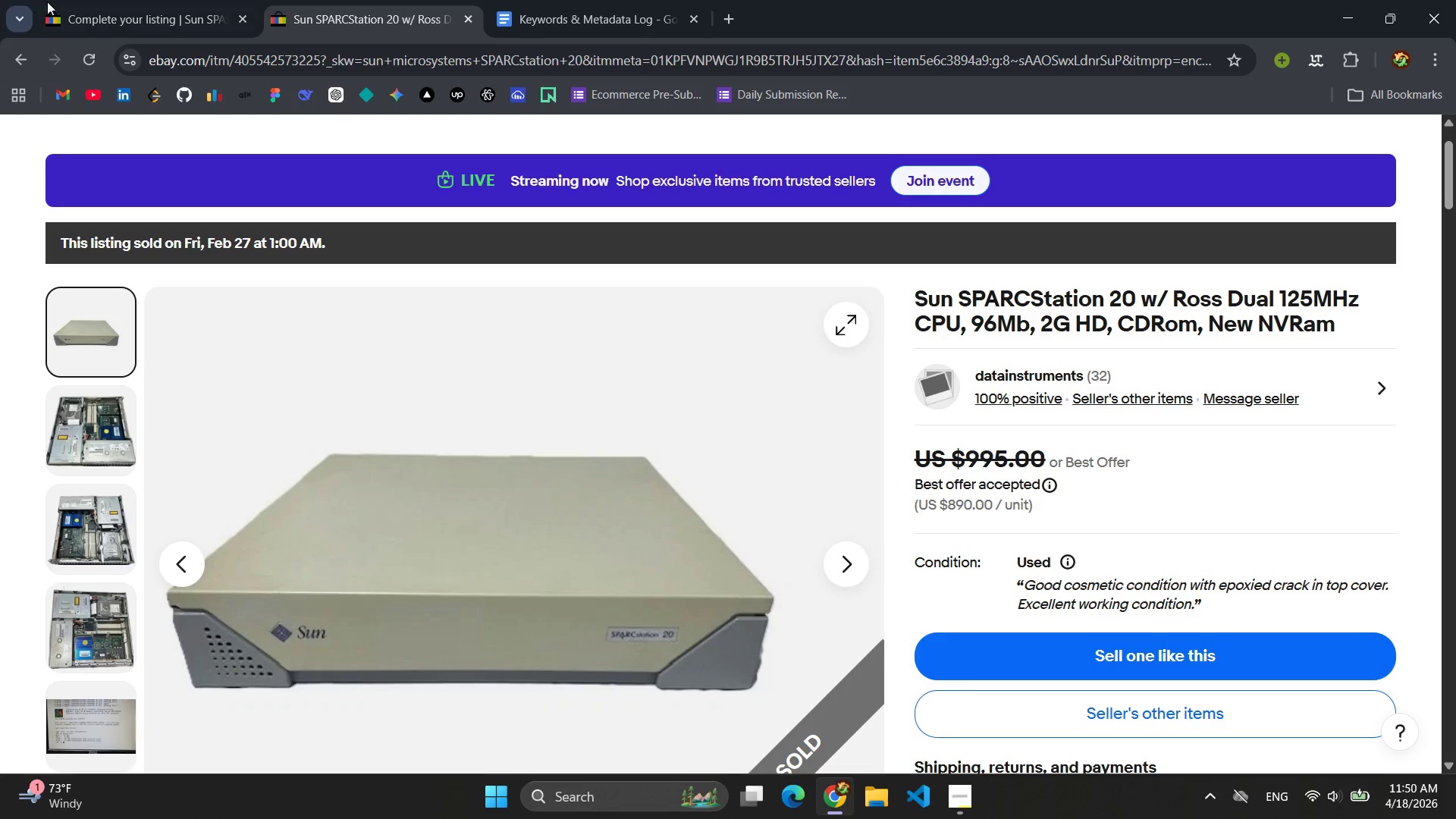 
left_click([86, 7])
 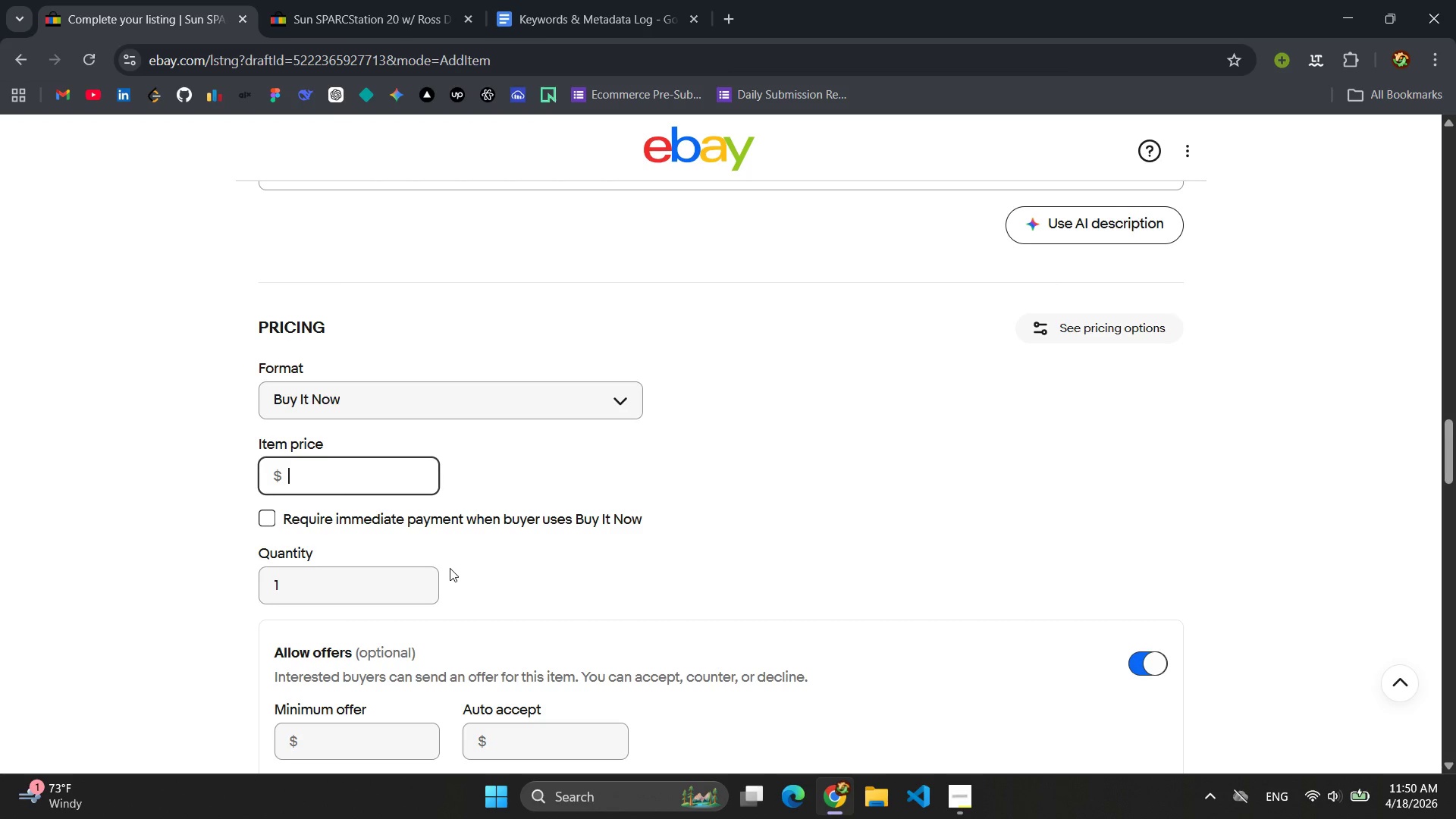 
type(890.99)
 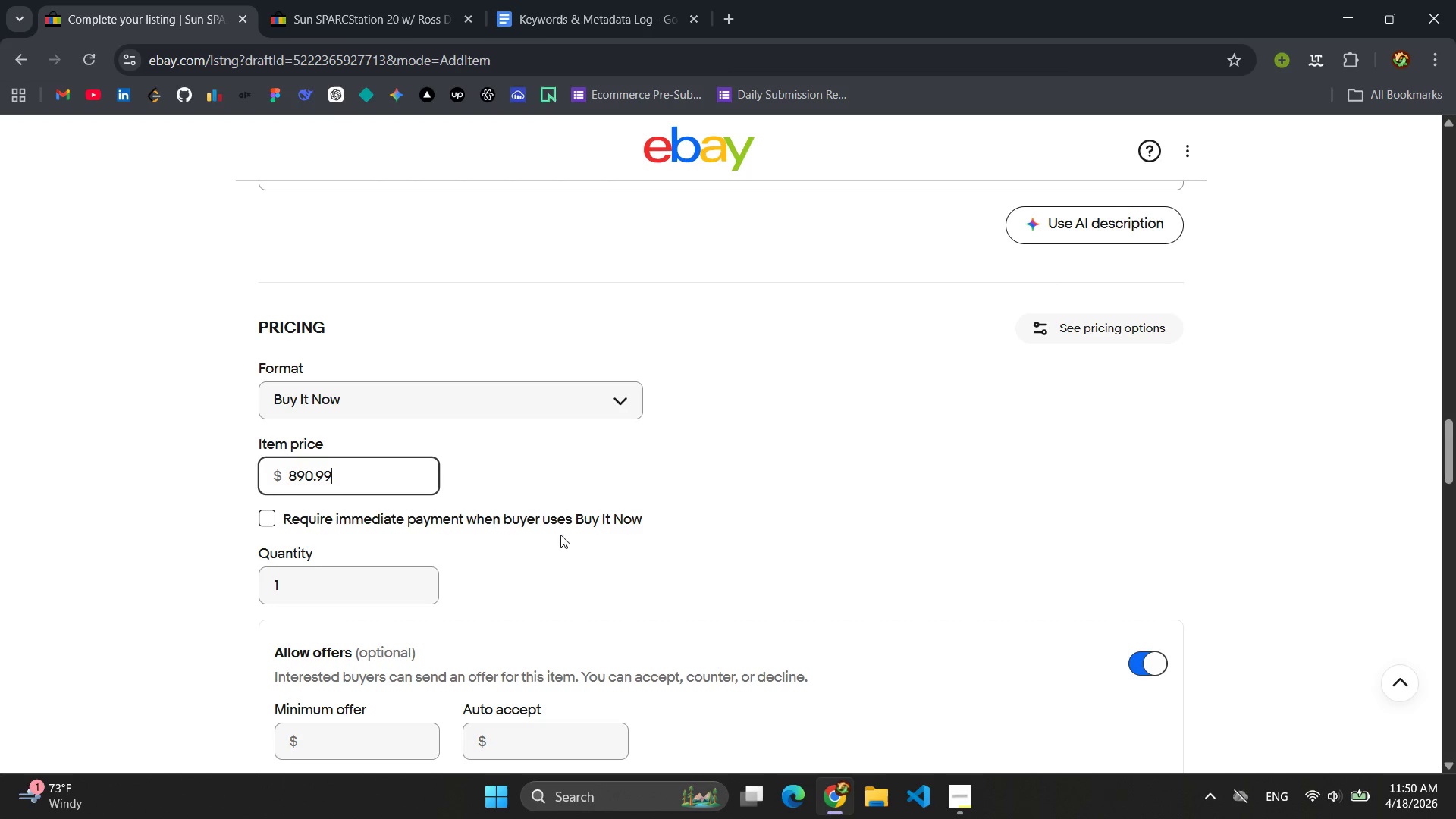 
left_click([570, 475])
 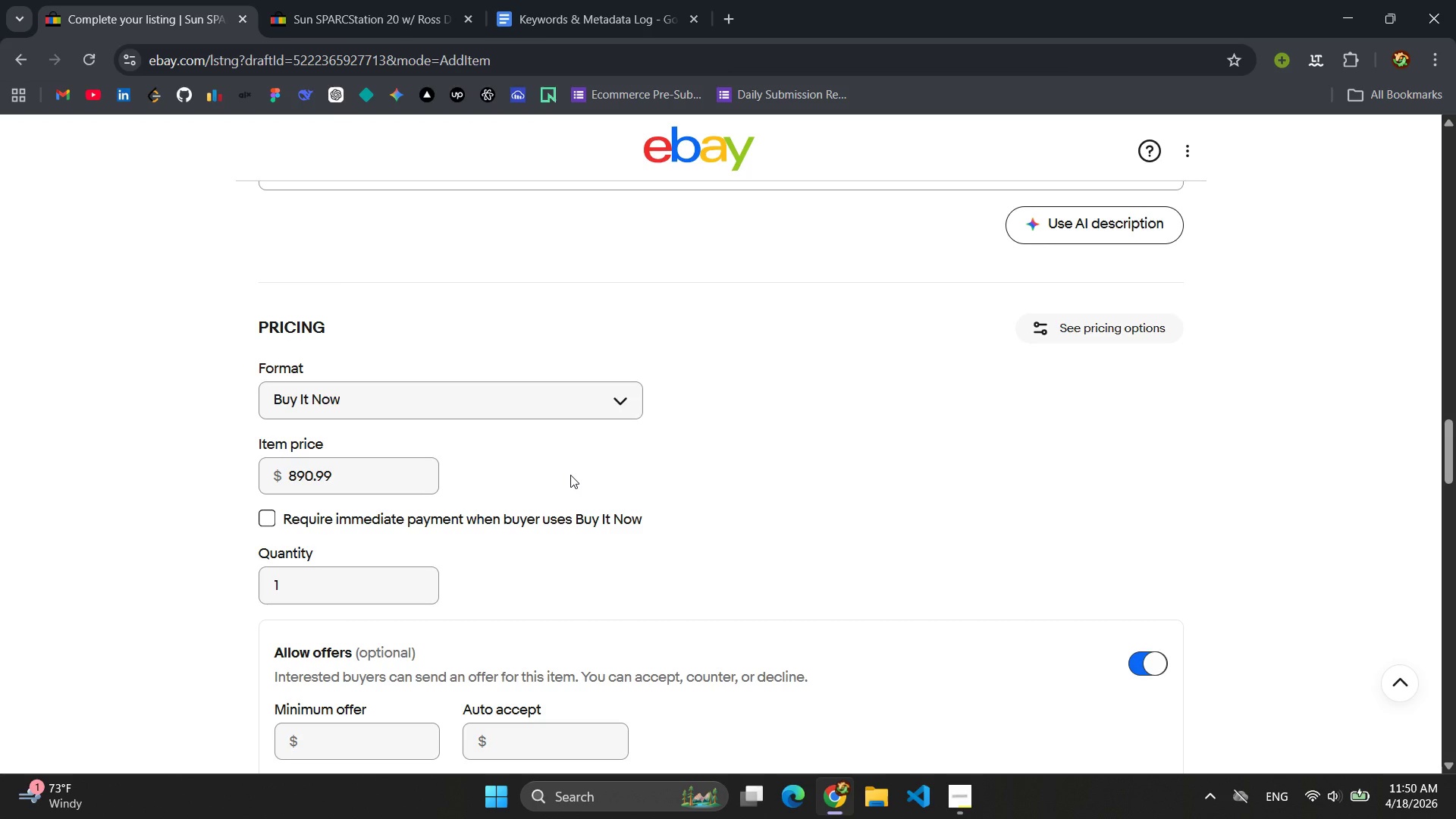 
scroll: coordinate [570, 475], scroll_direction: down, amount: 3.0
 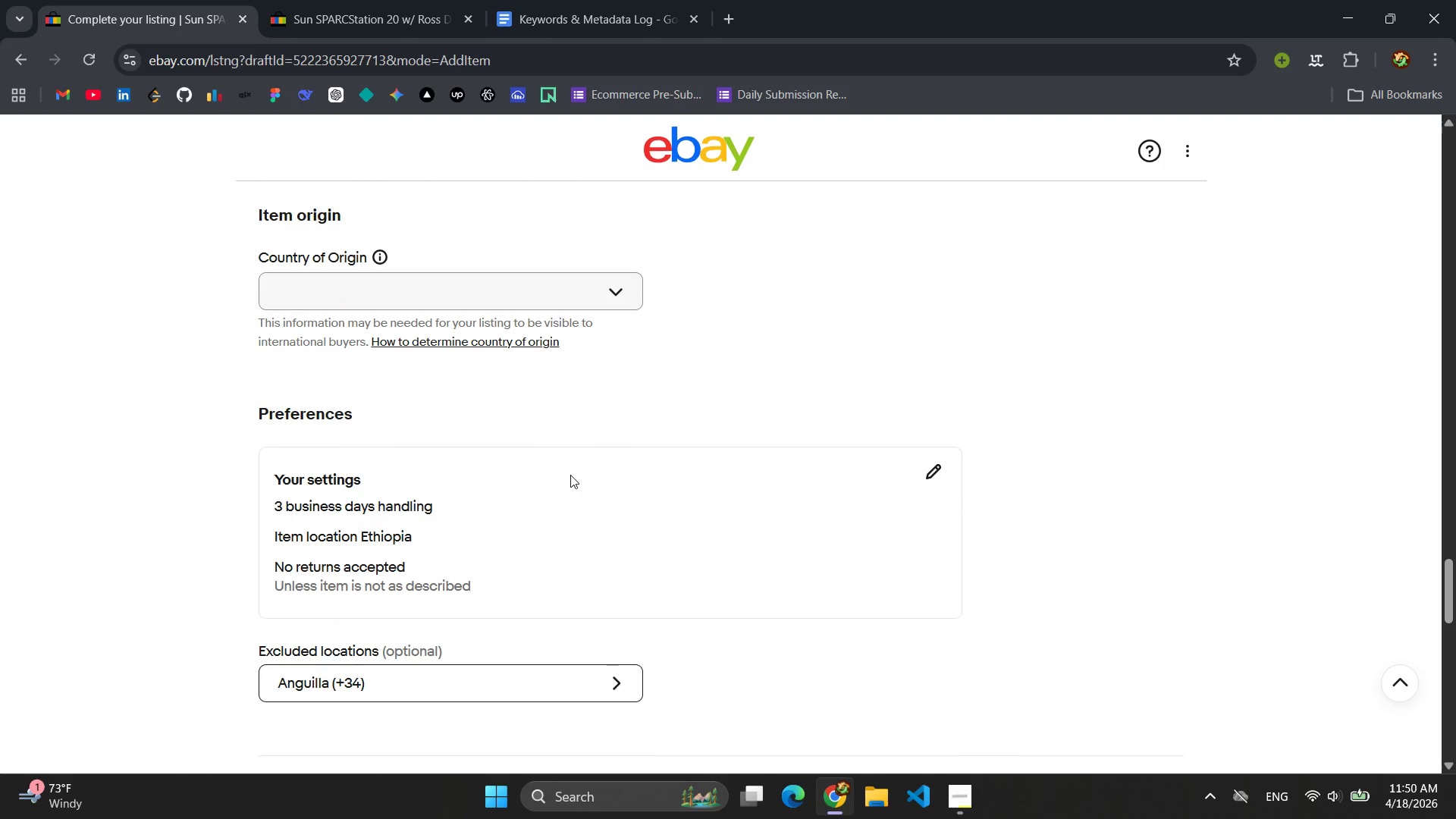 
left_click([581, 292])
 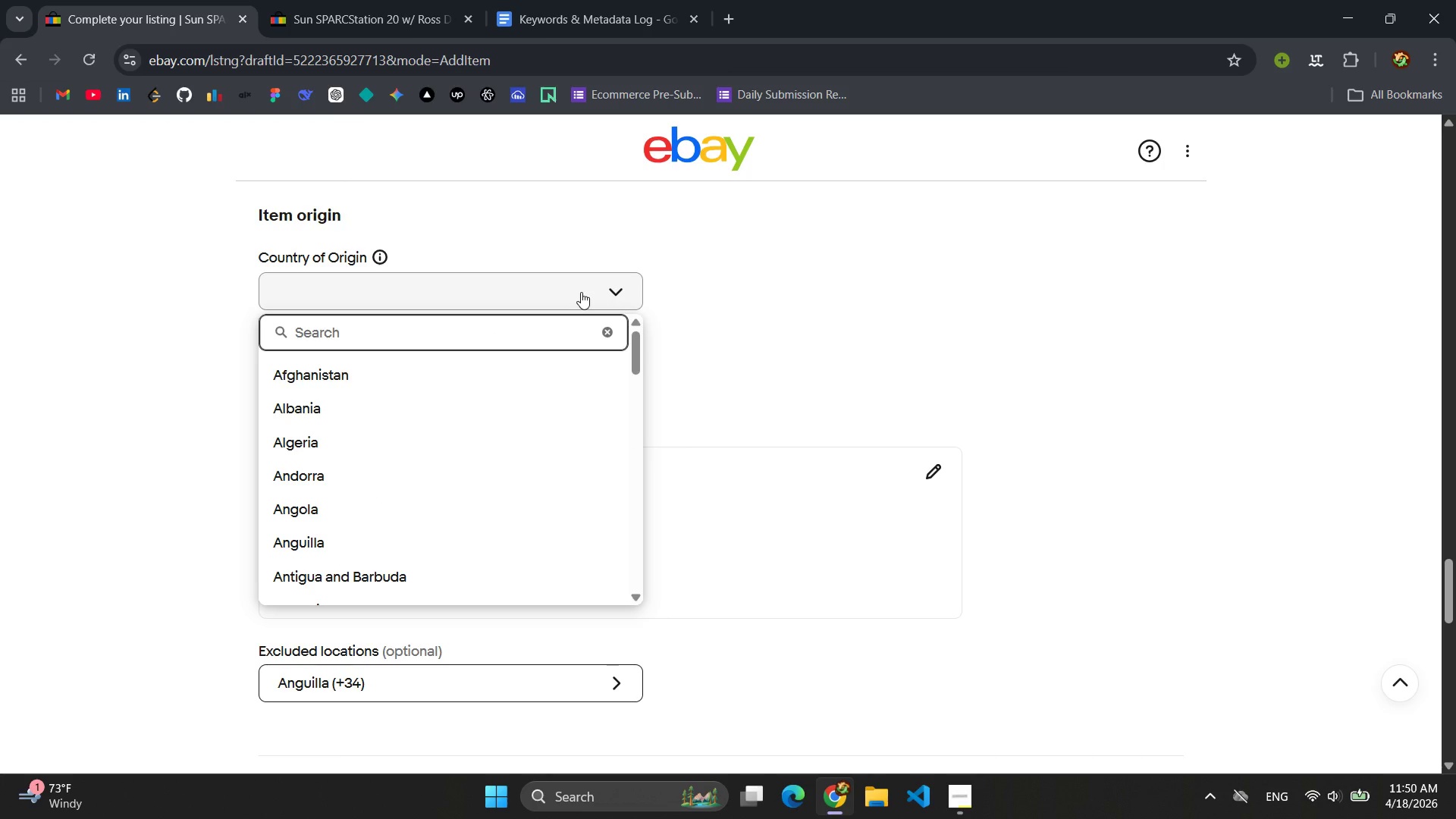 
type(Eth)
 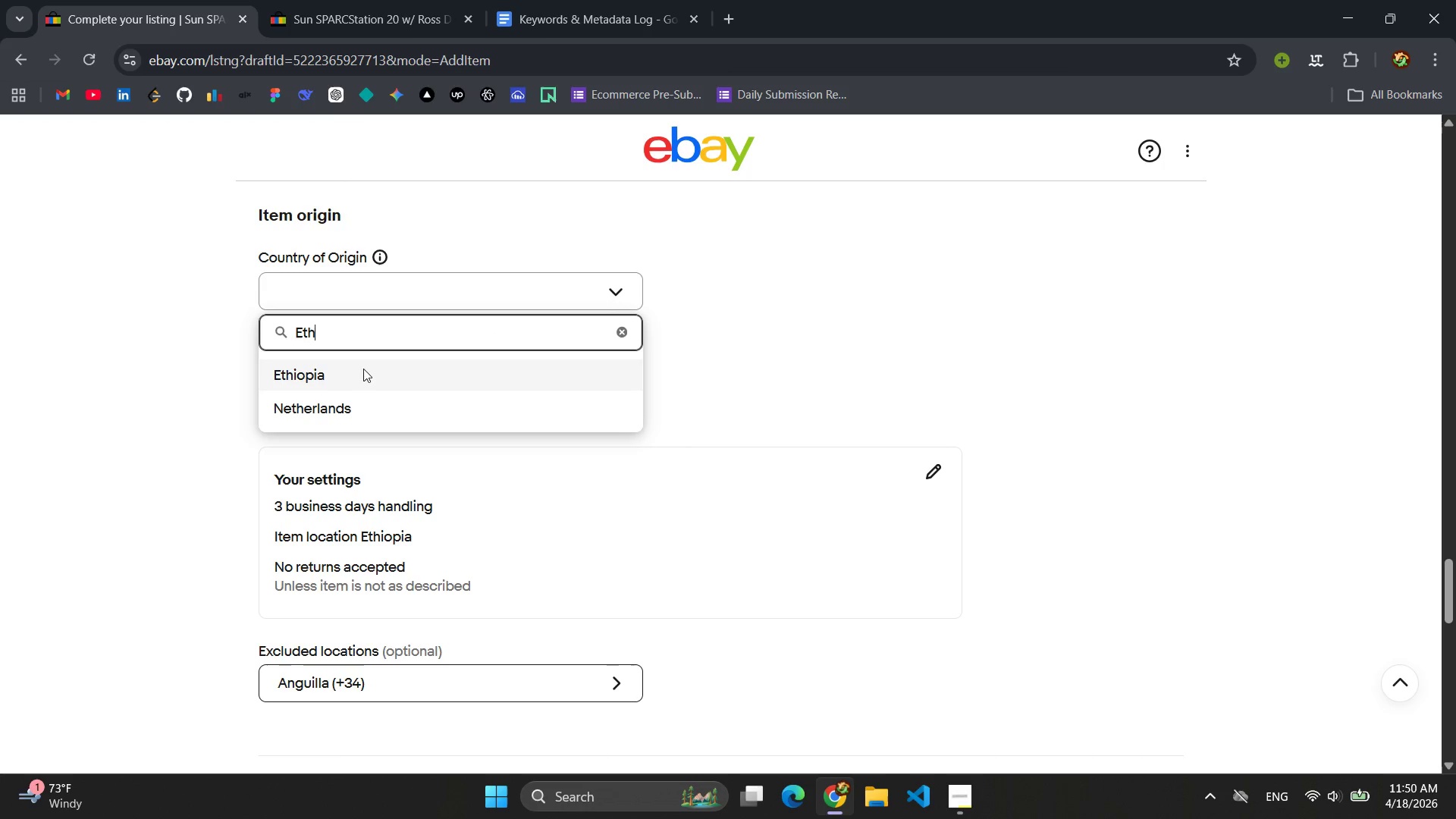 
left_click([348, 372])
 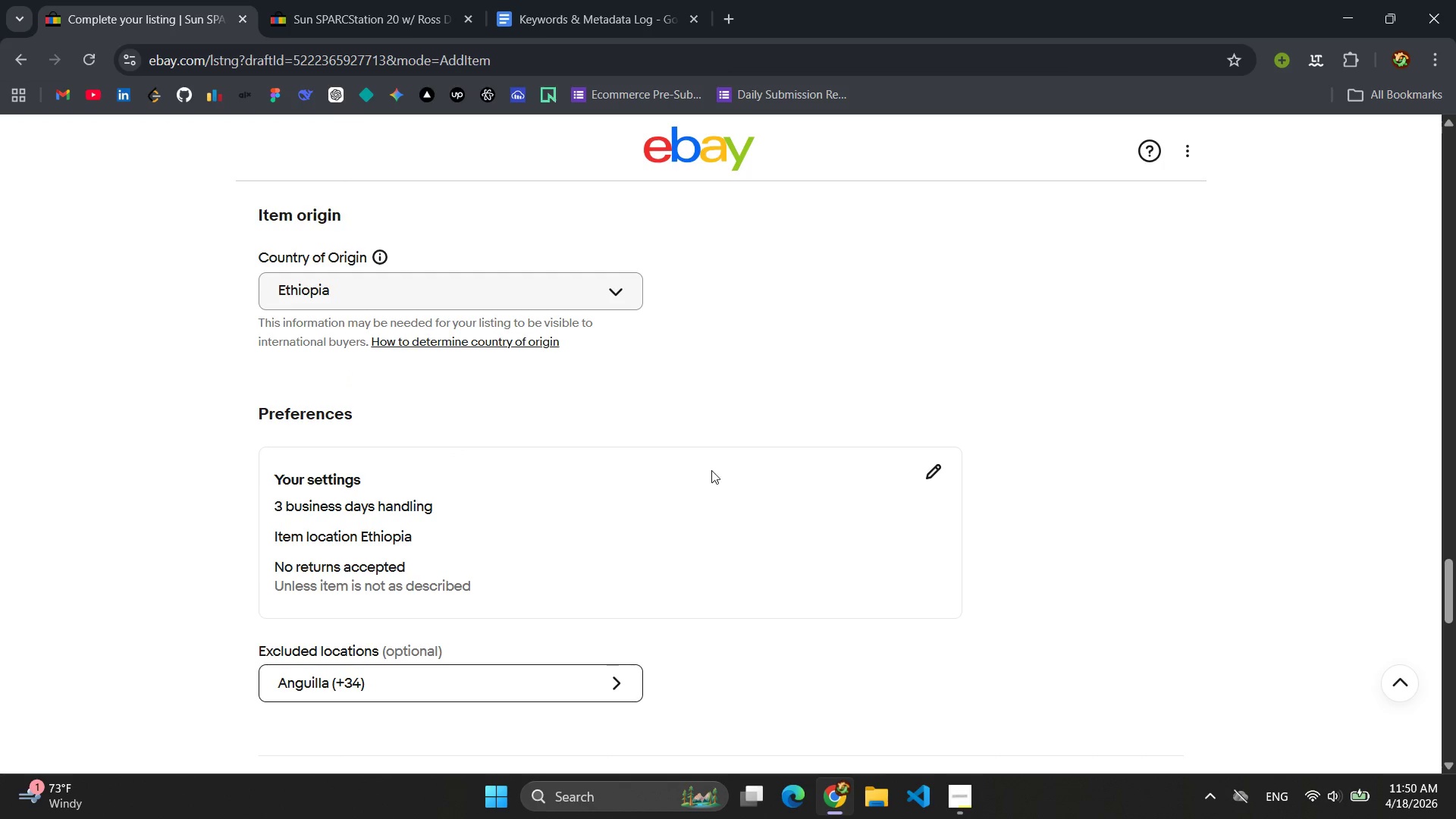 
scroll: coordinate [718, 466], scroll_direction: up, amount: 18.0
 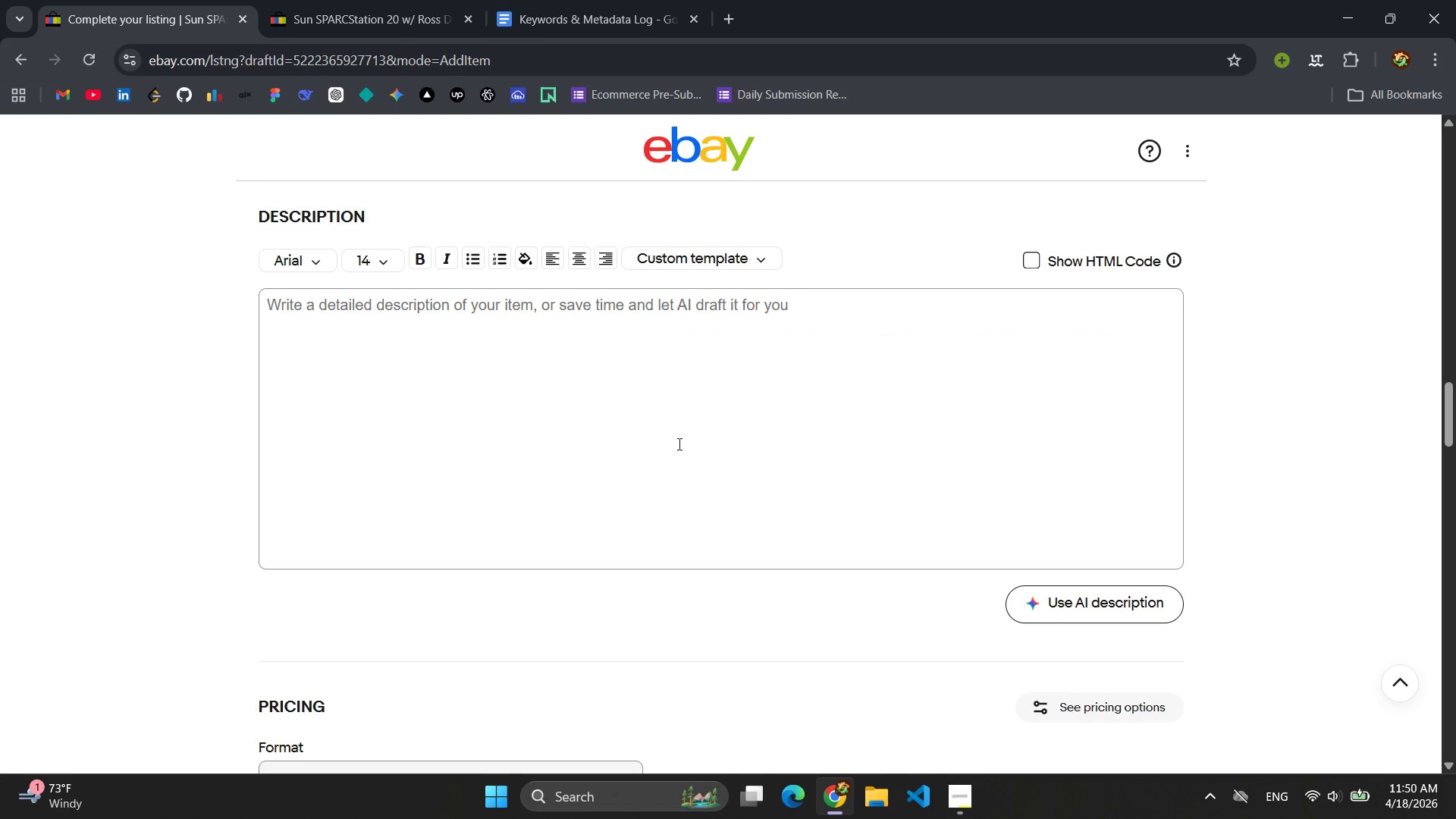 
left_click([607, 403])
 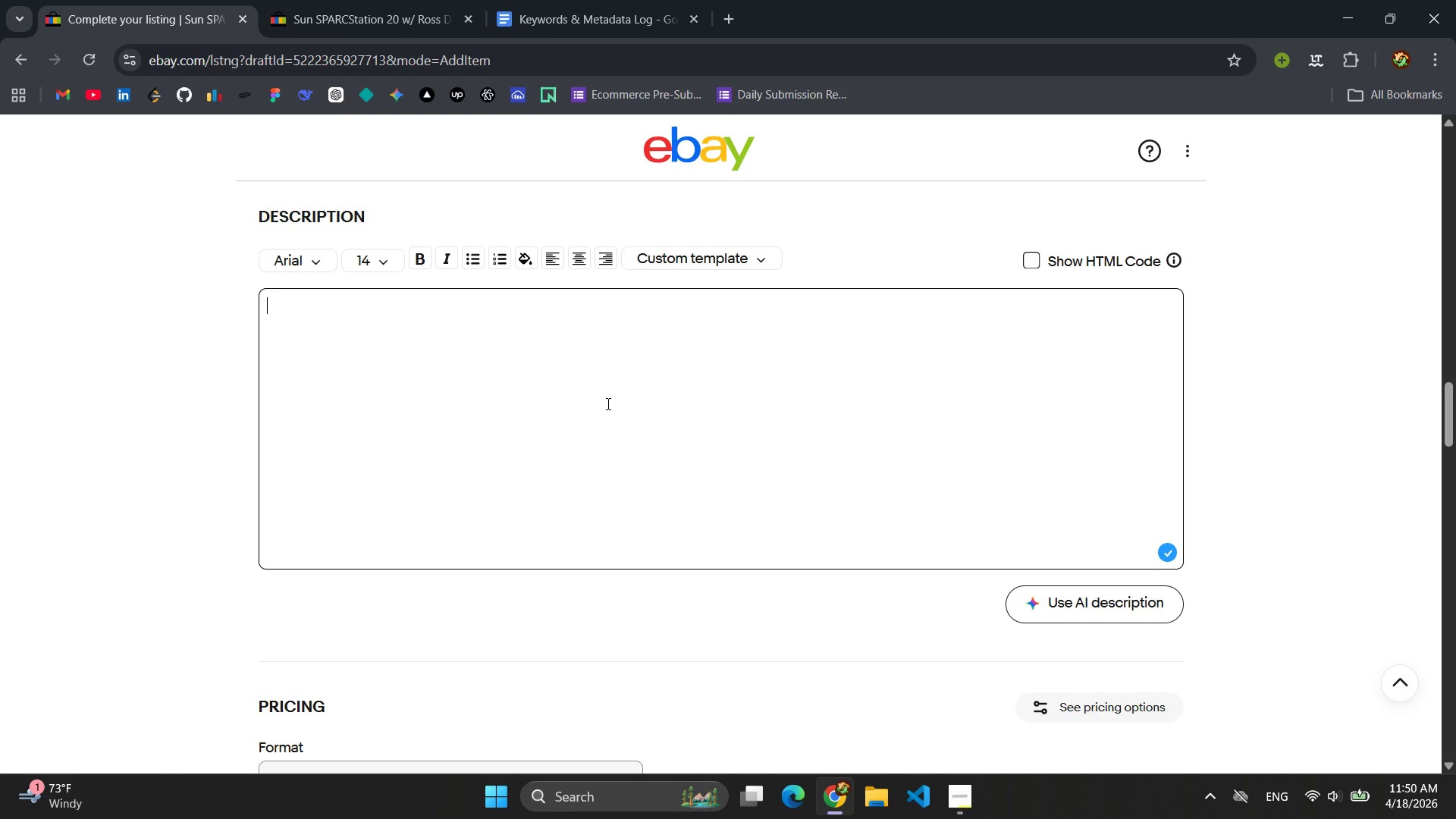 
wait(19.53)
 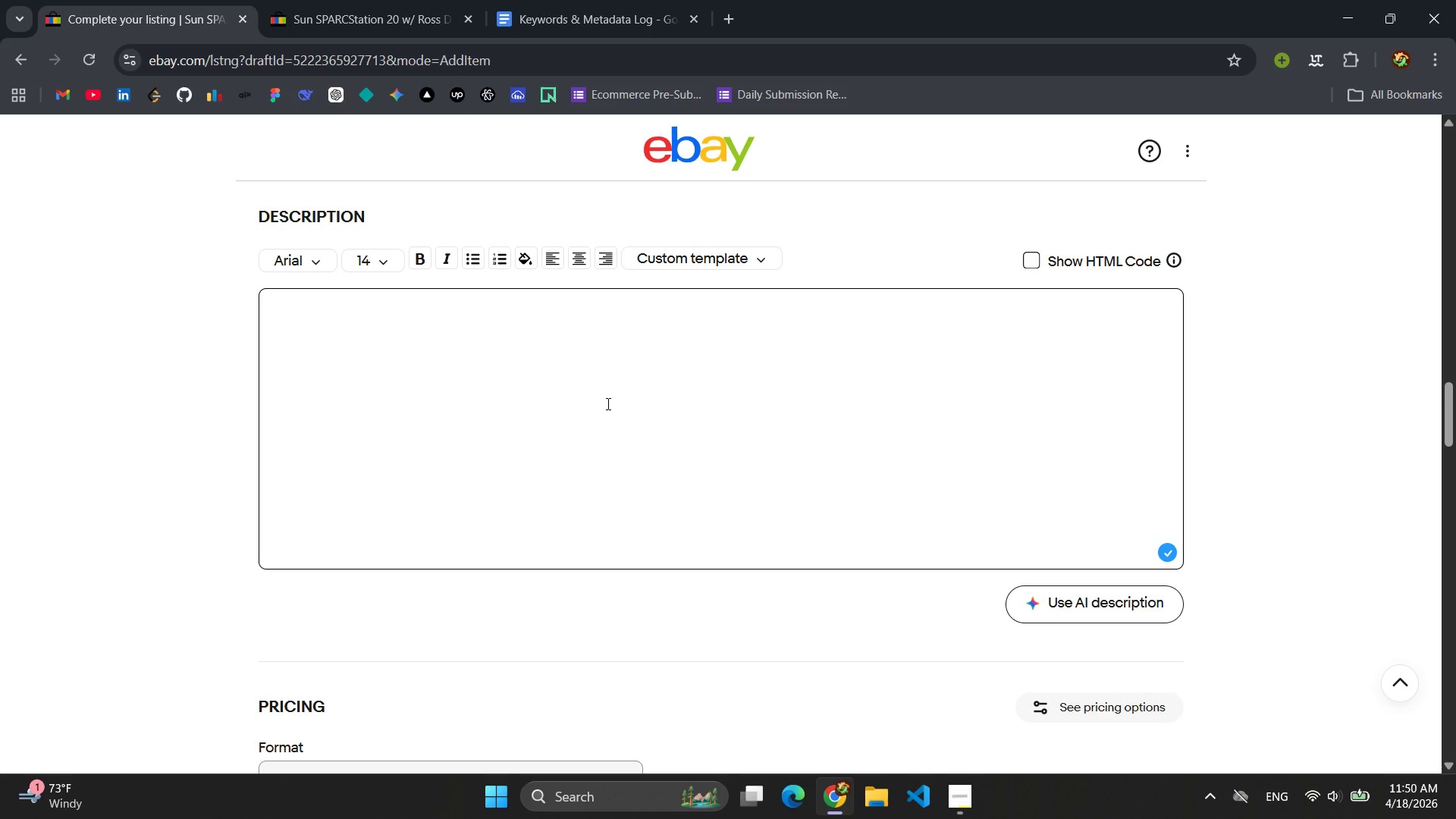 
type(Sun Microsystems SPARCstaton 20 - Model 233 - UNIX Worksh)
key(Backspace)
type(tate)
key(Backspace)
type(ion )
key(Backspace)
 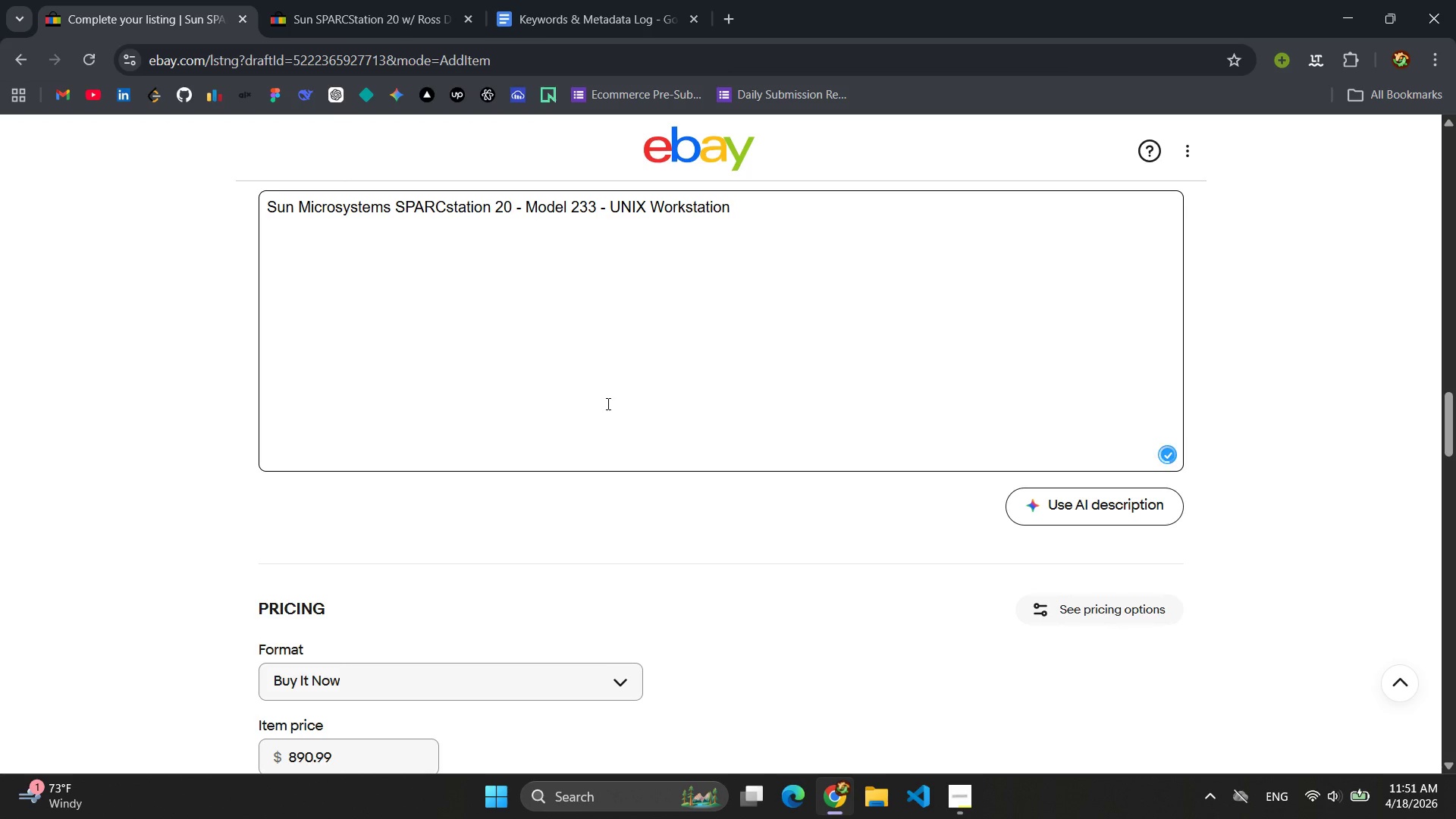 
key(Enter)
 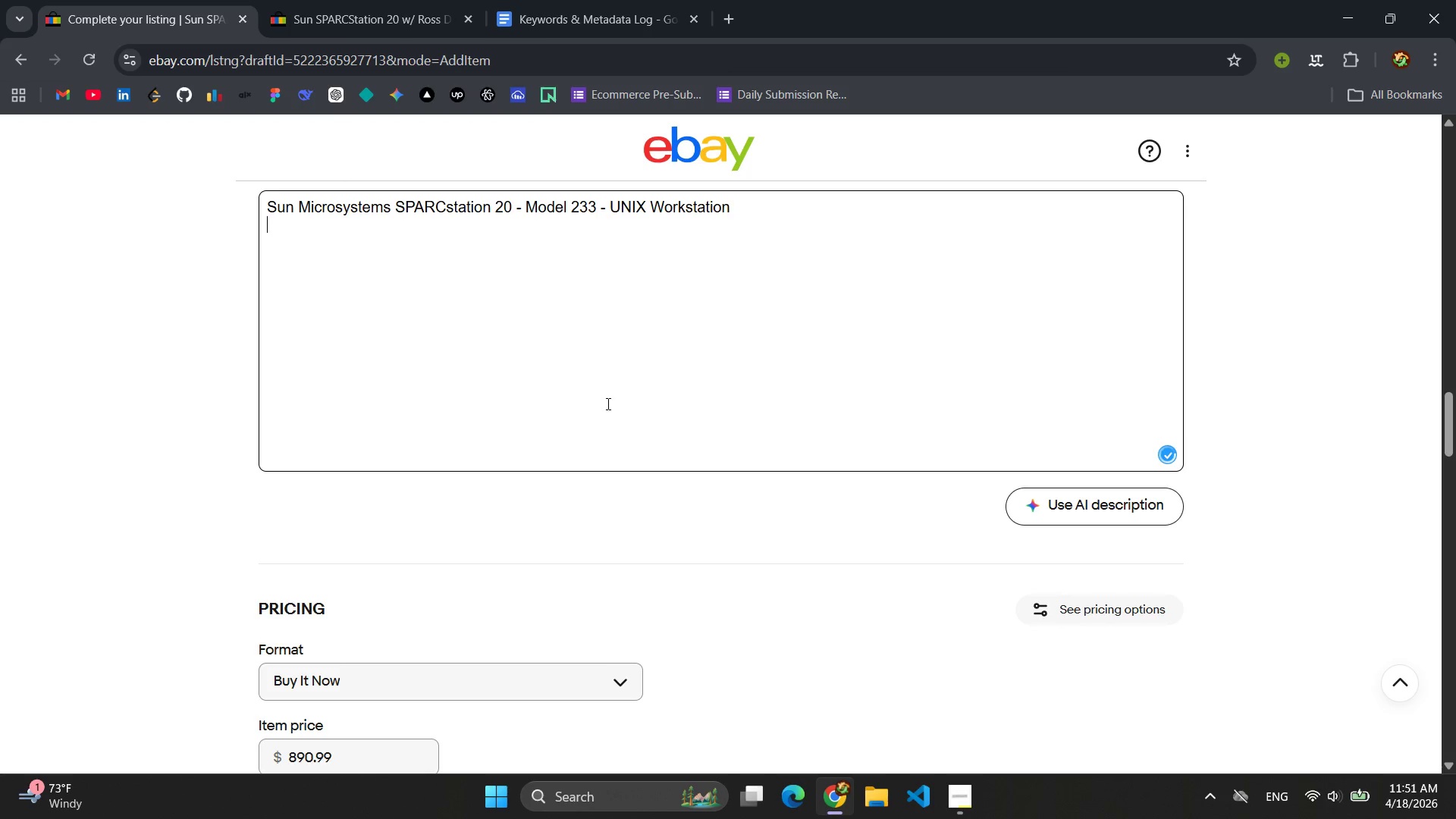 
key(Enter)
 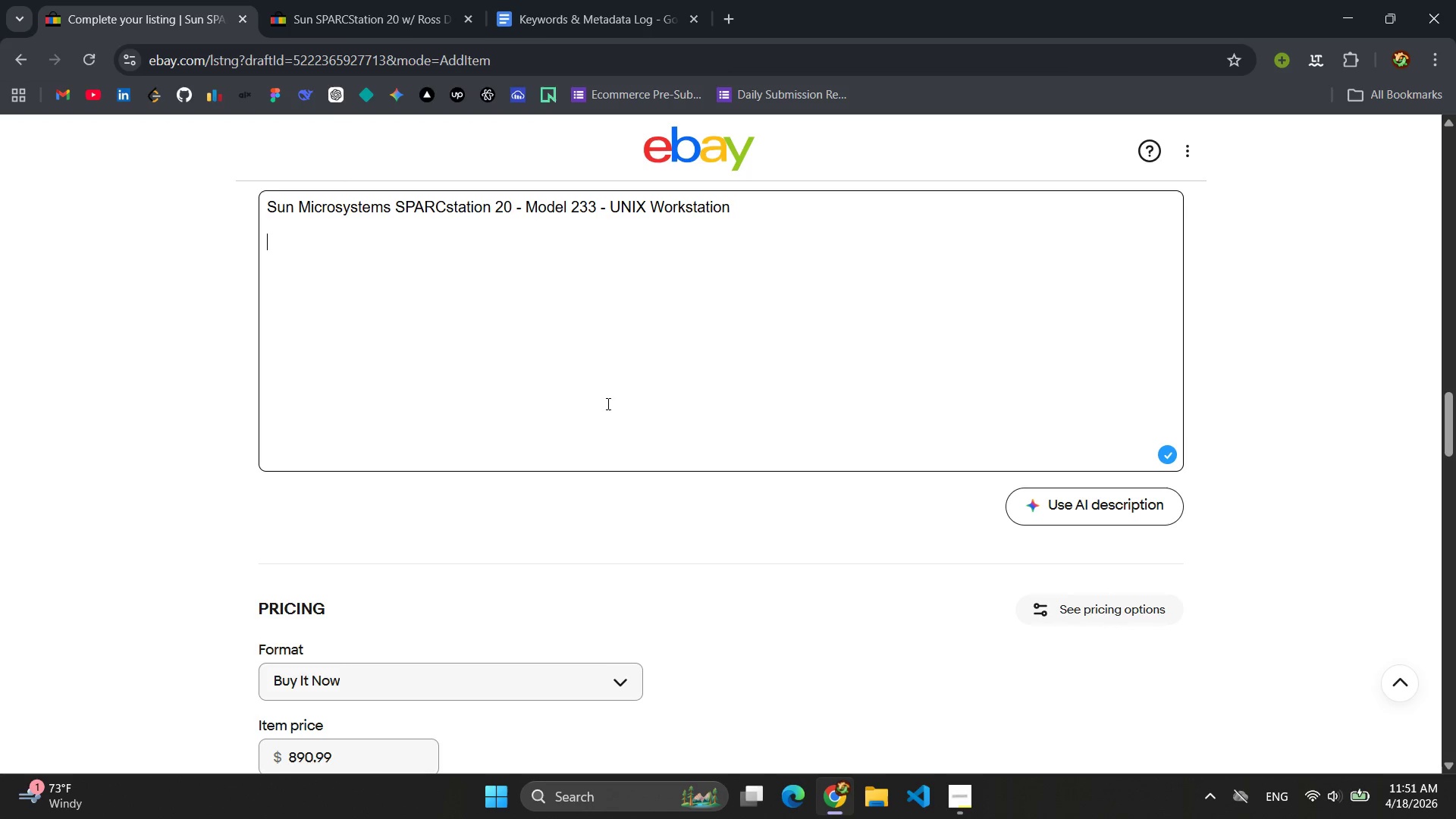 
type(A Classic Solai)
key(Backspace)
type(ris develope)
key(Backspace)
type(men )
key(Backspace)
type(t  platform from them)
key(Backspace)
type( mid )
 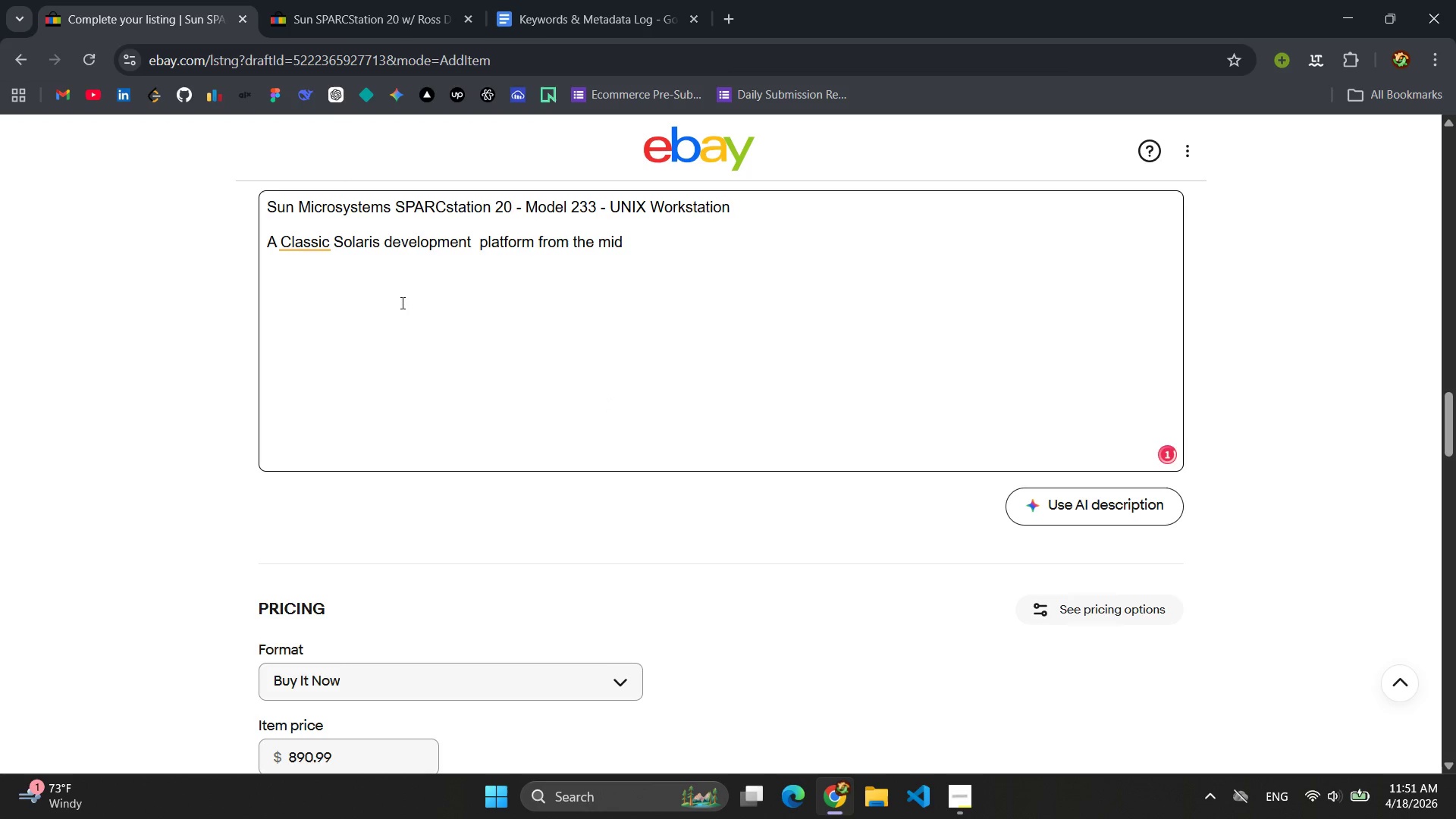 
left_click([319, 250])
 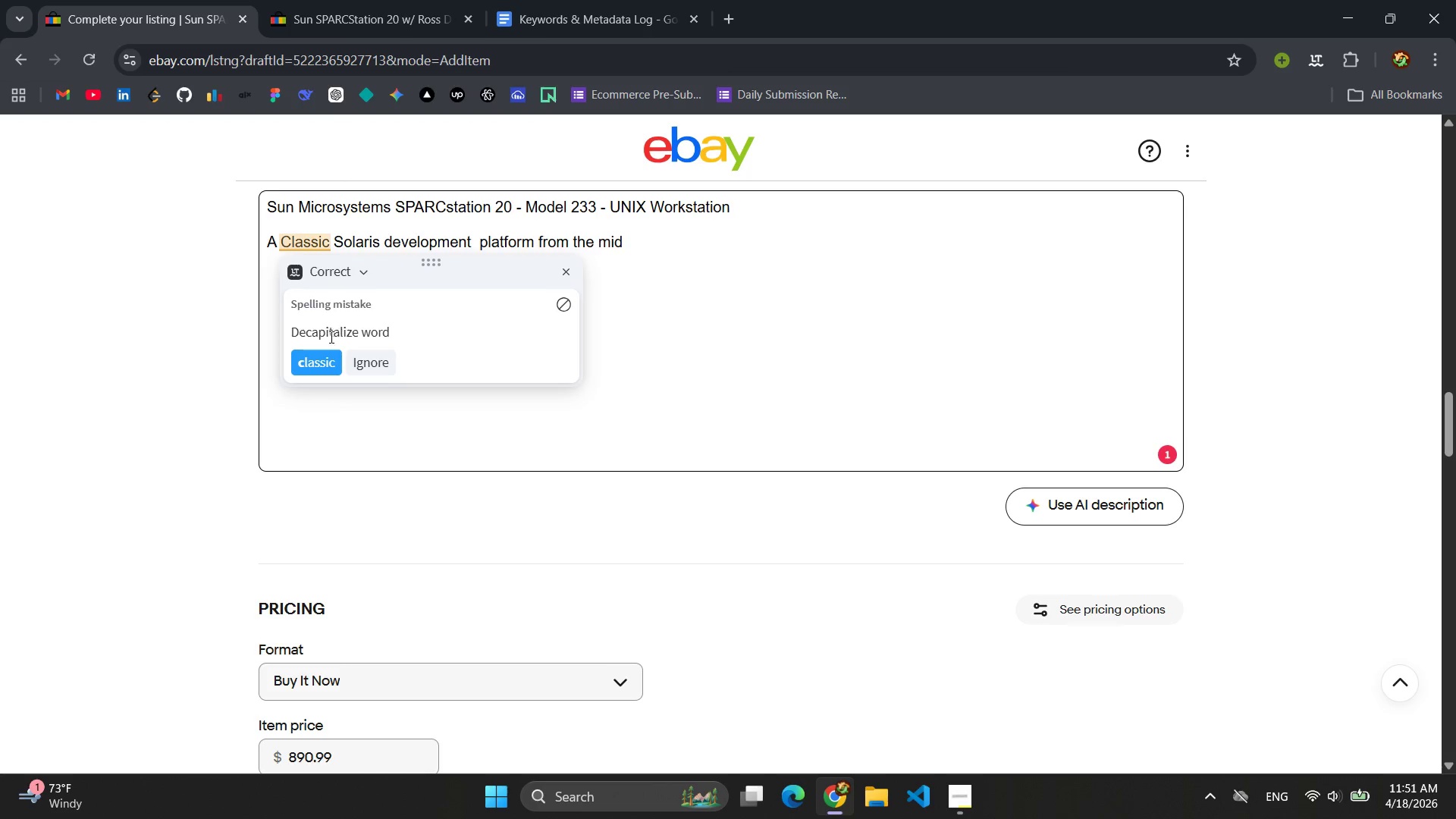 
left_click([325, 356])
 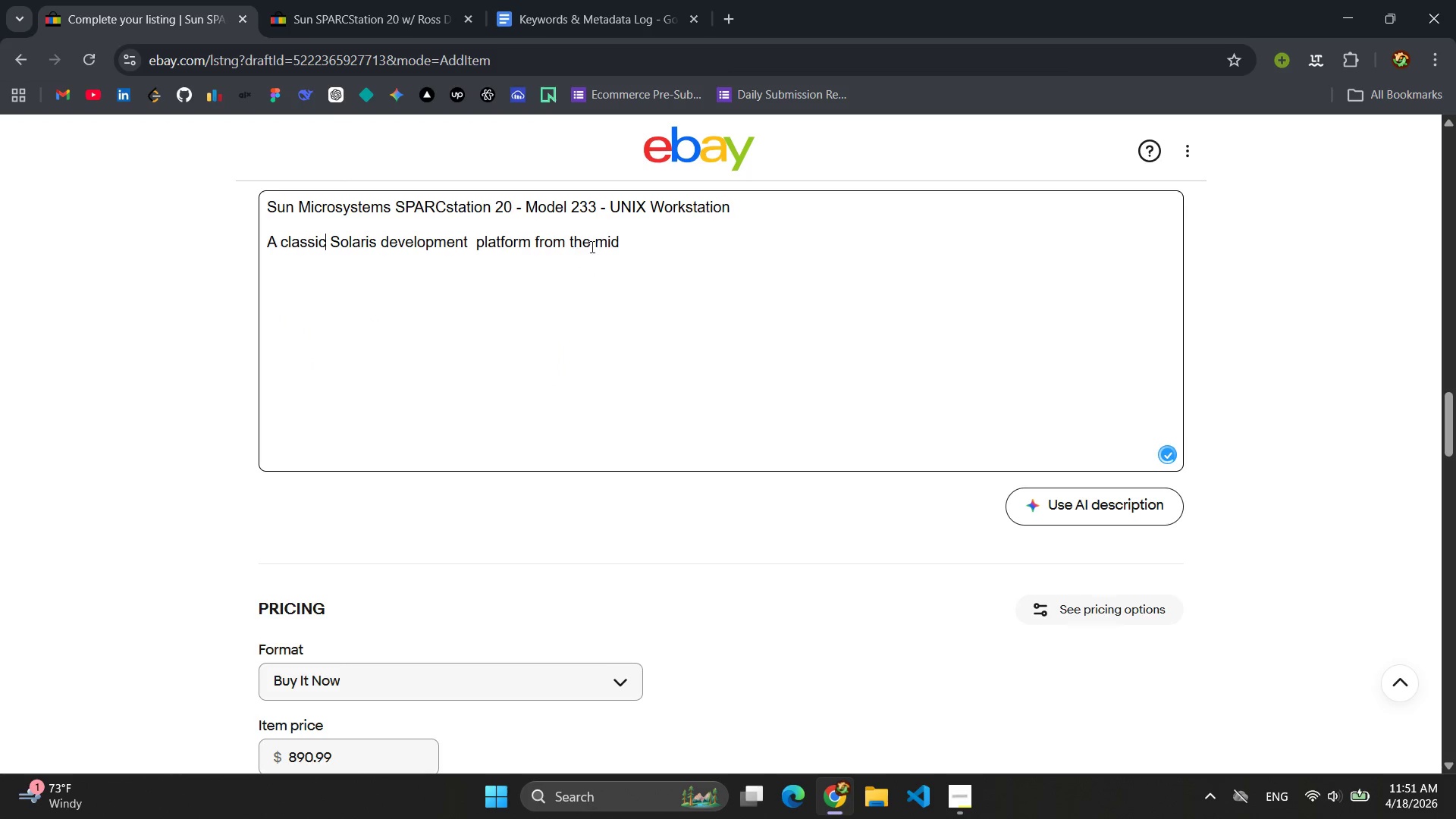 
left_click([645, 237])
 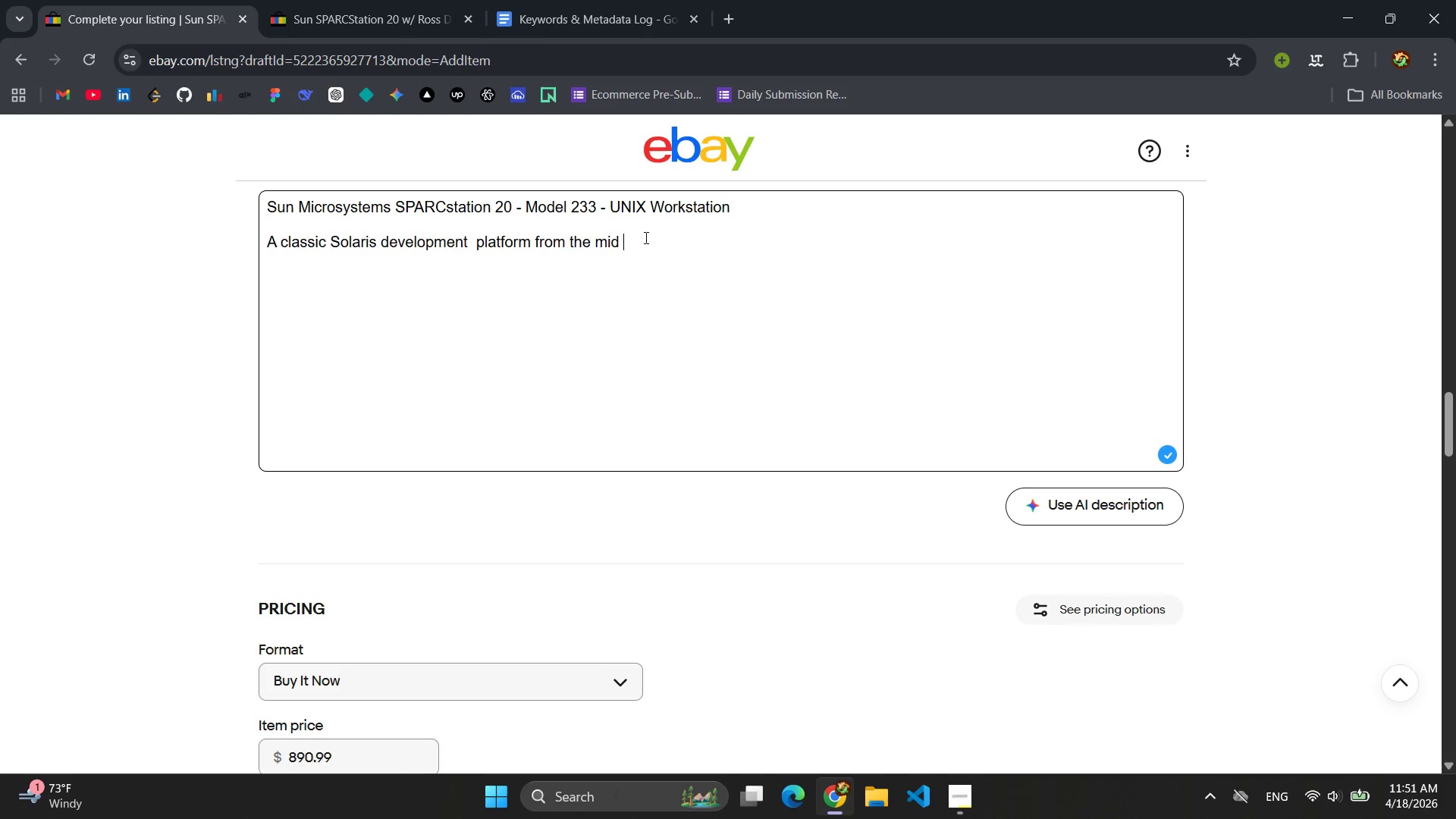 
key(Backspace)
type(-1990s. The )
key(Backspace)
type( SPARCstation 20 was Suns's )
 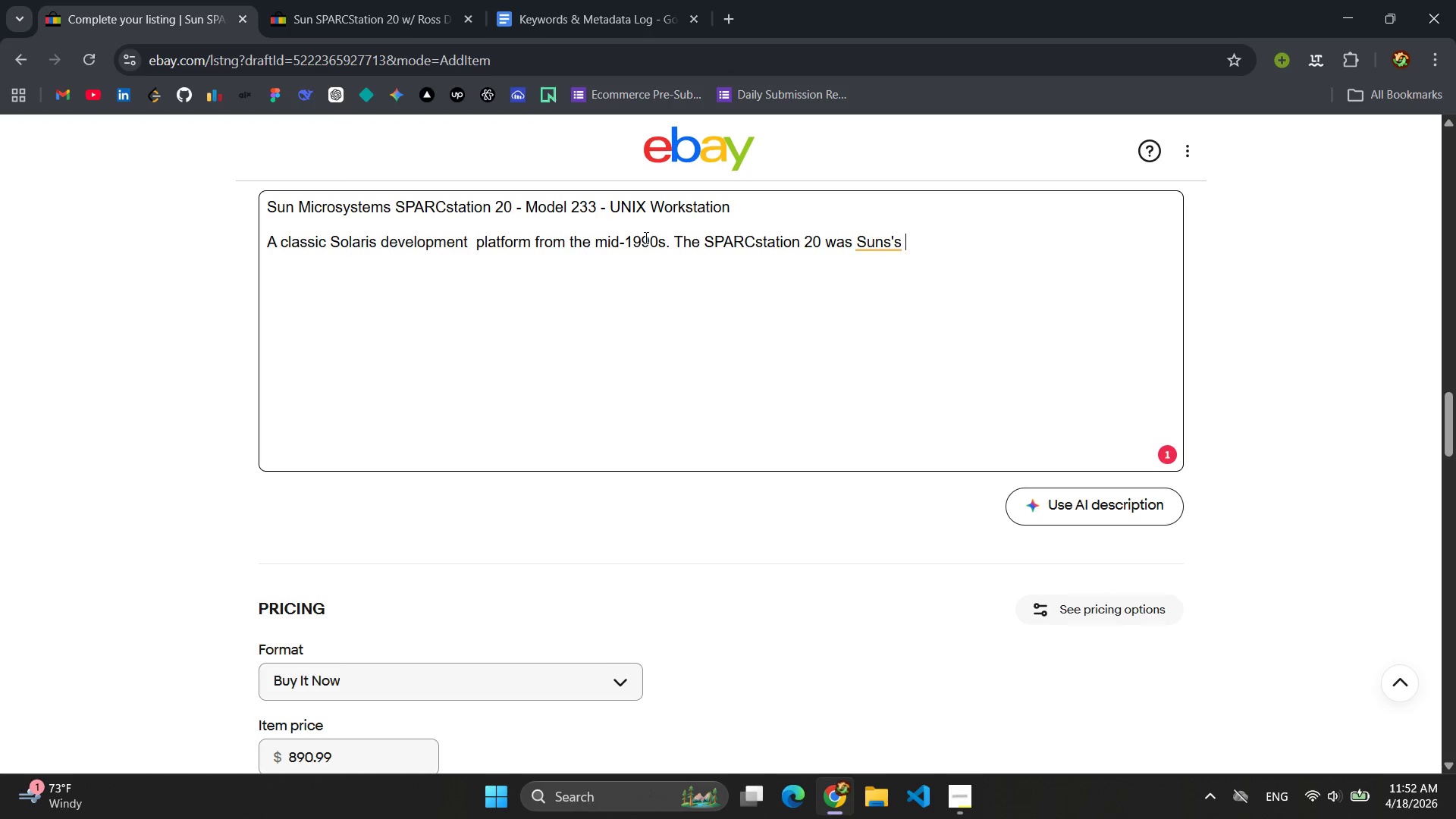 
wait(7.14)
 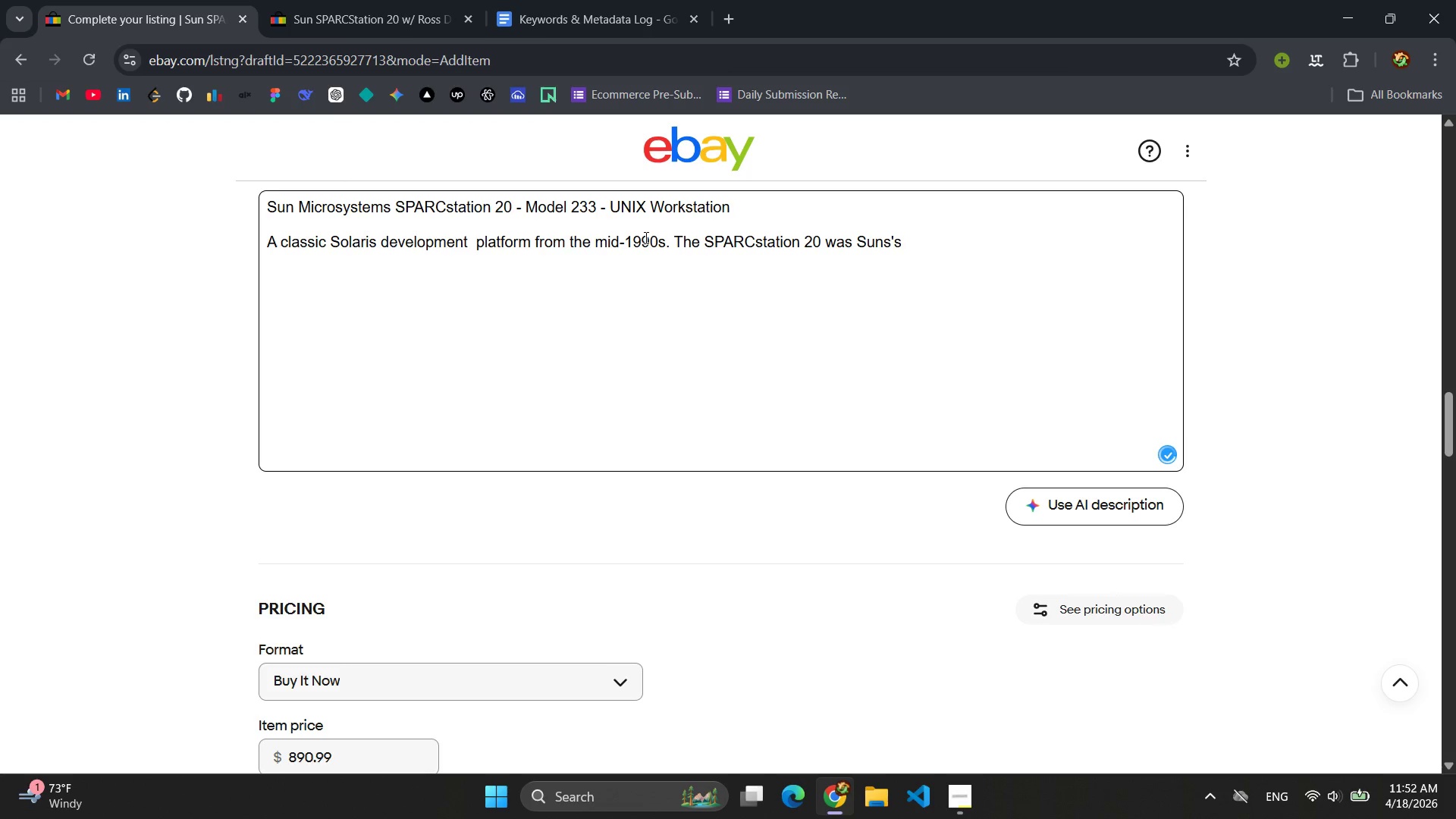 
key(ArrowLeft)
 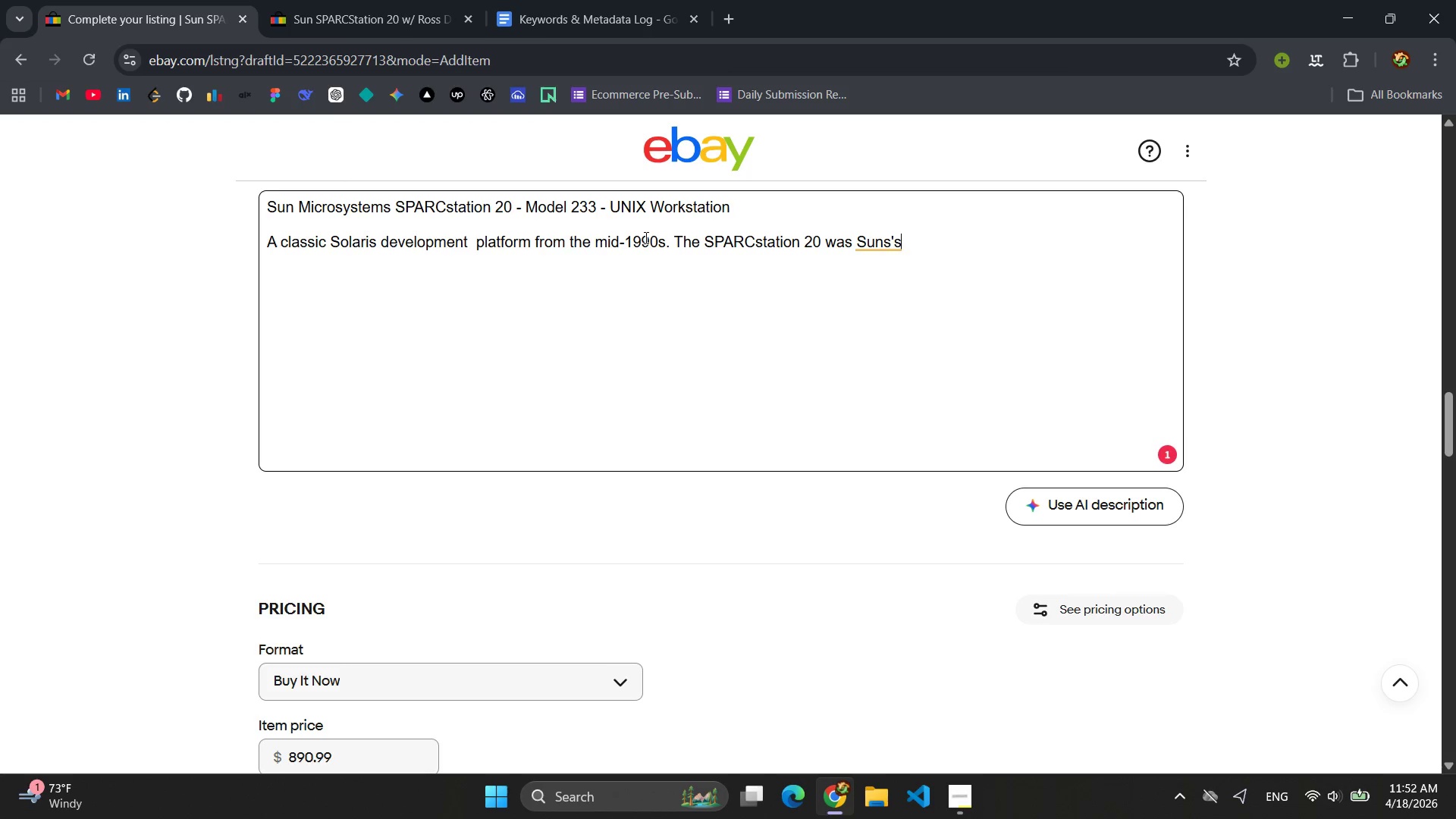 
key(ArrowLeft)
 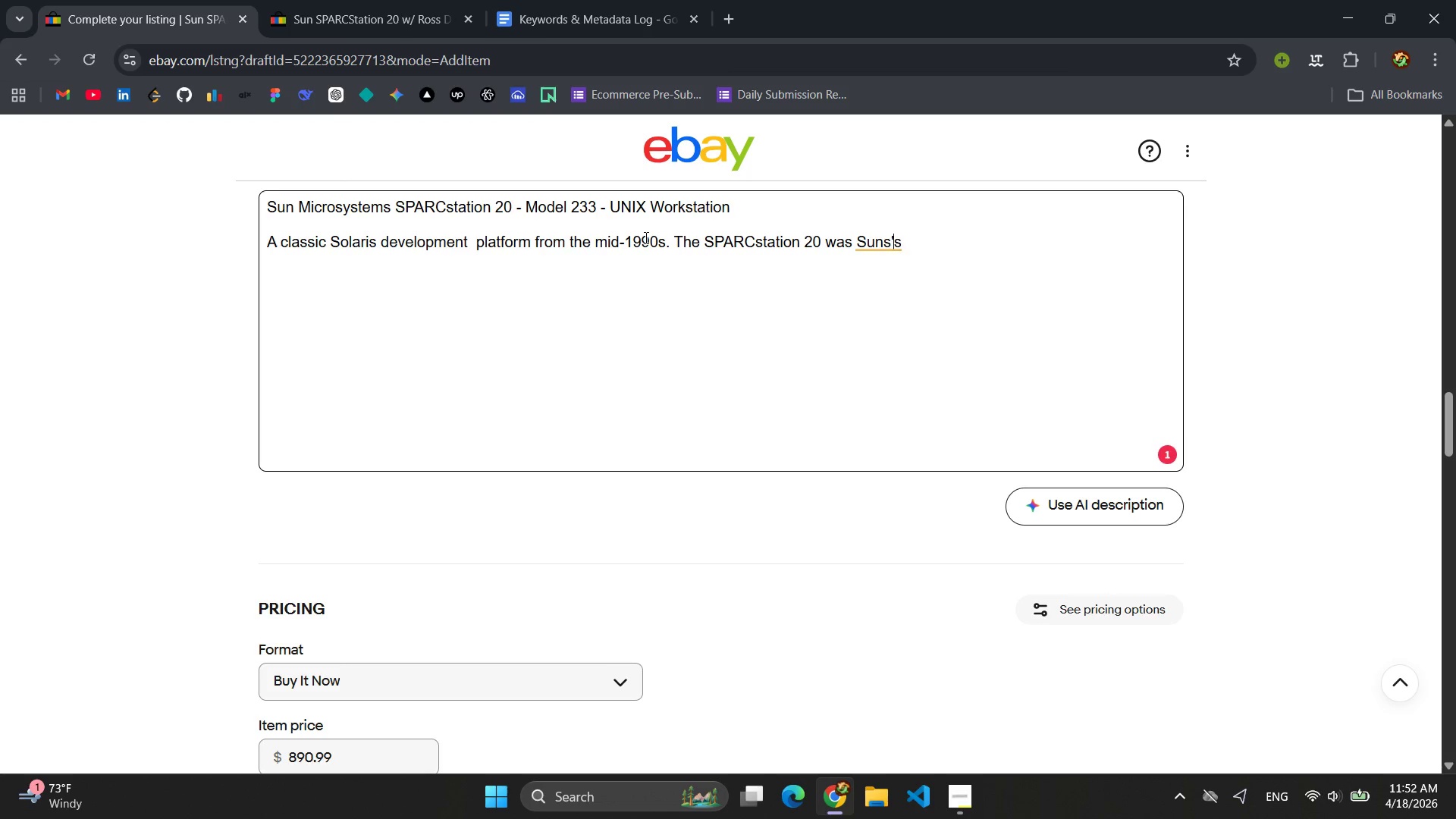 
key(ArrowLeft)
 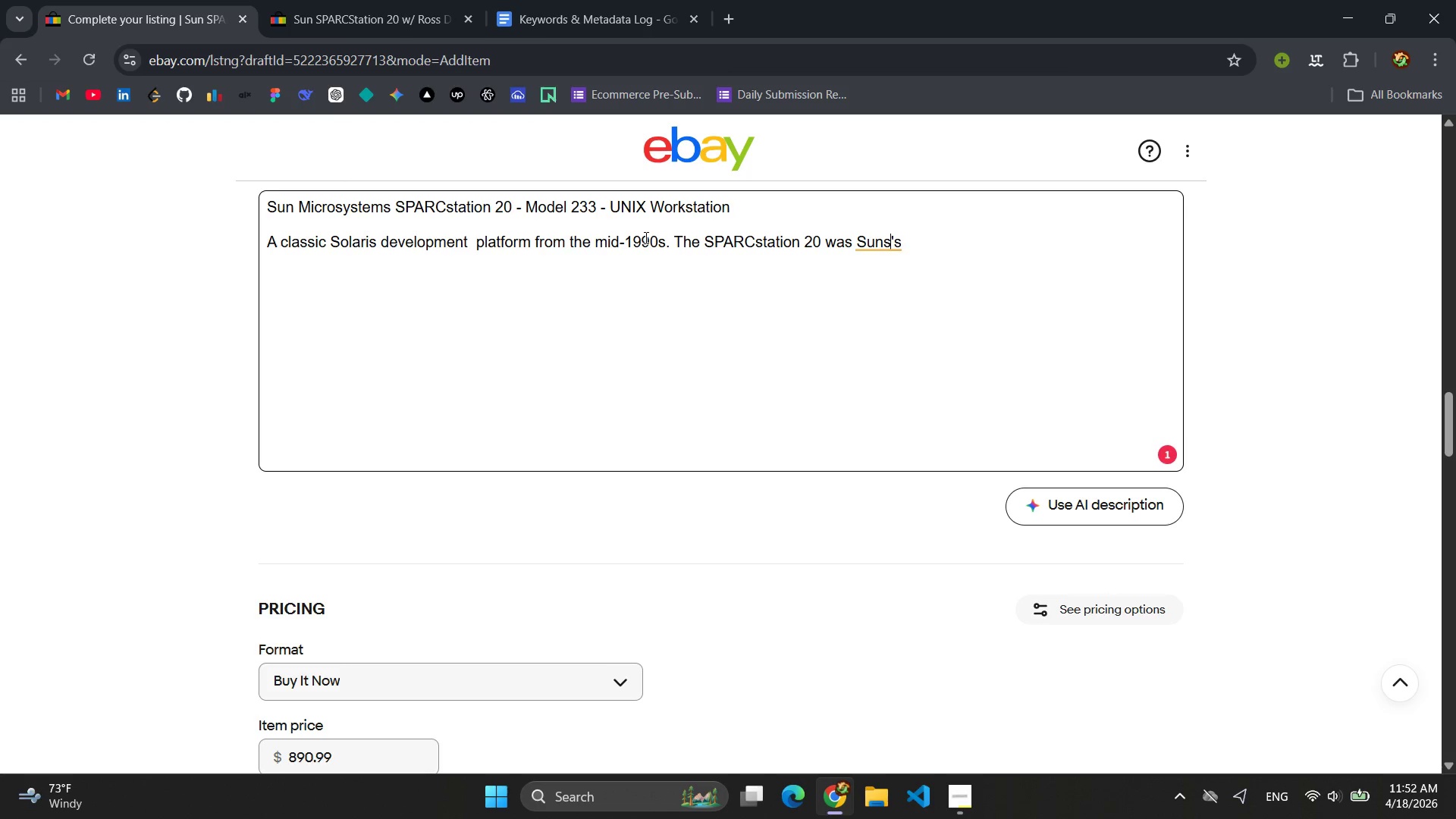 
key(Backspace)
 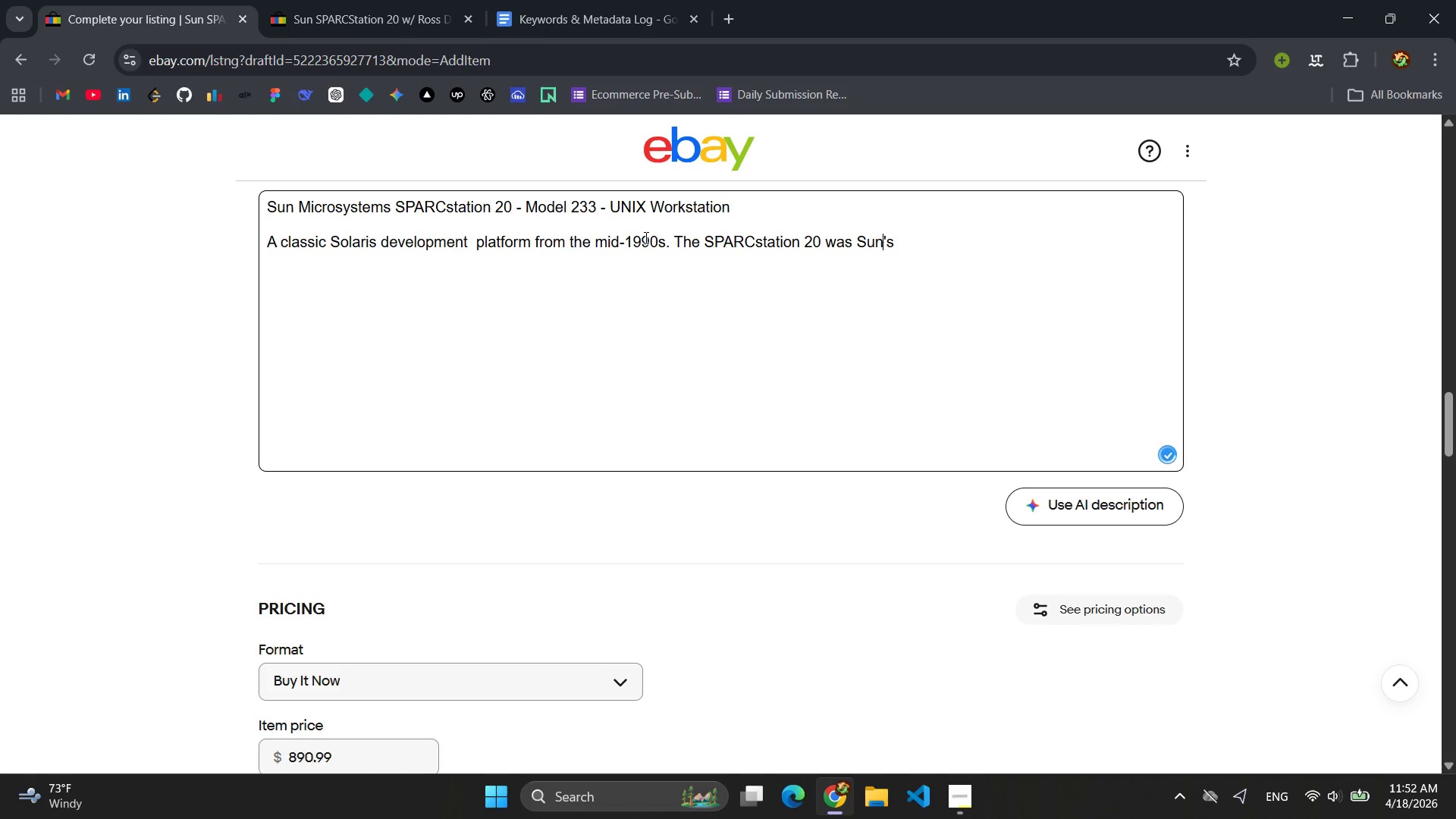 
key(ArrowRight)
 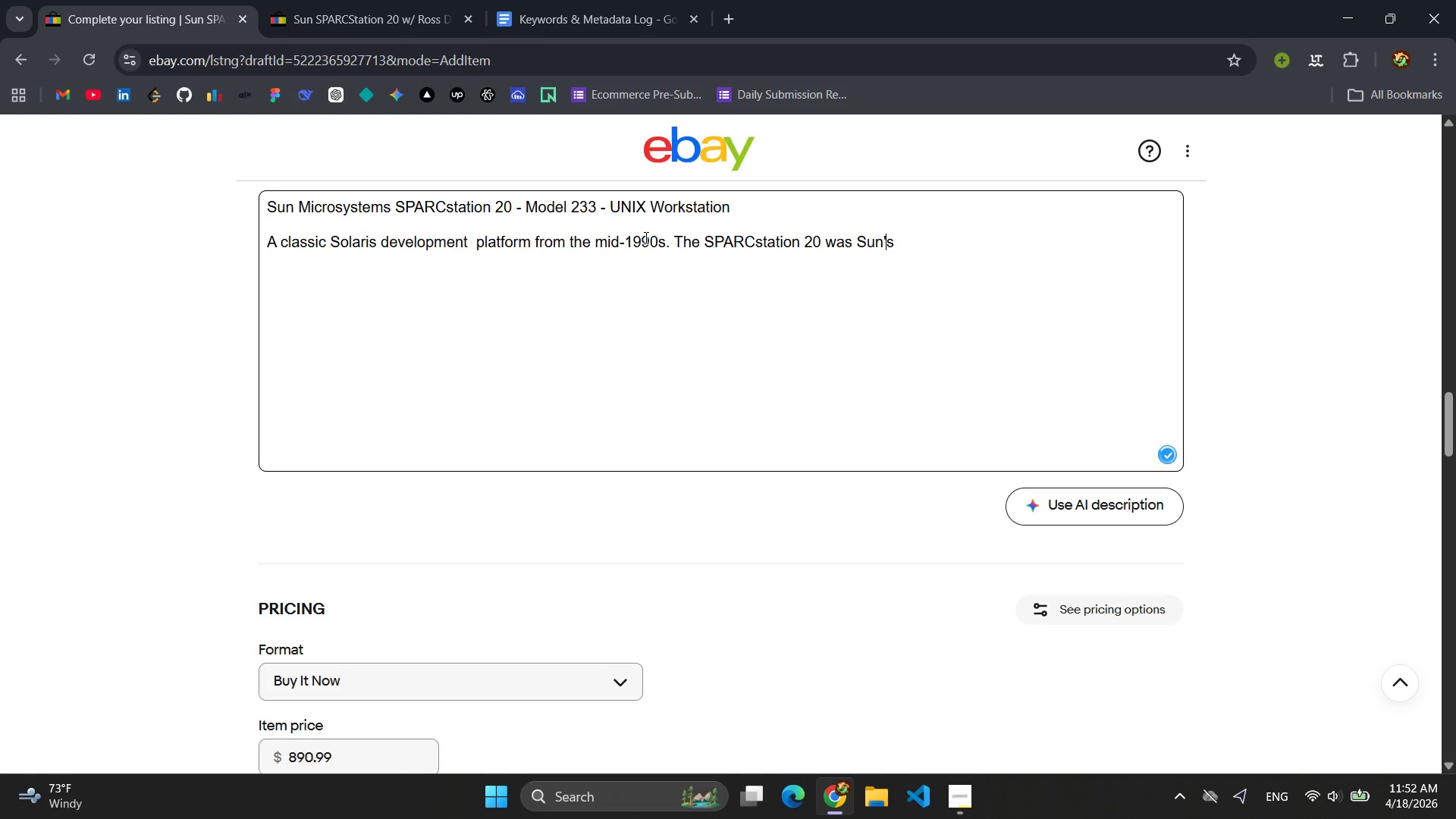 
key(ArrowRight)
 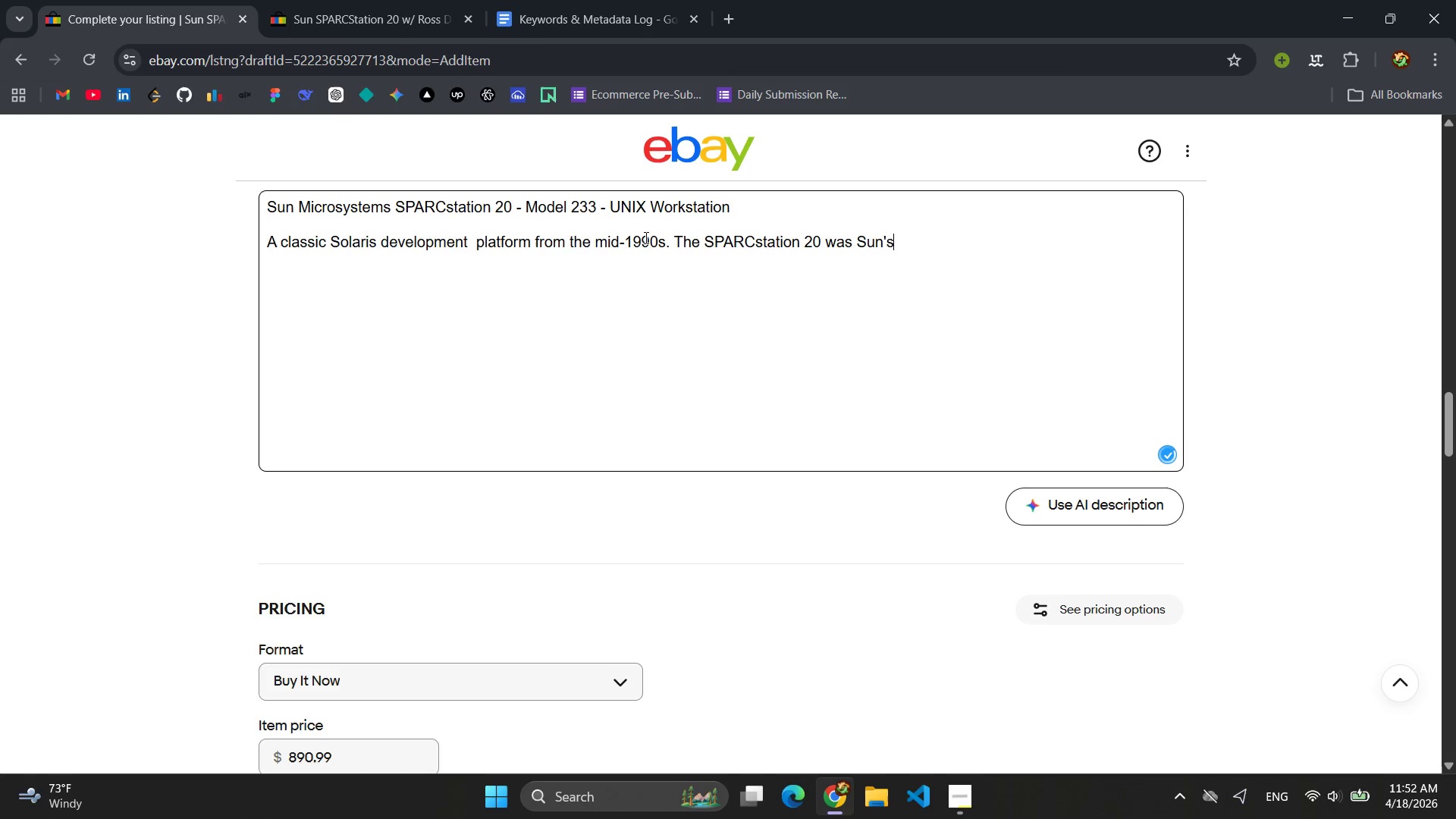 
type( fa)
key(Backspace)
type(lagship "pizza box" workstation )
key(Backspace)
type(, widely deployed in engineering labs and university computer science department )
key(Backspace)
type(s  for CAD, EDA, and softea)
key(Backspace)
type(w)
key(Backspace)
key(Backspace)
type(ware development )
key(Backspace)
type(.)
 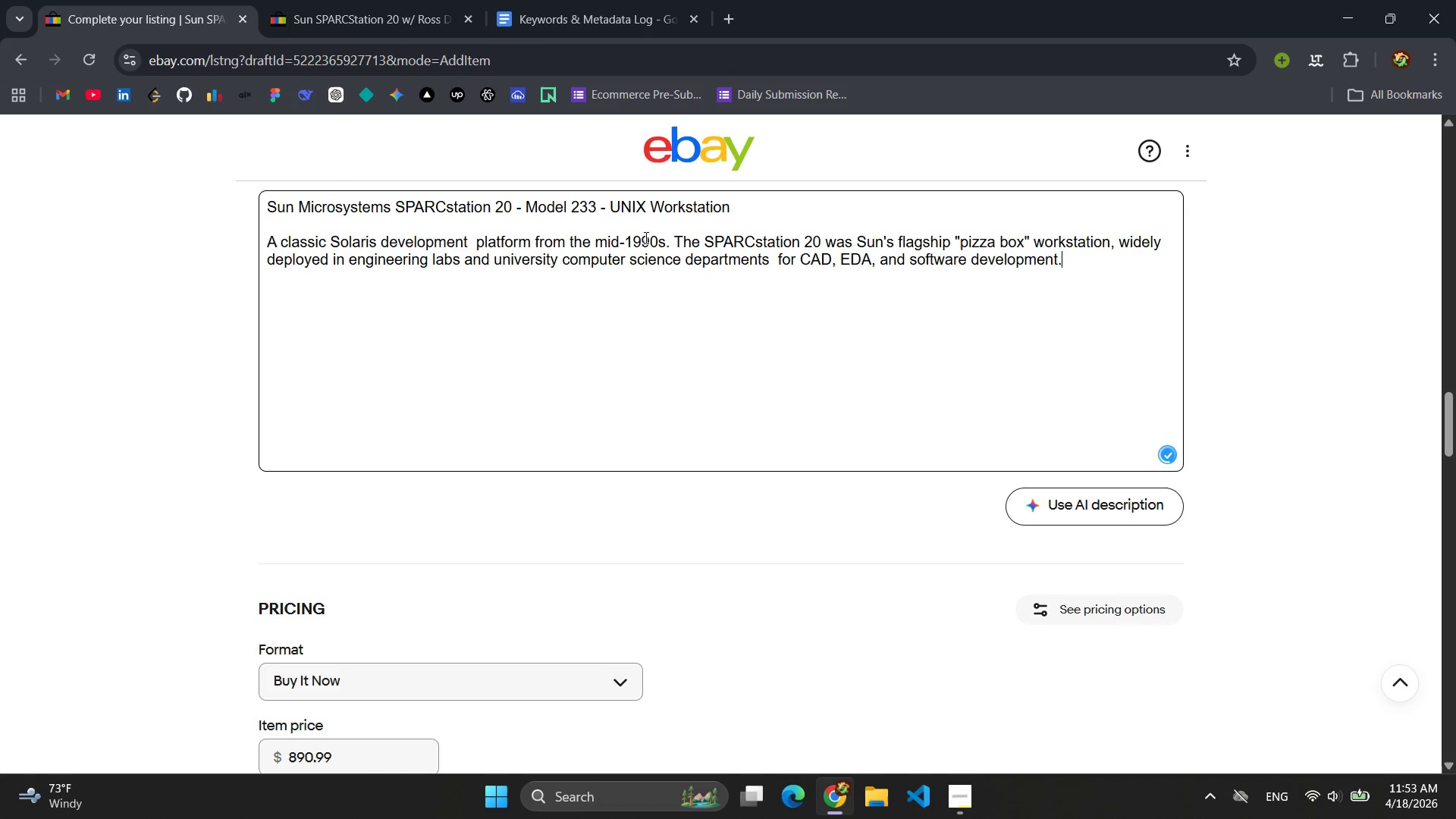 
key(Enter)
 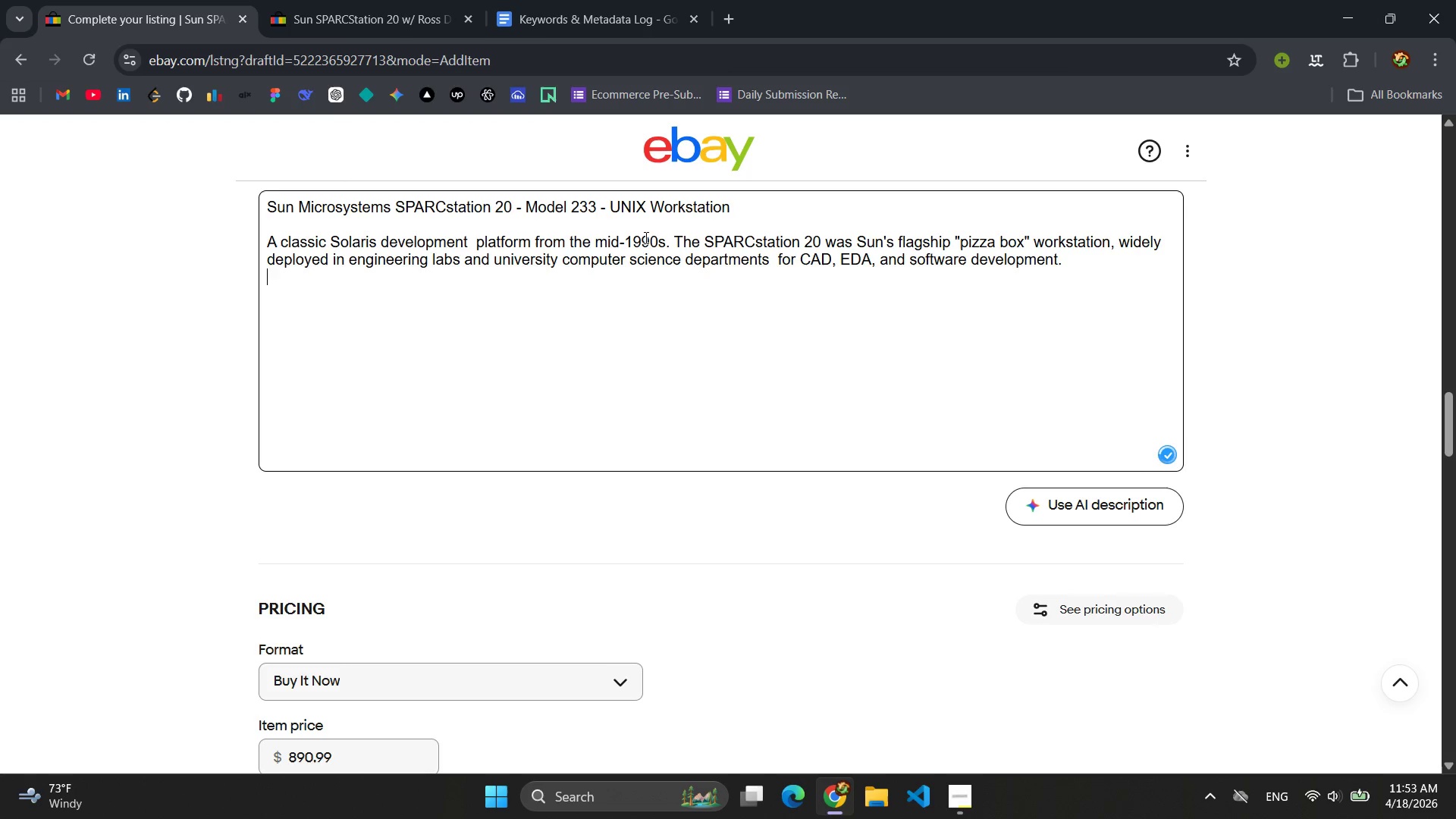 
key(Enter)
 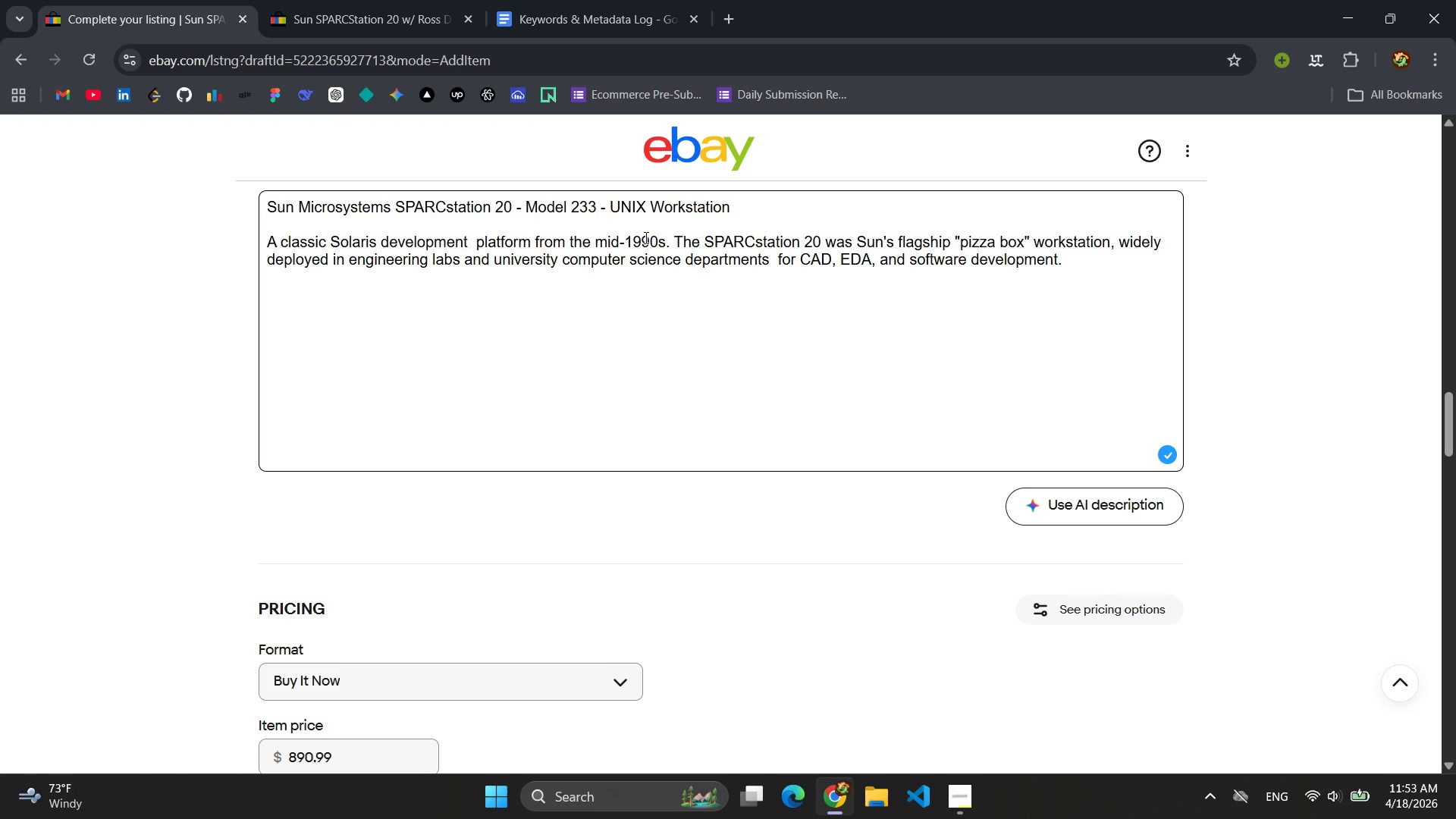 
type(Technical Sep)
key(Backspace)
key(Backspace)
type(pecifications (Verified):)
 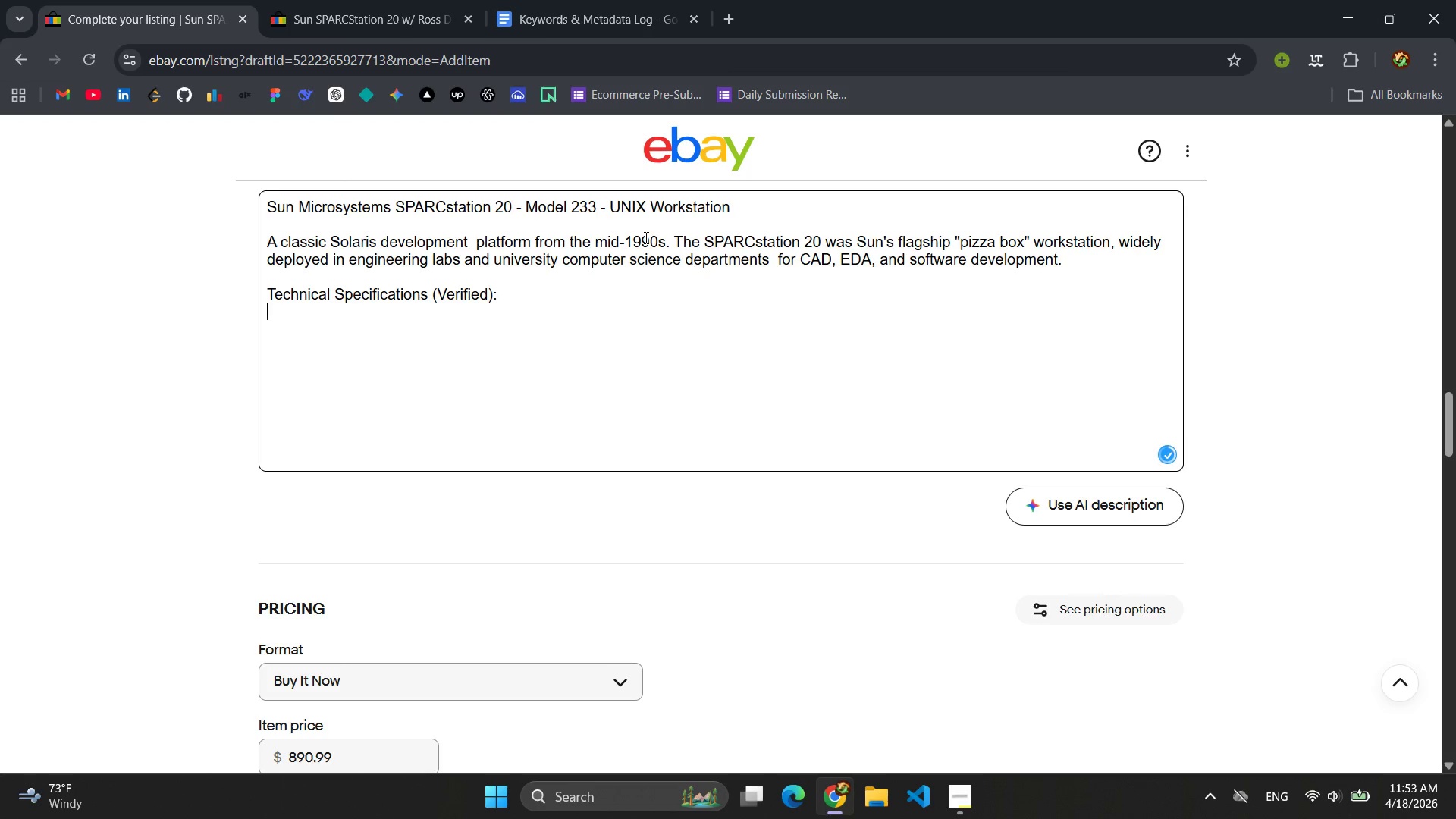 
 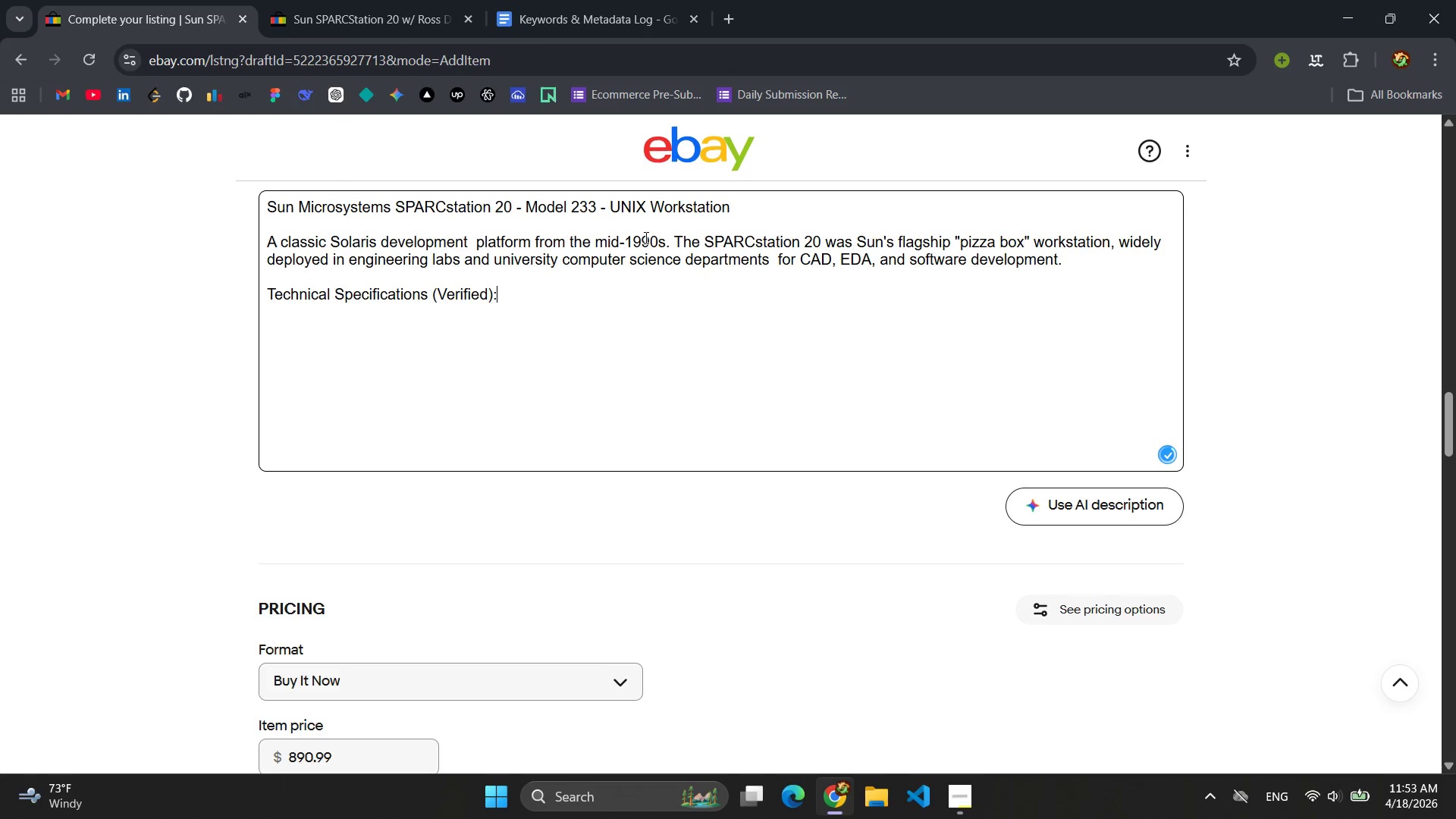 
key(Enter)
 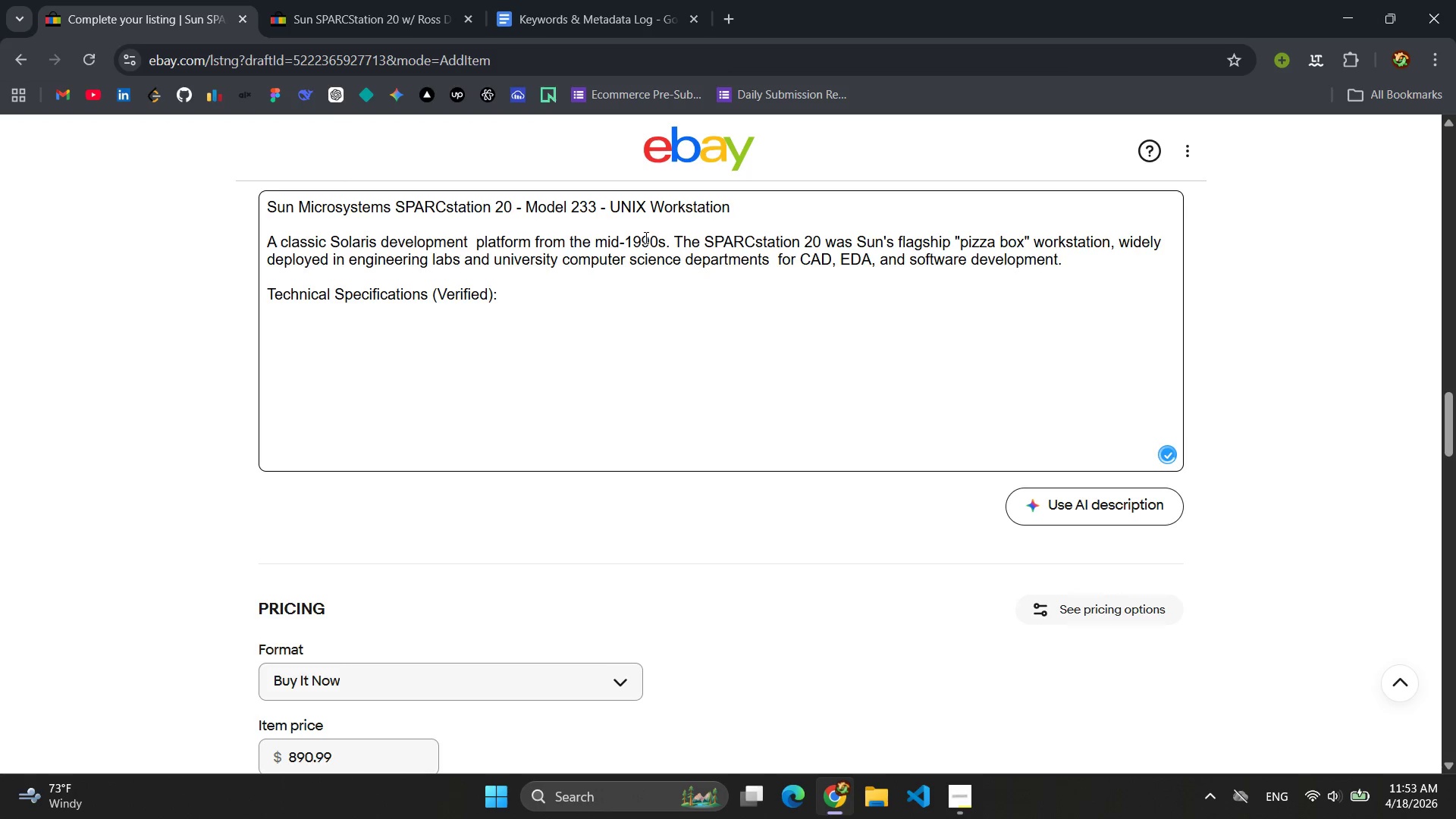 
key(Enter)
 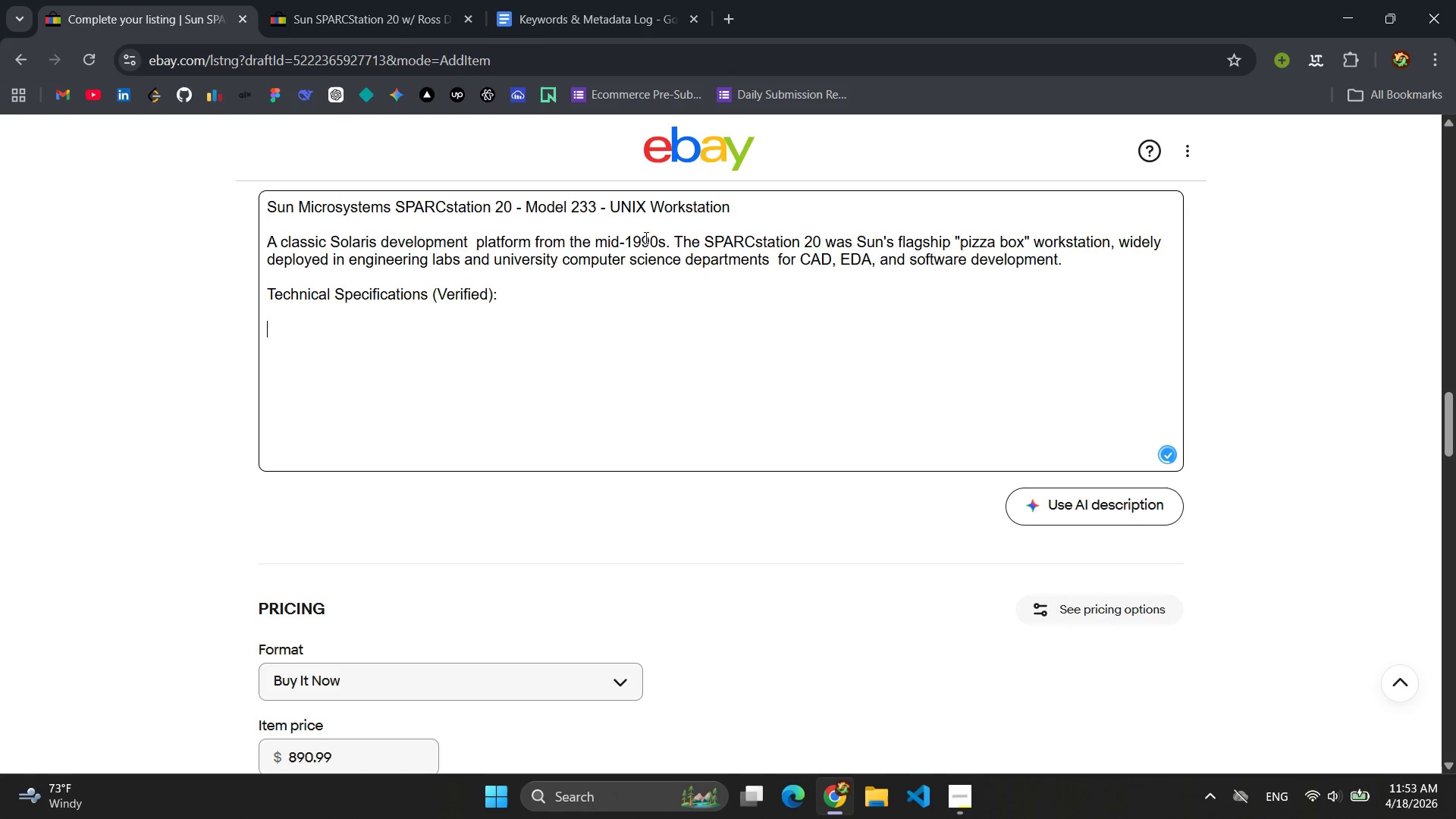 
scroll: coordinate [681, 215], scroll_direction: up, amount: 2.0
 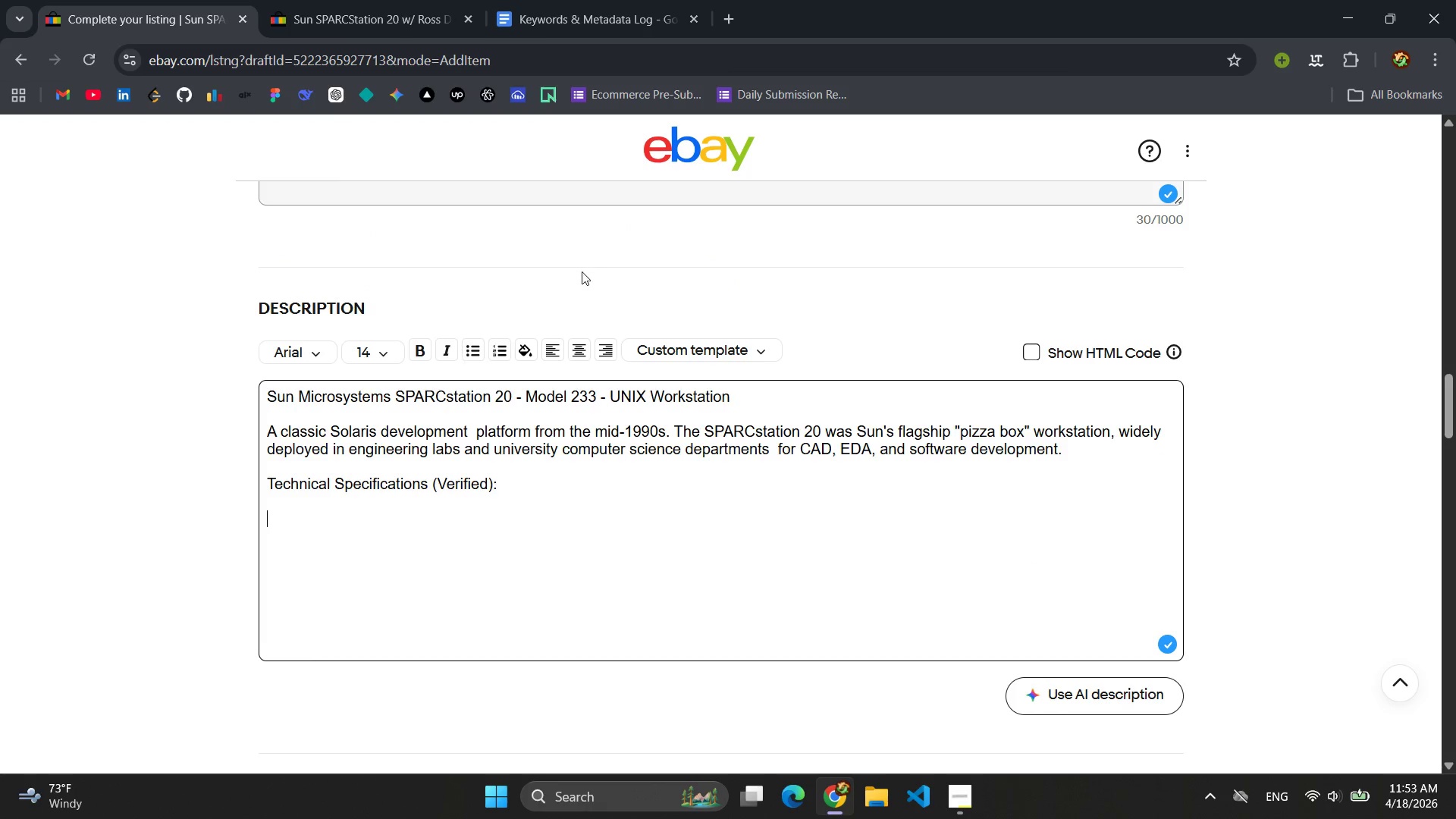 
scroll: coordinate [591, 269], scroll_direction: none, amount: 0.0
 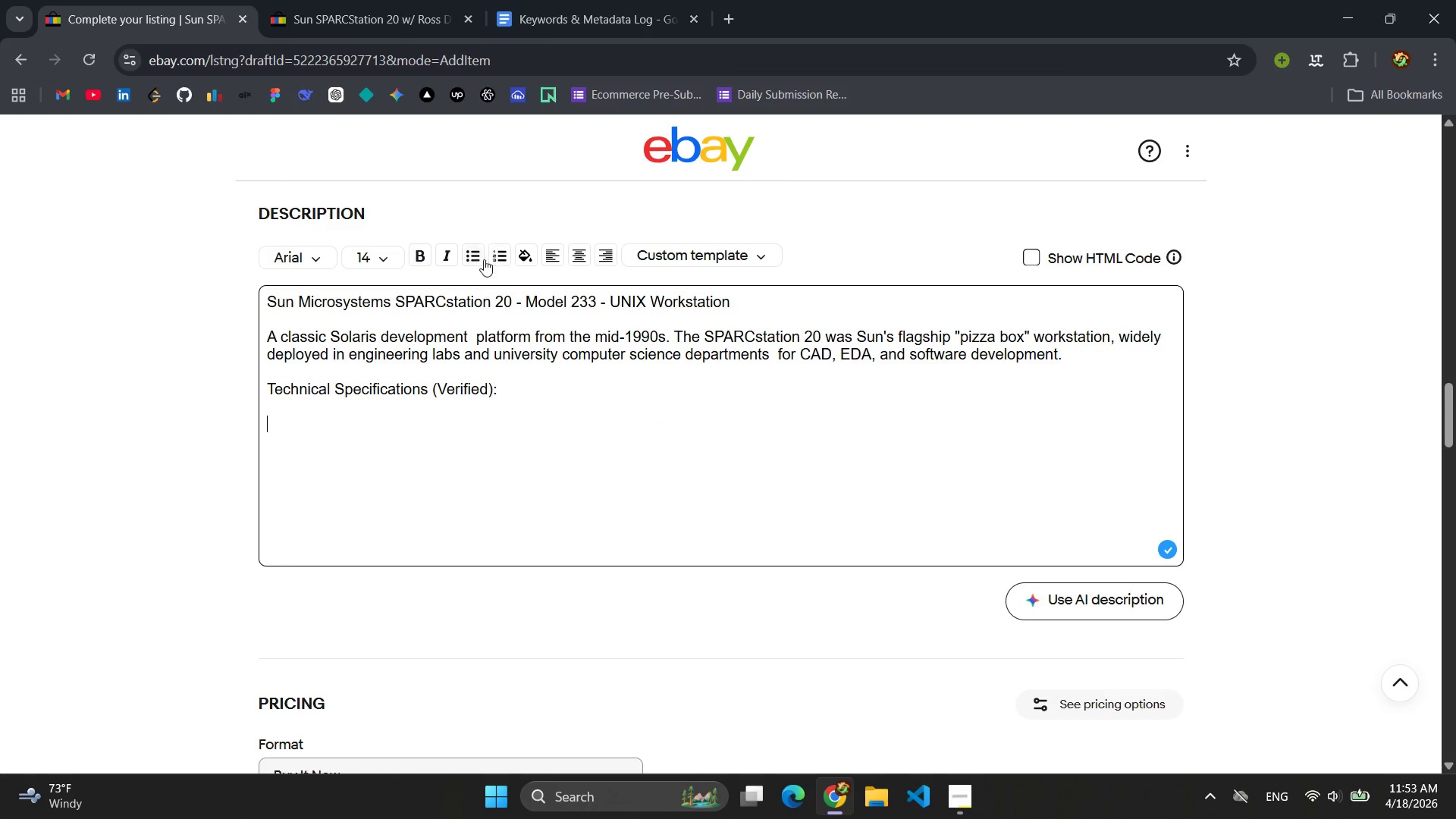 
left_click([474, 259])
 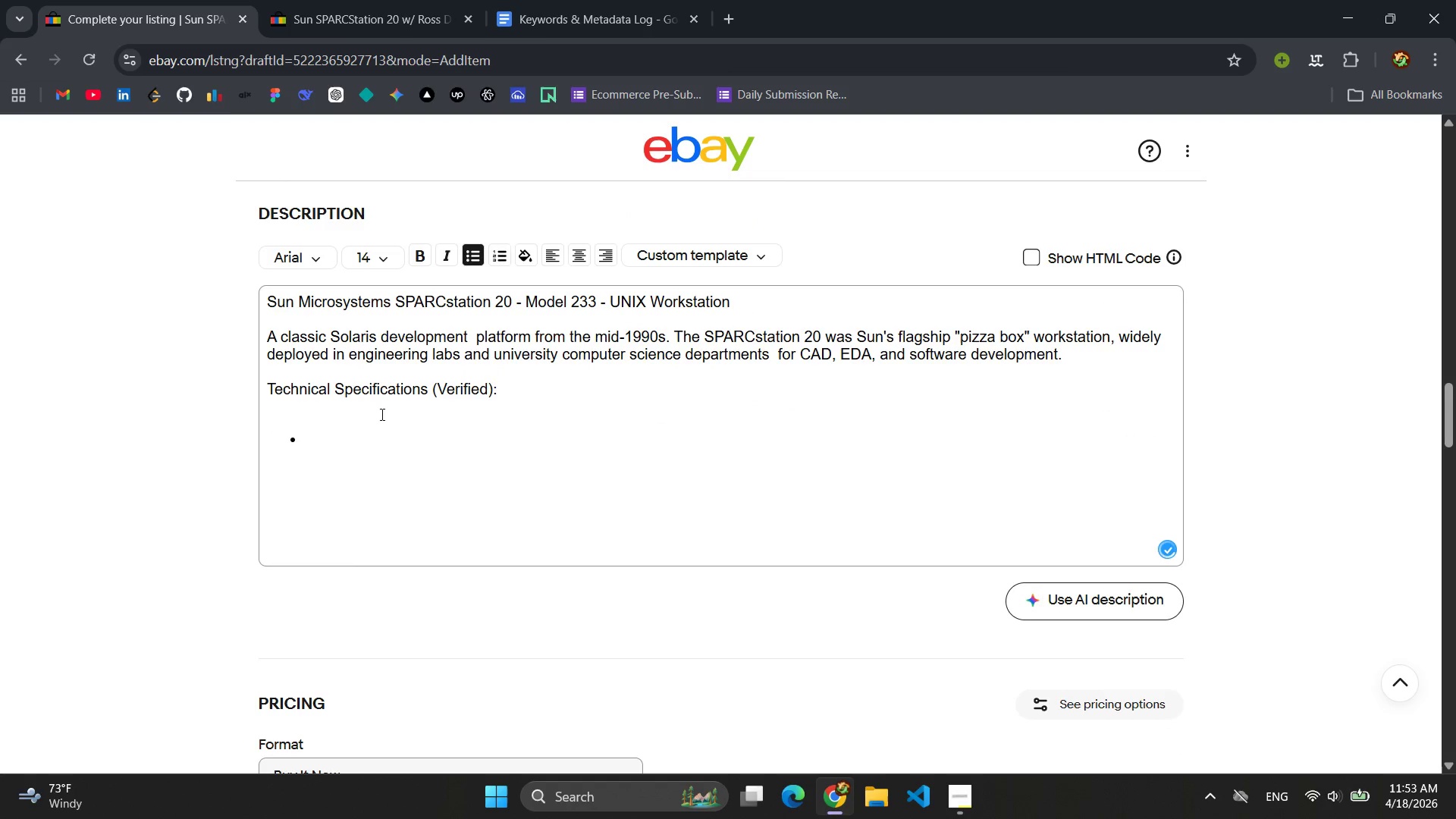 
left_click([340, 419])
 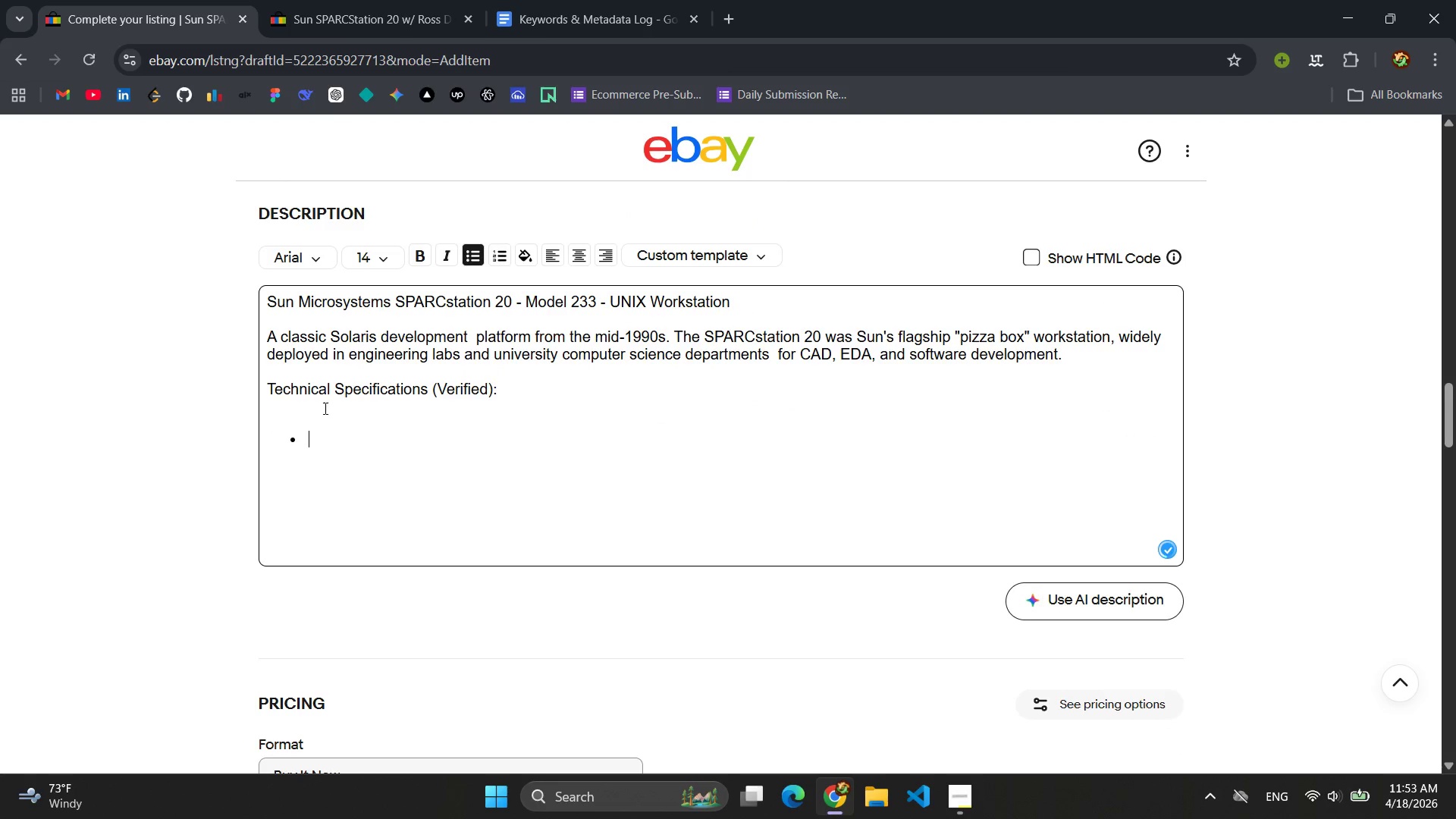 
left_click([324, 408])
 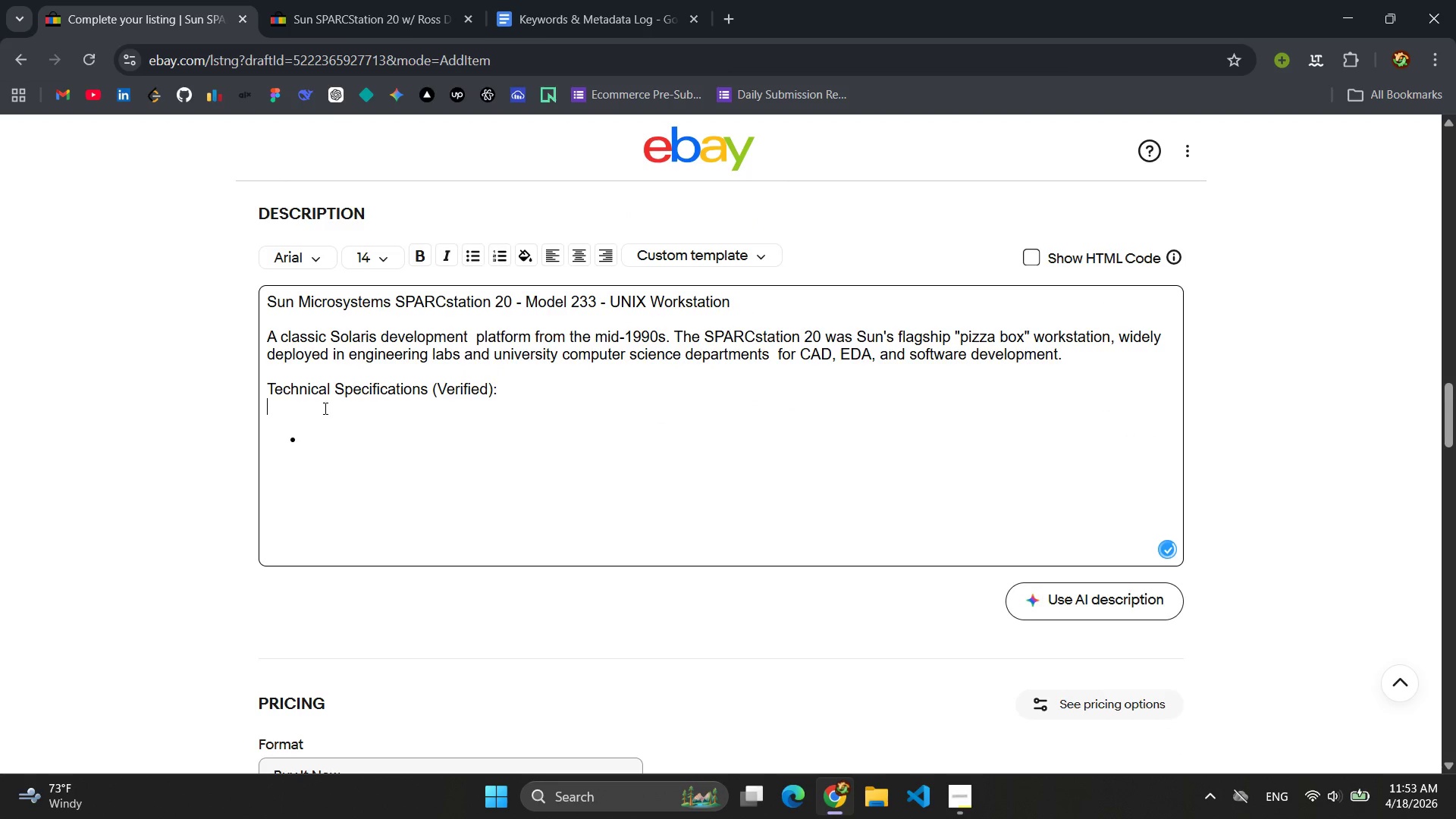 
key(Backspace)
 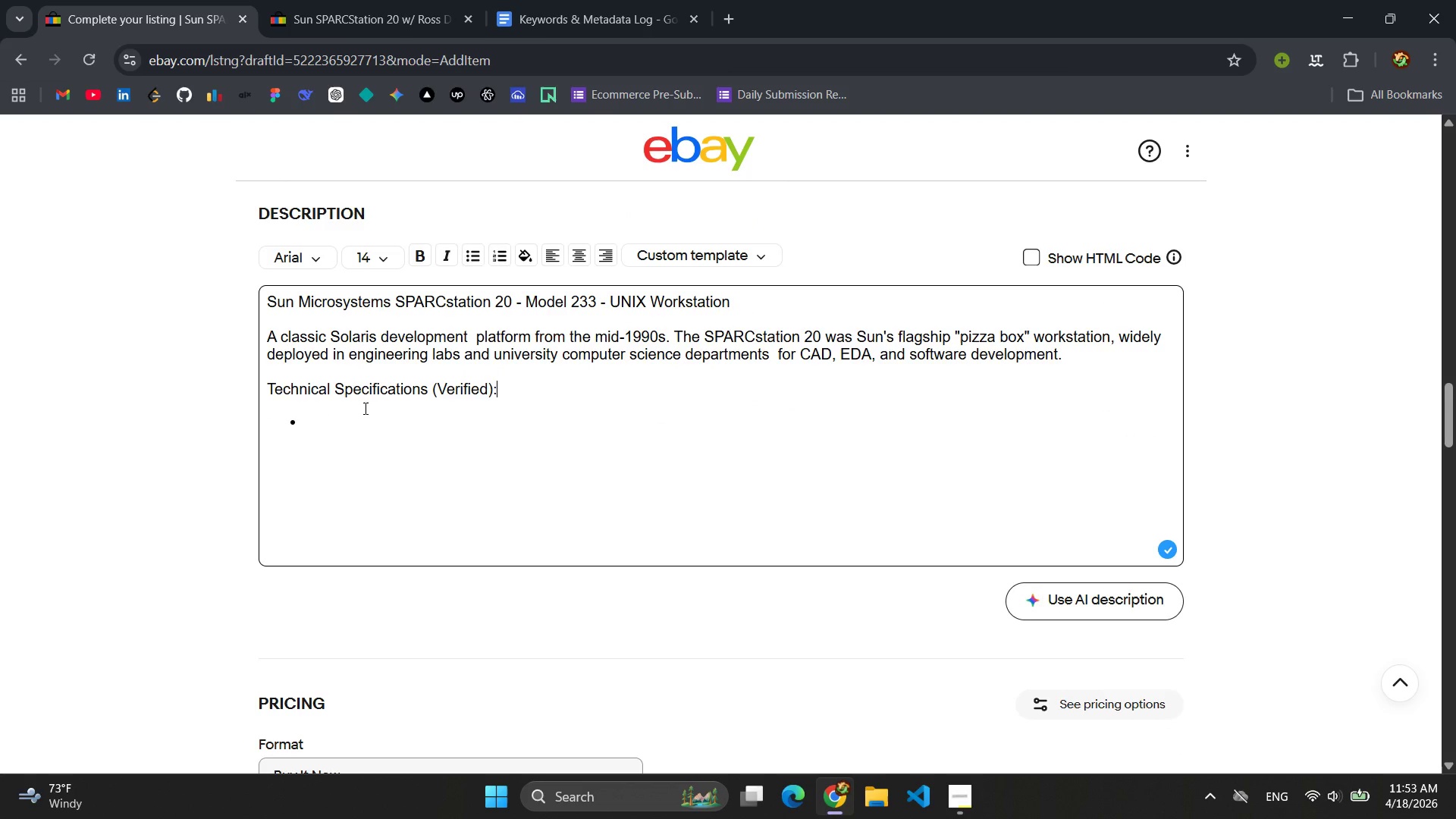 
left_click([363, 420])
 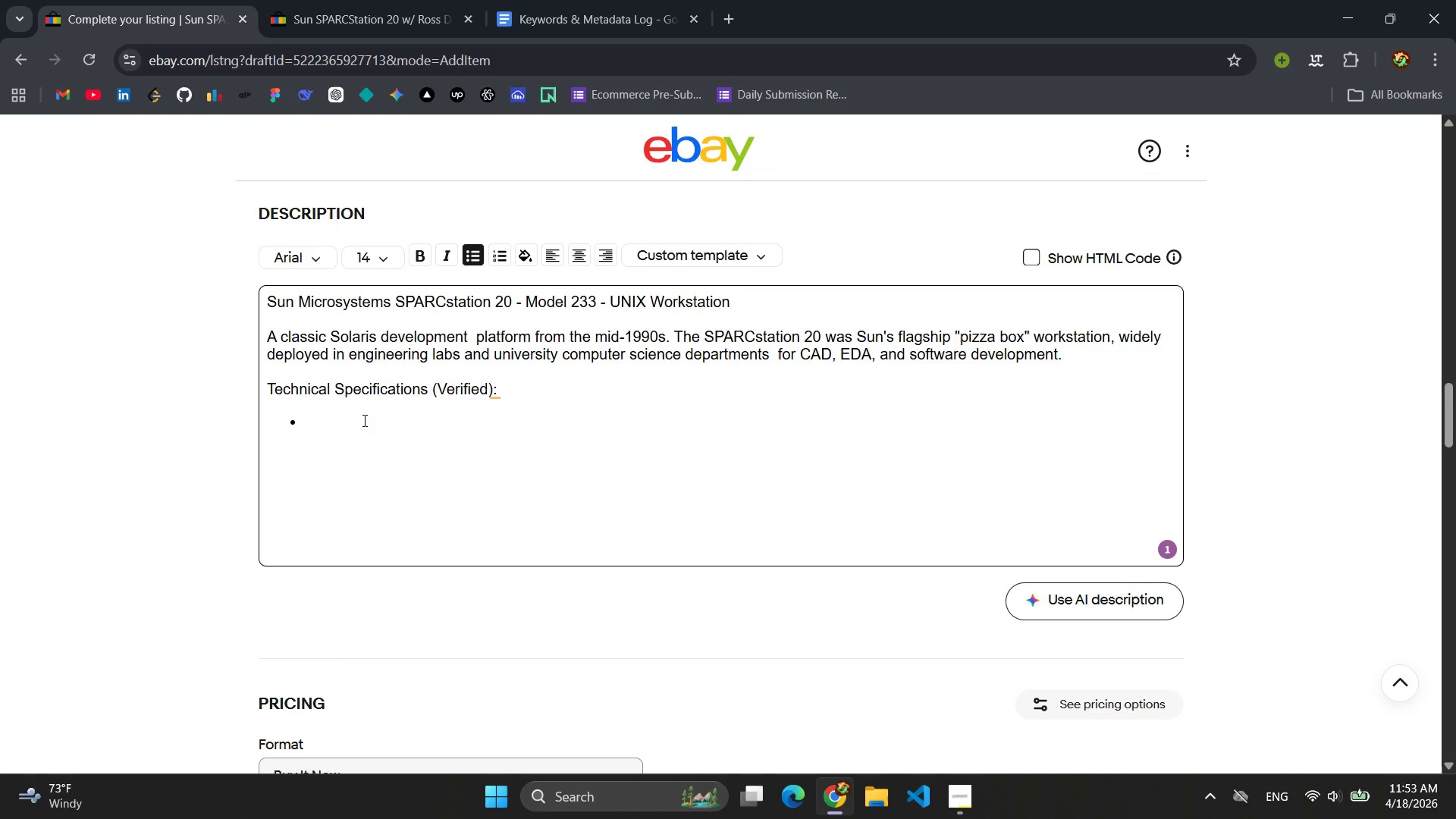 
type(CPU: Du)
key(Backspace)
type(a)
key(Backspace)
type(ual SuperSparc)
key(Backspace)
key(Backspace)
key(Backspace)
key(Backspace)
key(Backspace)
type(SPARC-ll modules @ 75MHz (both sockets pup)
key(Backspace)
key(Backspace)
type(oi)
key(Backspace)
type(pulated )
key(Backspace)
type())
 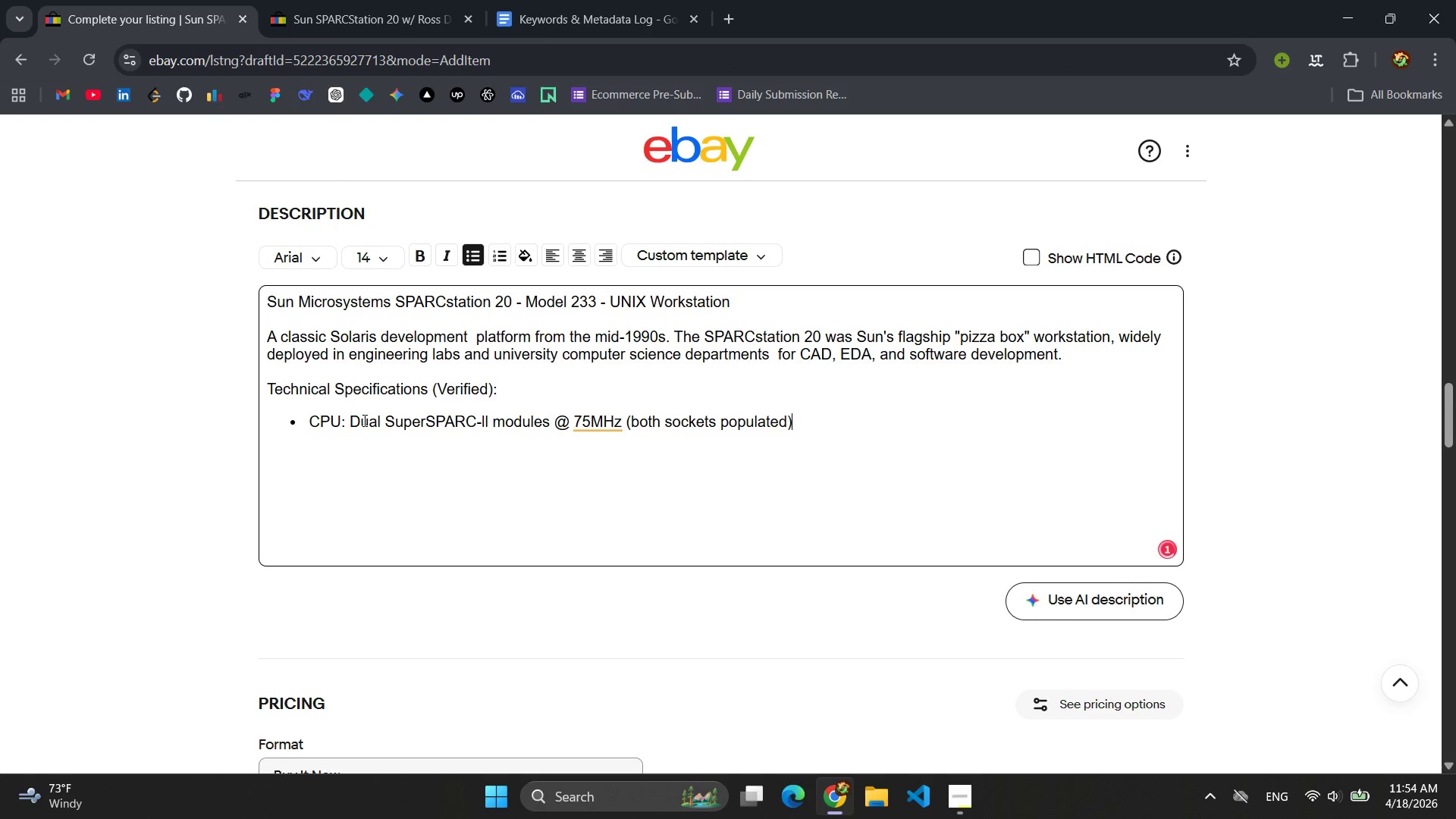 
left_click([594, 420])
 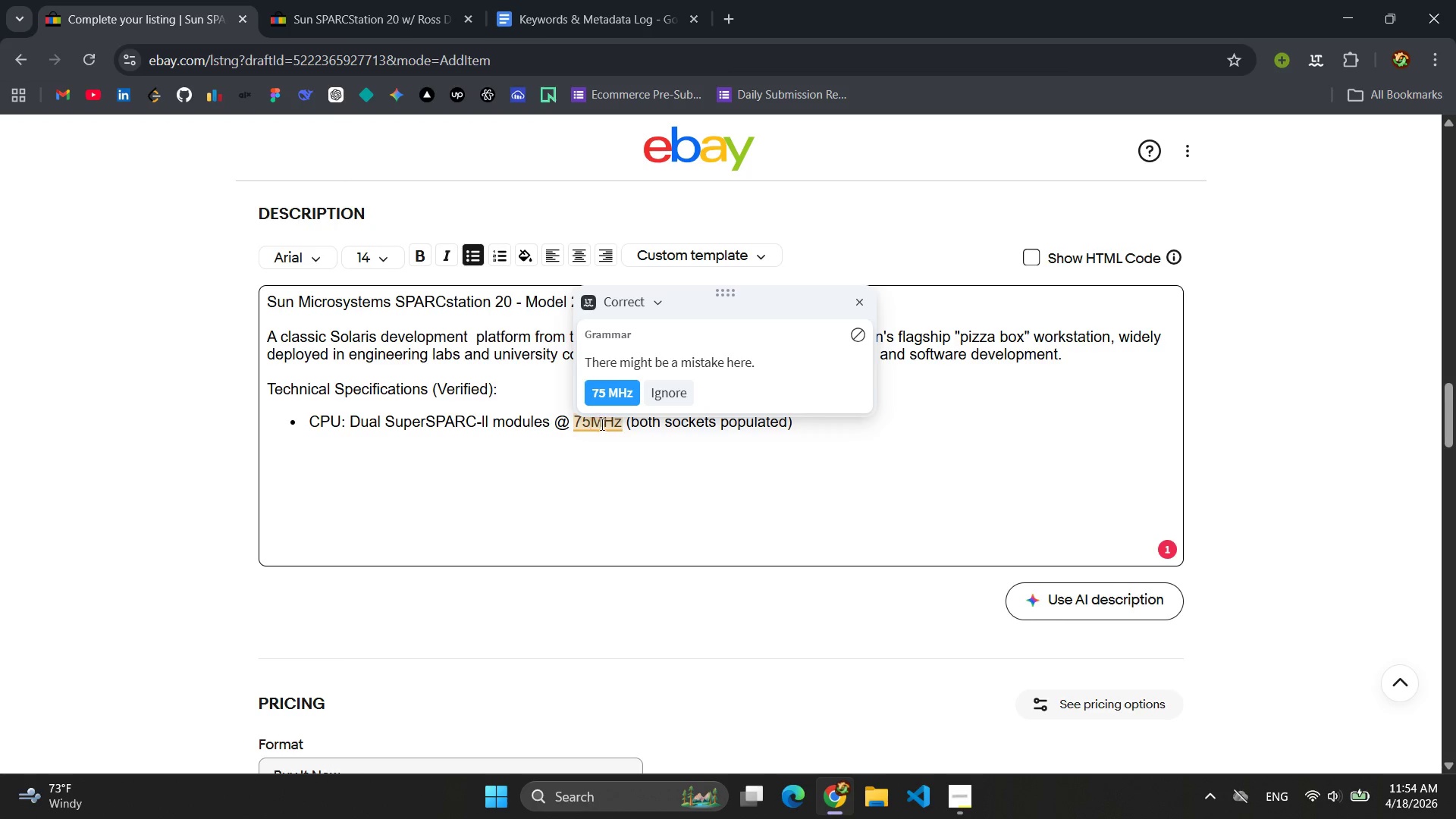 
left_click([612, 375])
 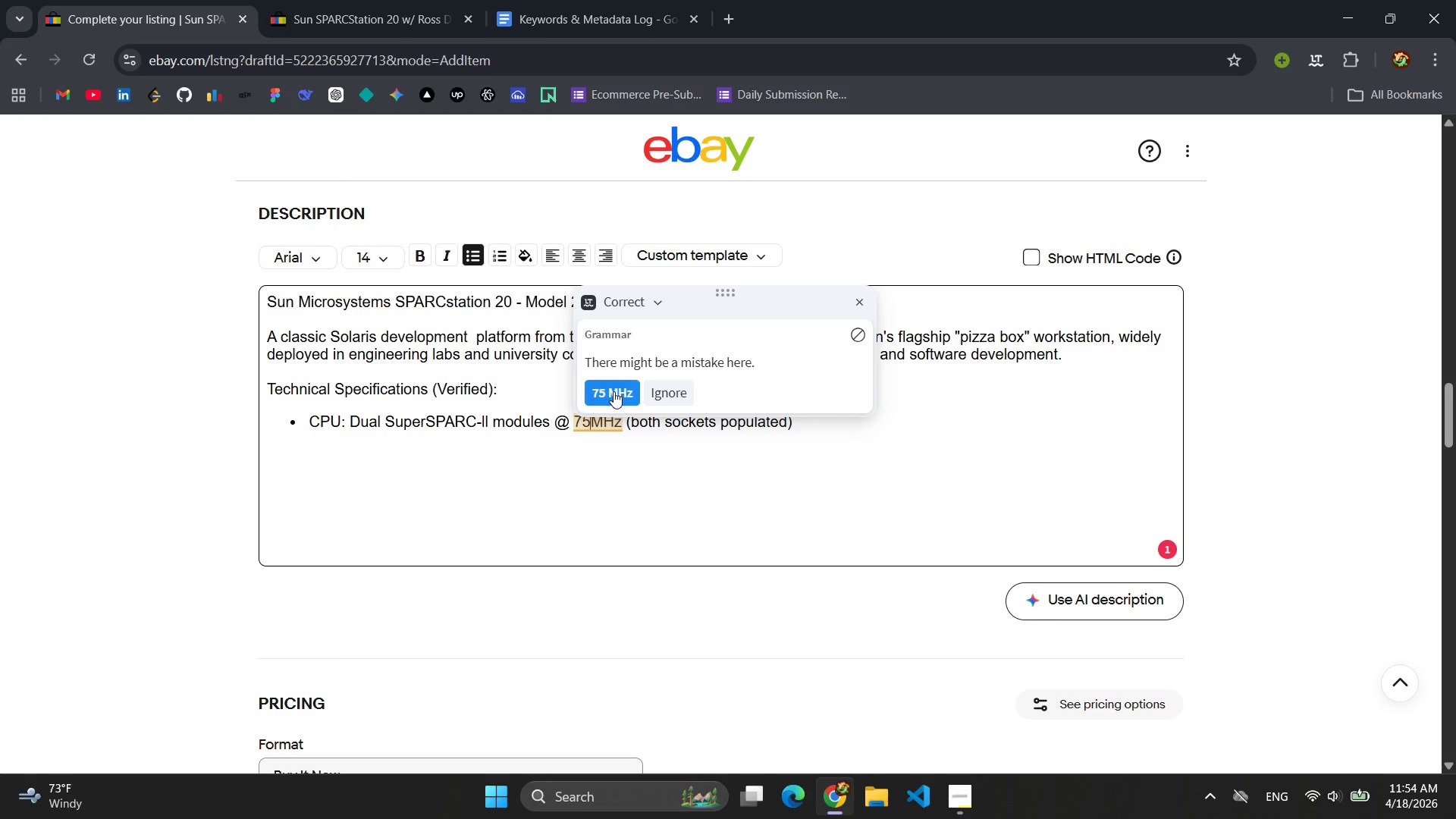 
left_click([613, 391])
 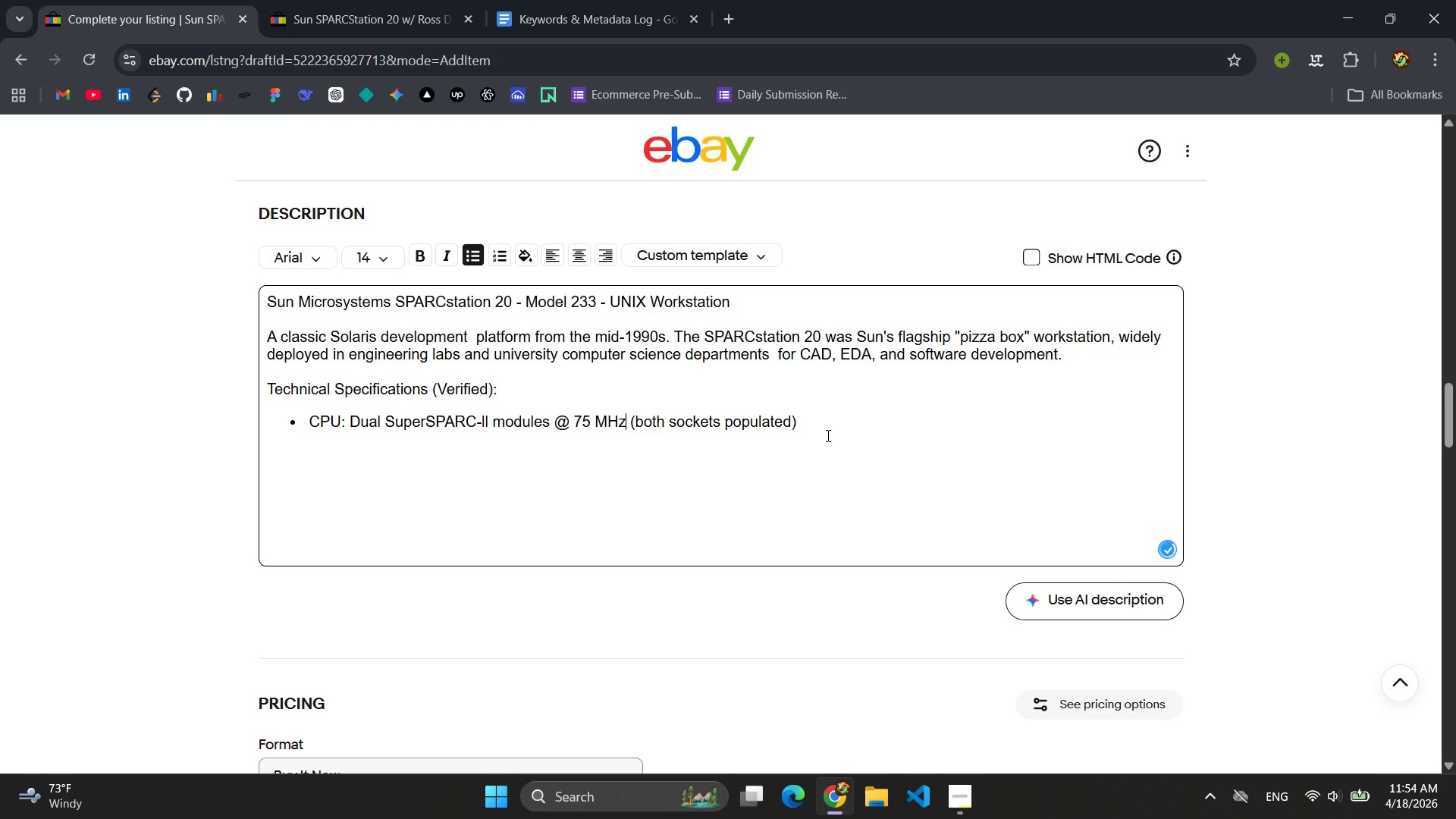 
left_click([834, 422])
 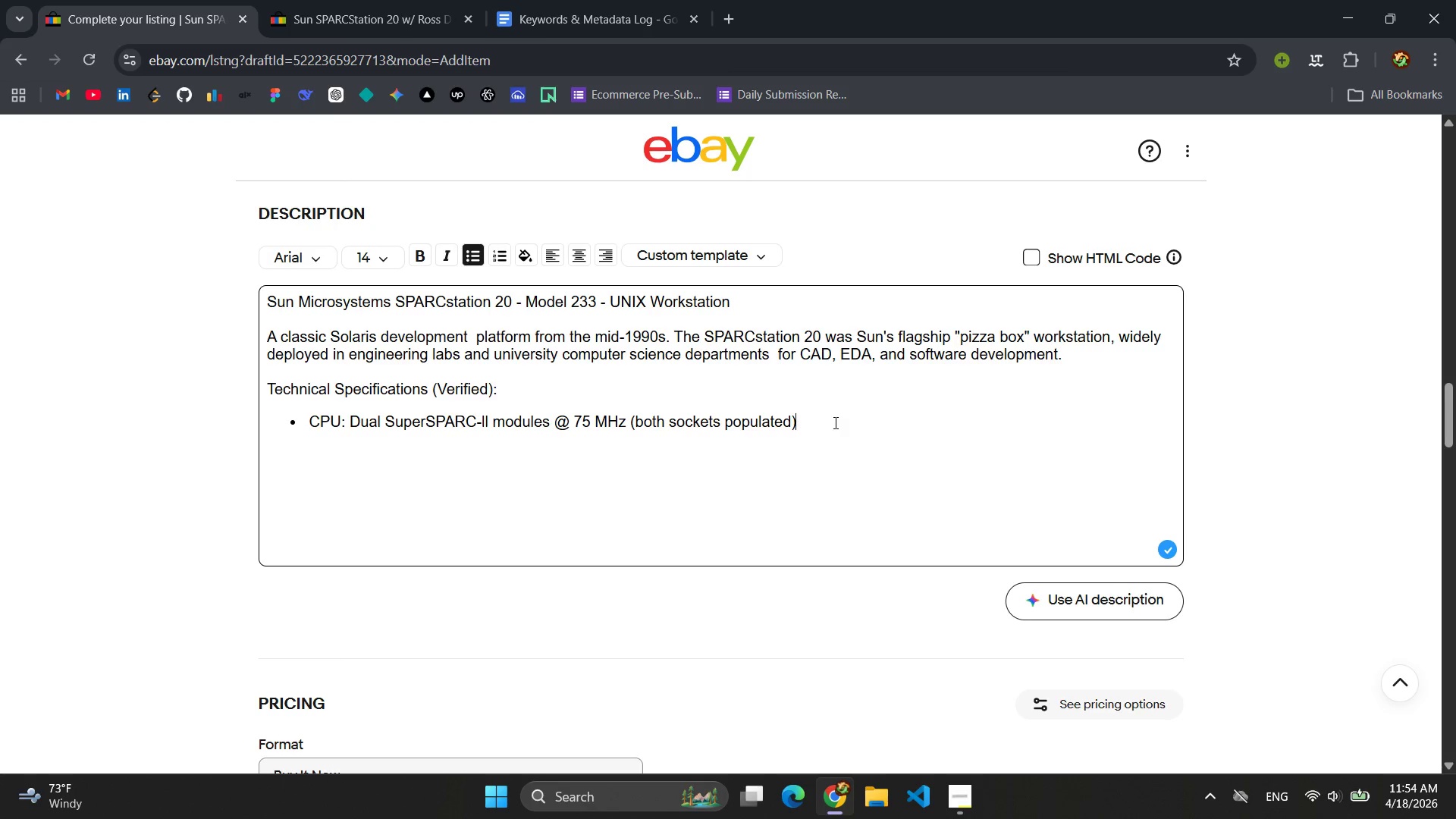 
key(Period)
 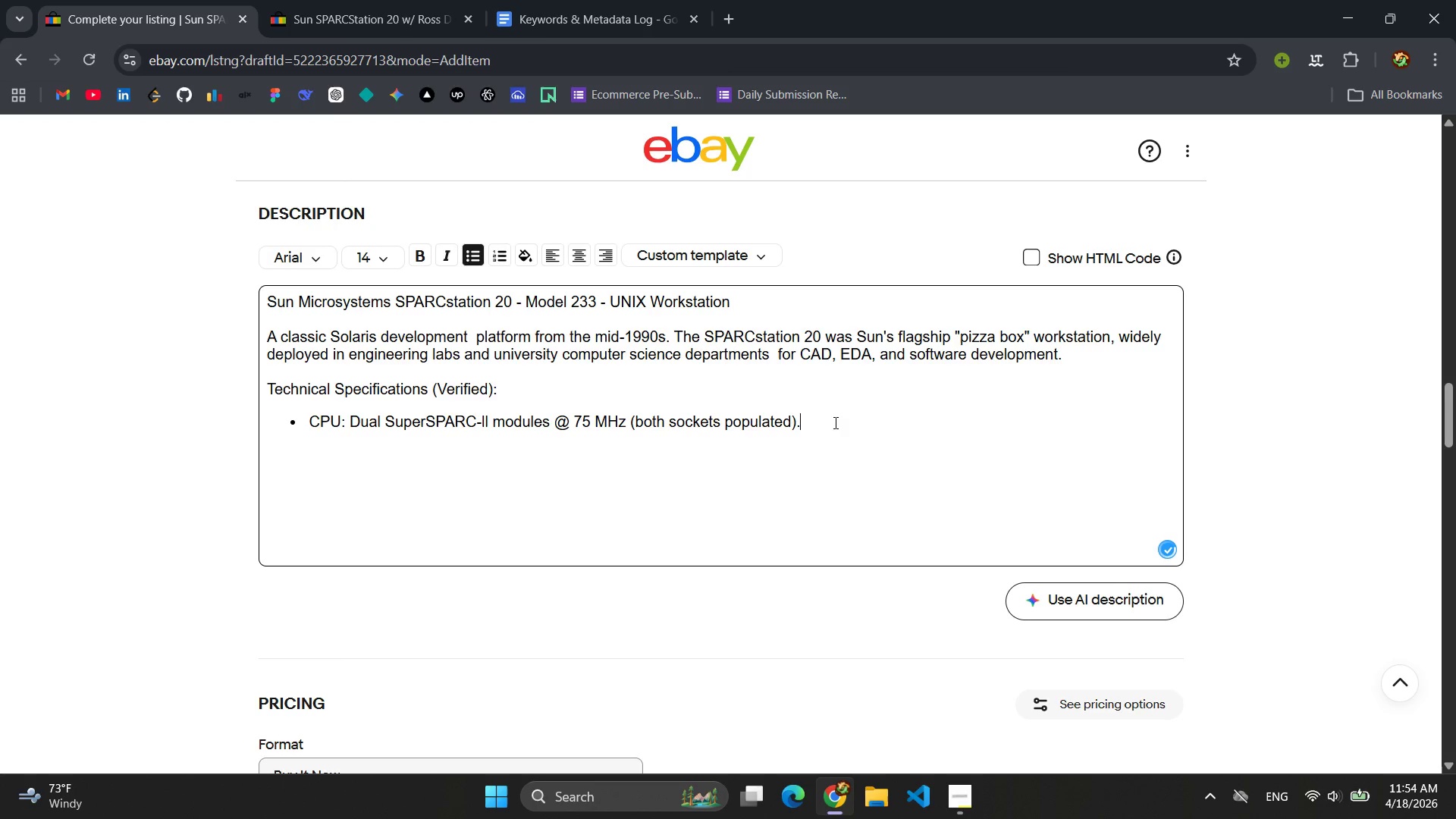 
key(Enter)
 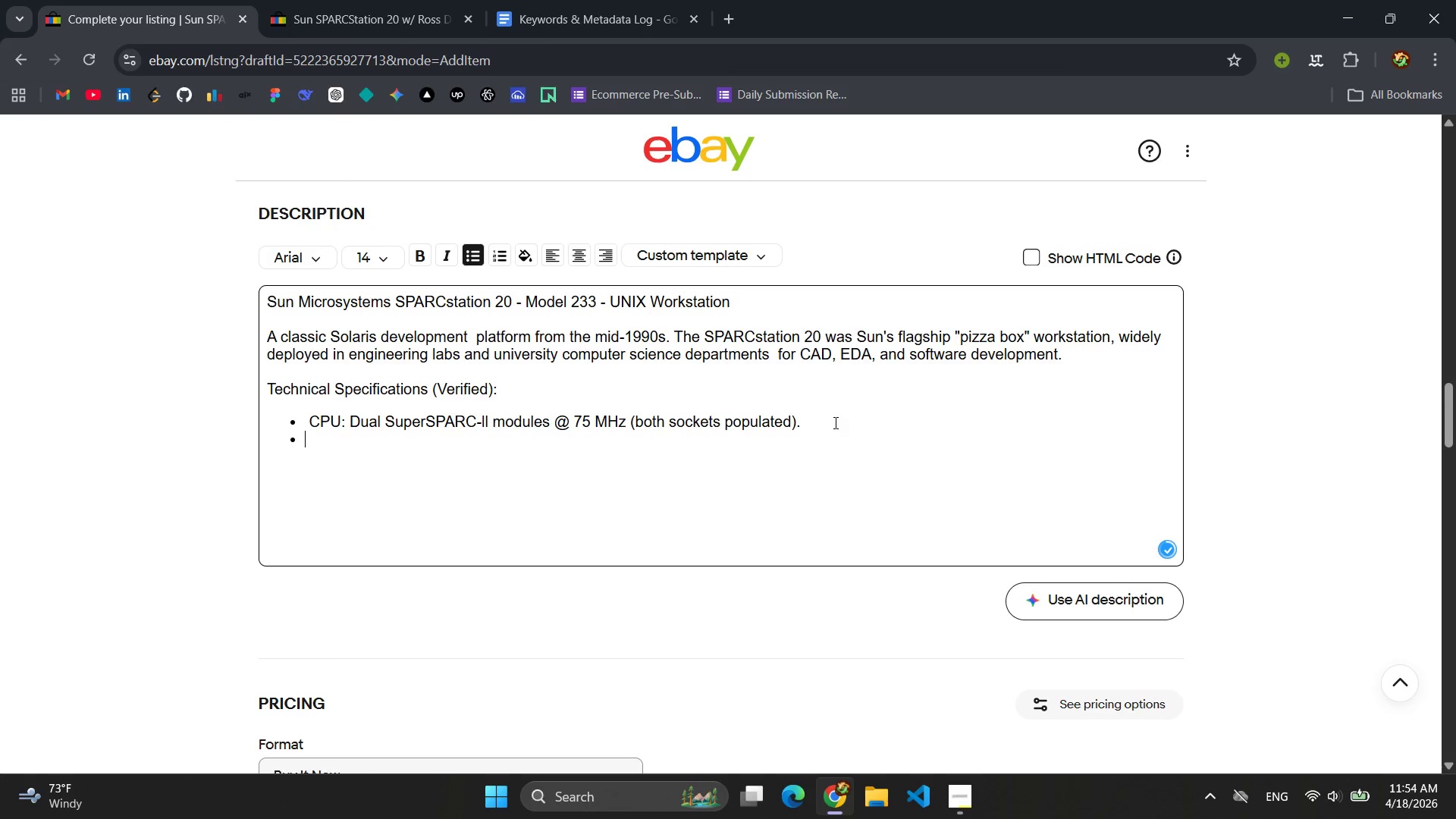 
hold_key(key=ShiftLeft, duration=0.41)
 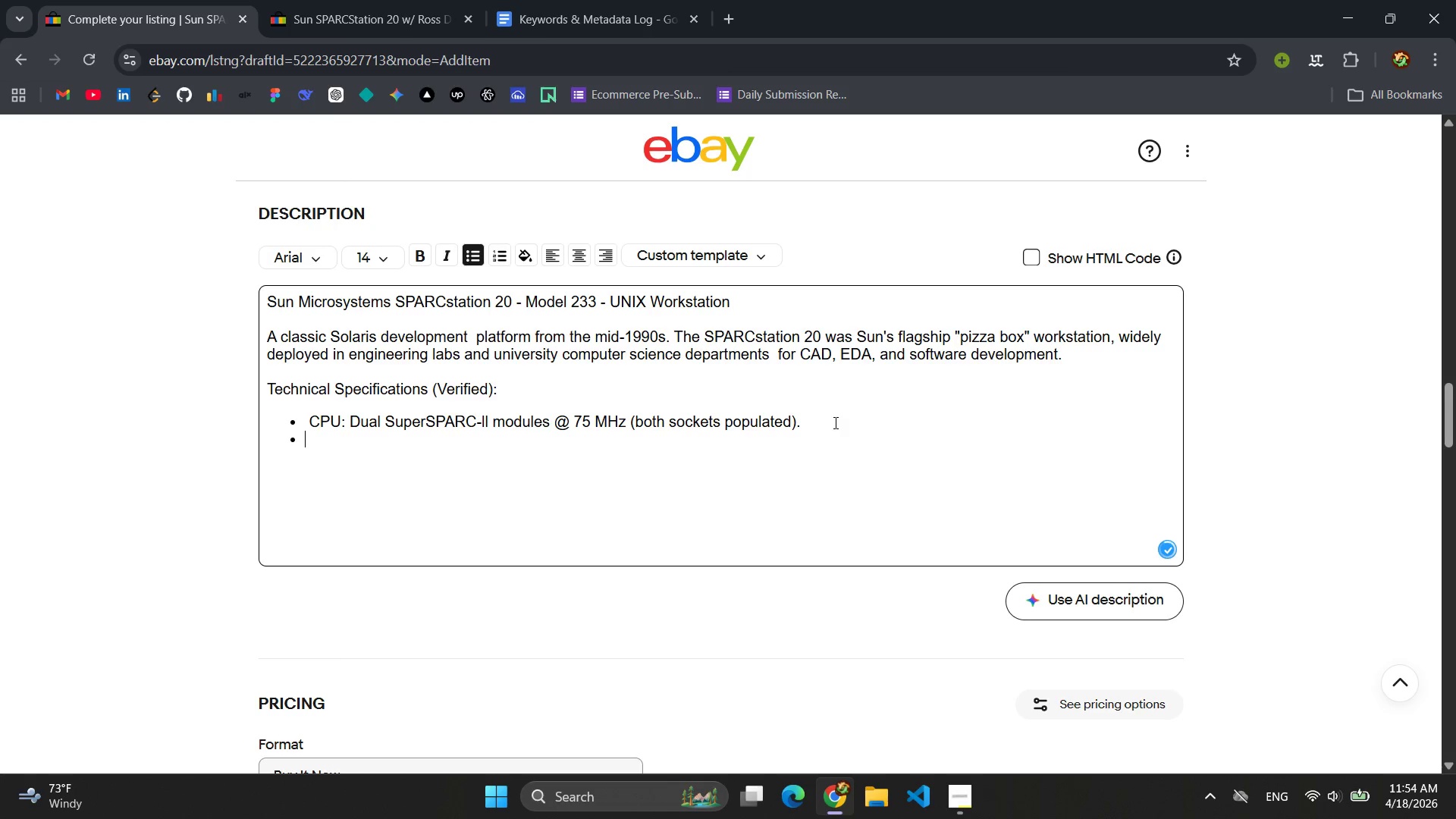 
type(RAM: )
 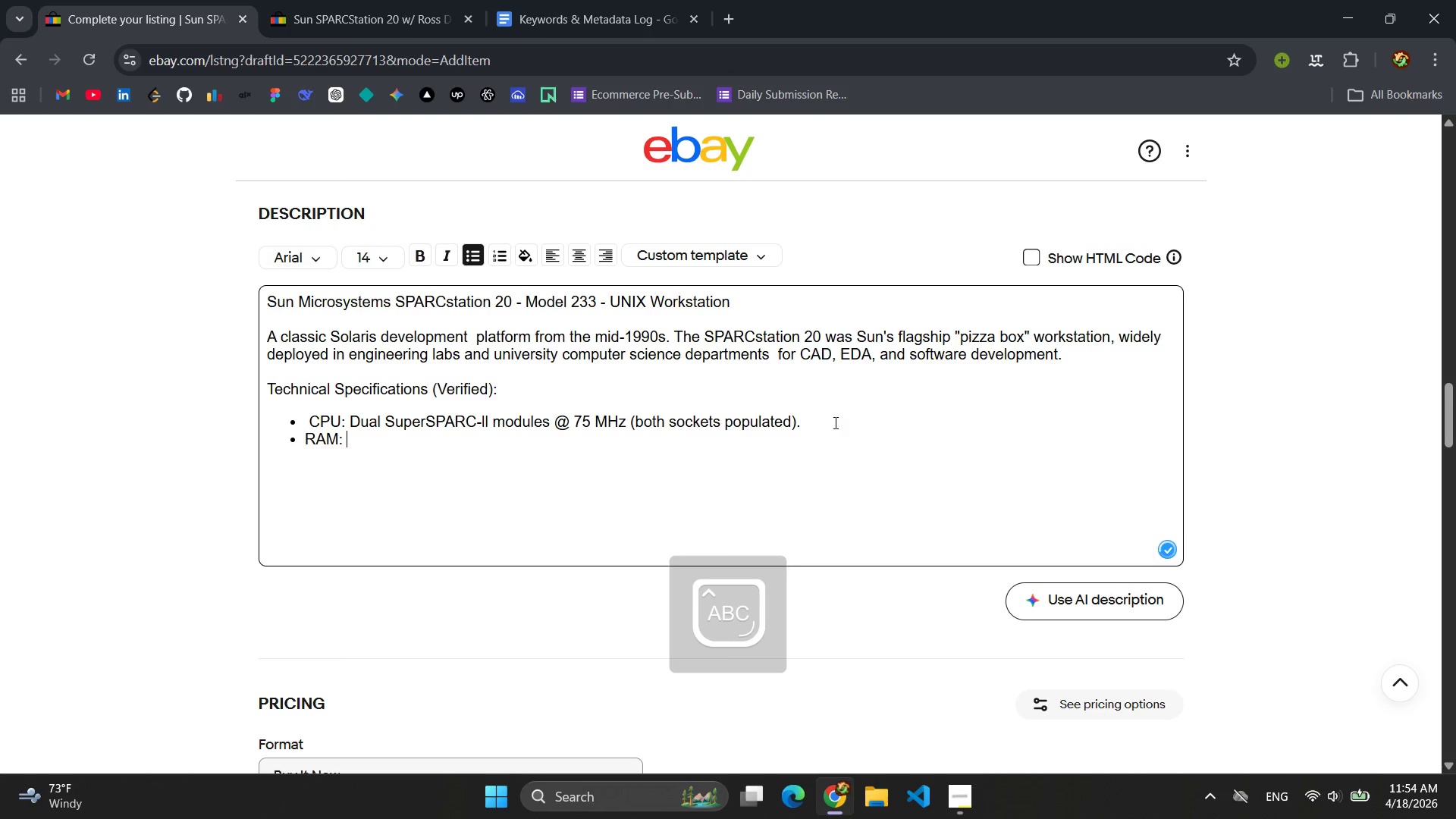 
left_click([312, 414])
 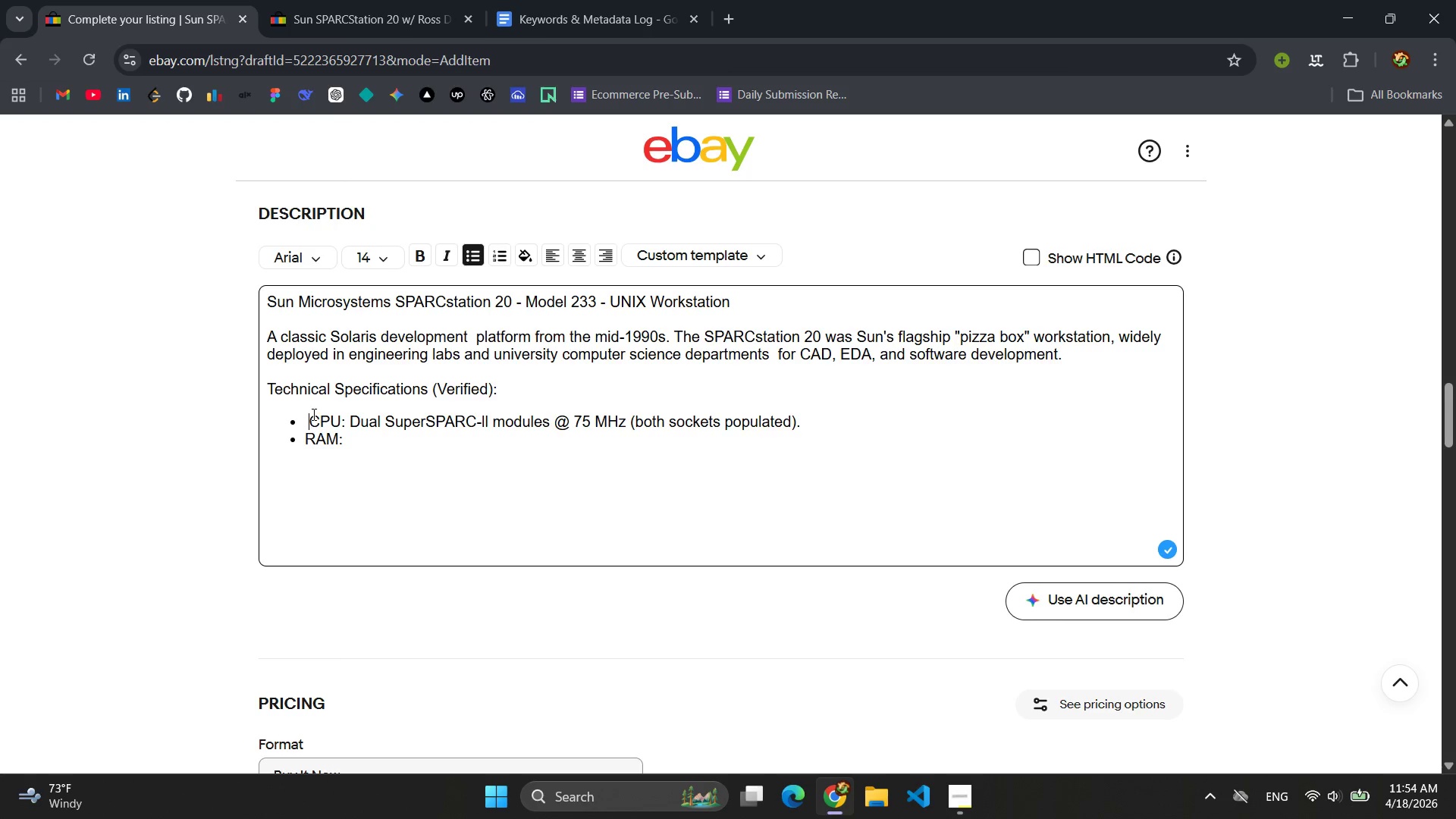 
key(Backspace)
 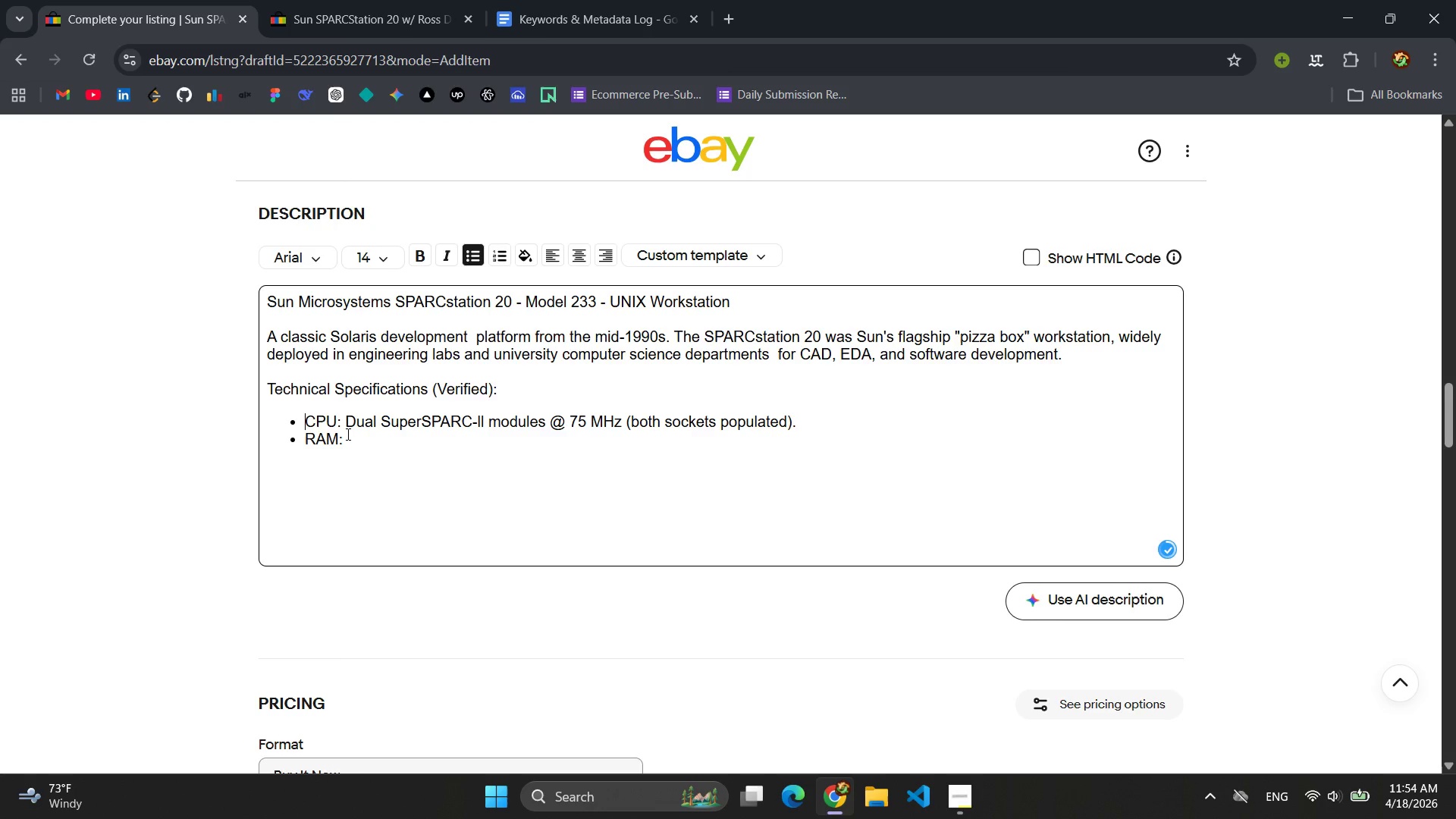 
left_click([350, 436])
 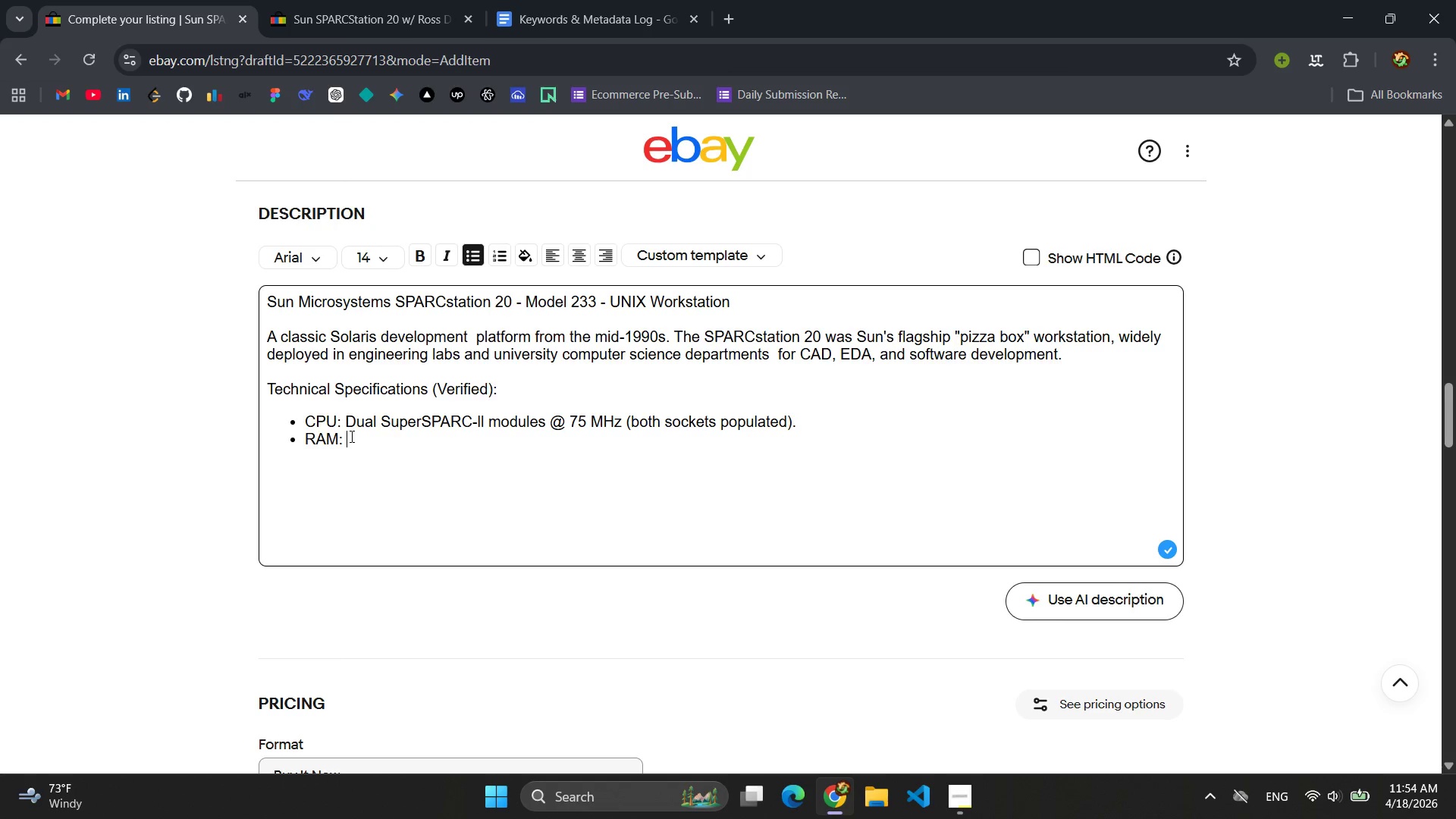 
type(256 mb )
key(Backspace)
key(Backspace)
key(Backspace)
type(m)
key(Backspace)
type(MB total (8x 32MB 200-pin DIMMs).)
 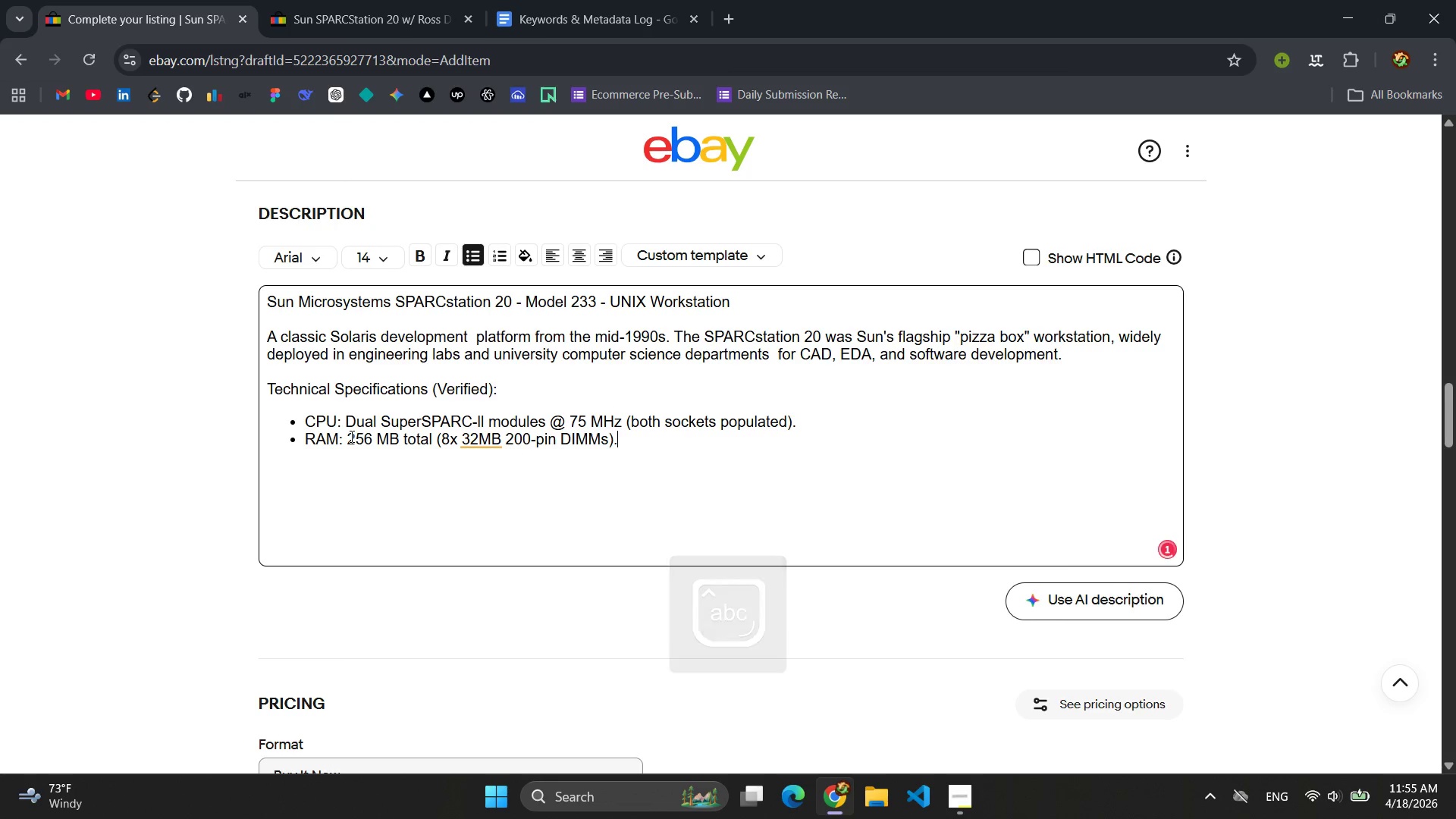 
left_click([497, 443])
 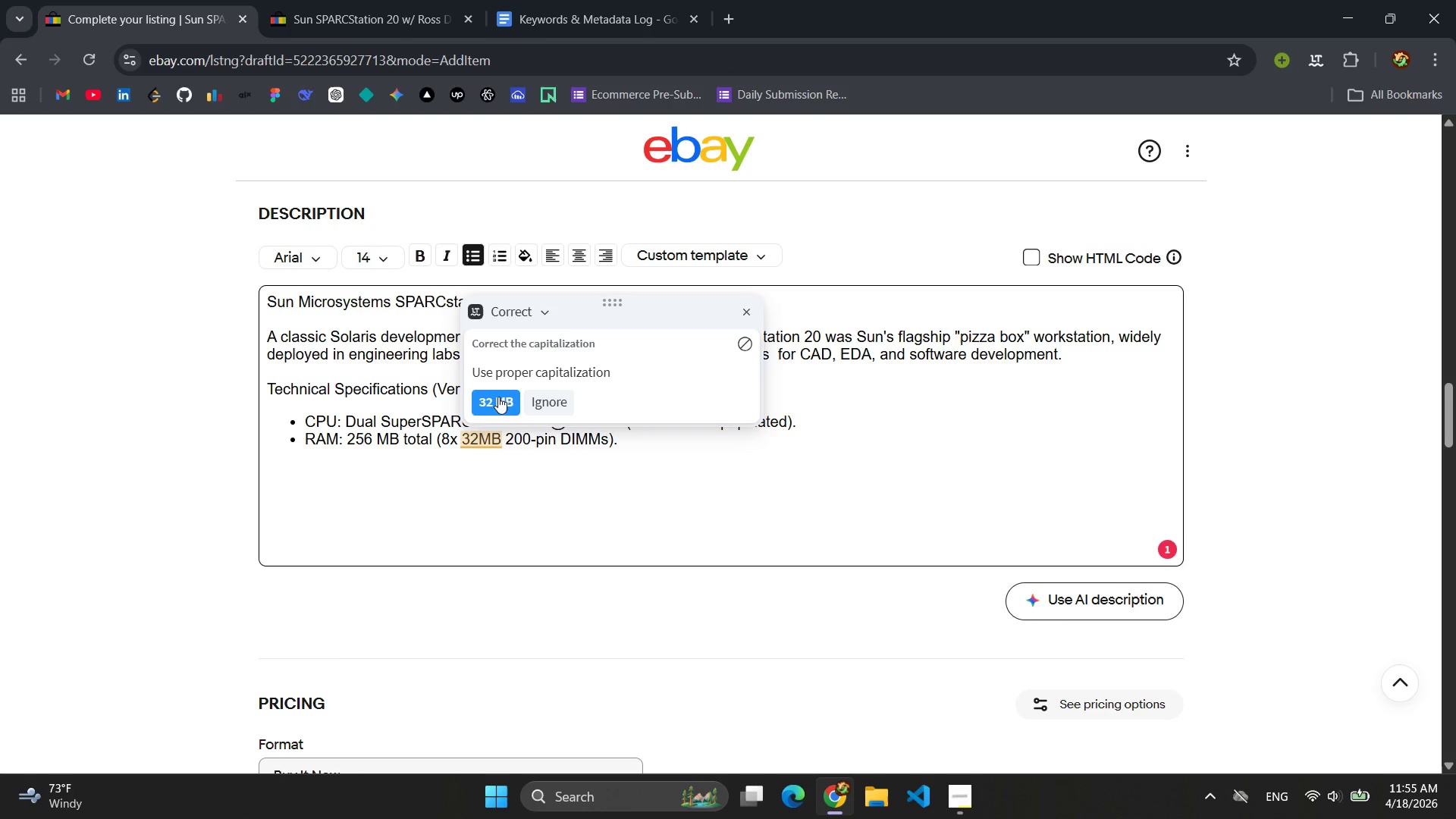 
double_click([500, 399])
 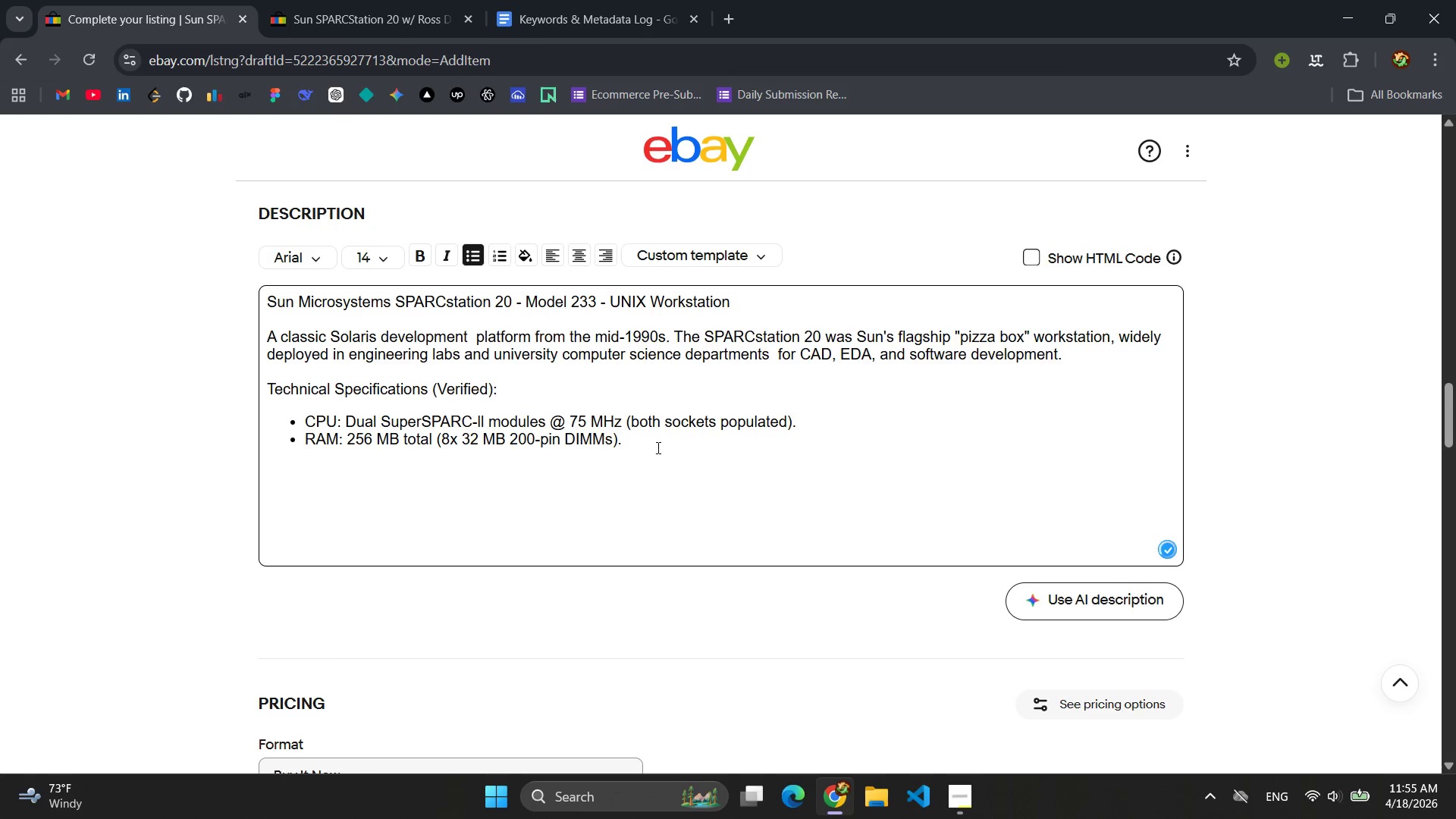 
left_click([651, 441])
 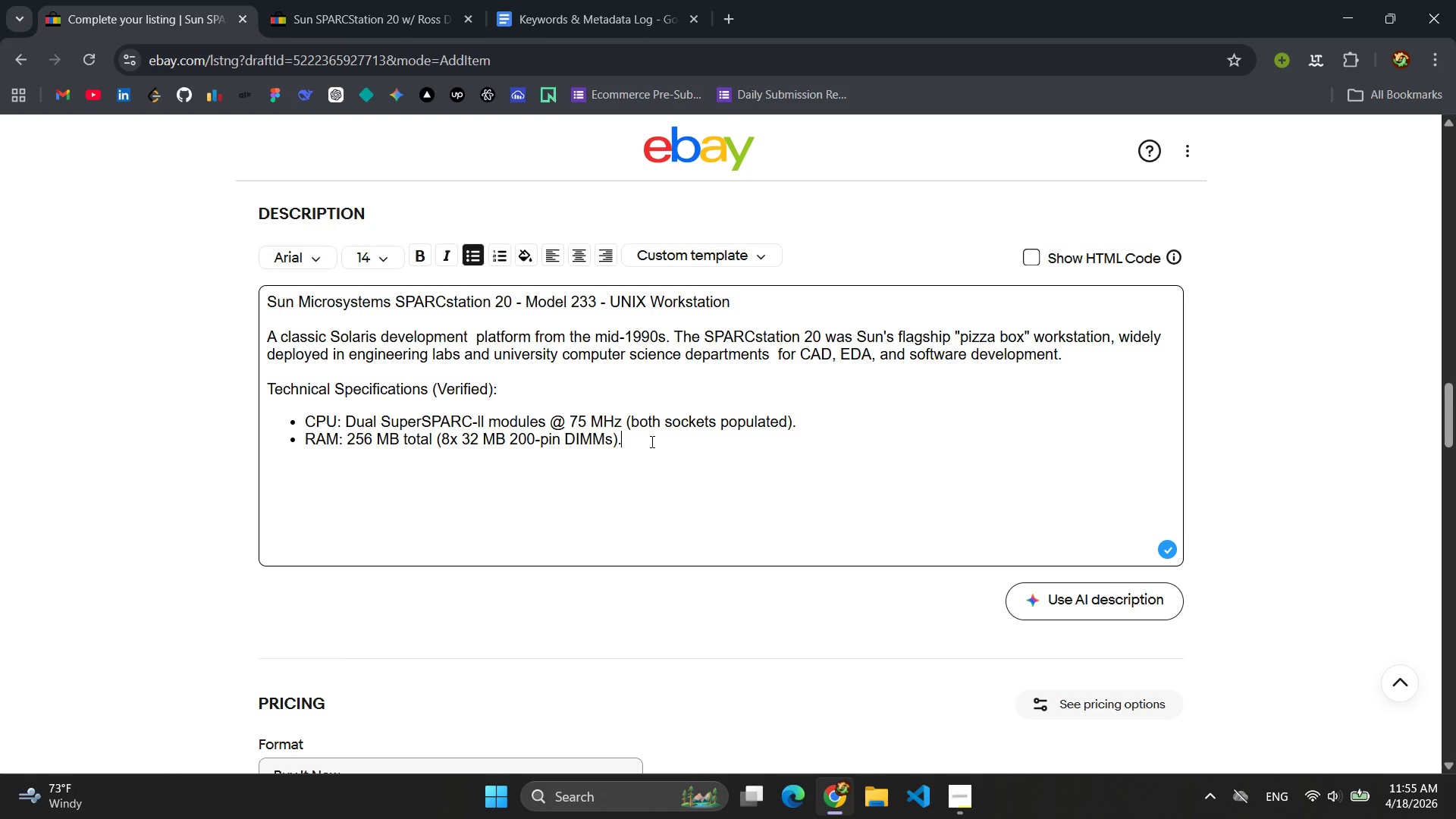 
key(Enter)
 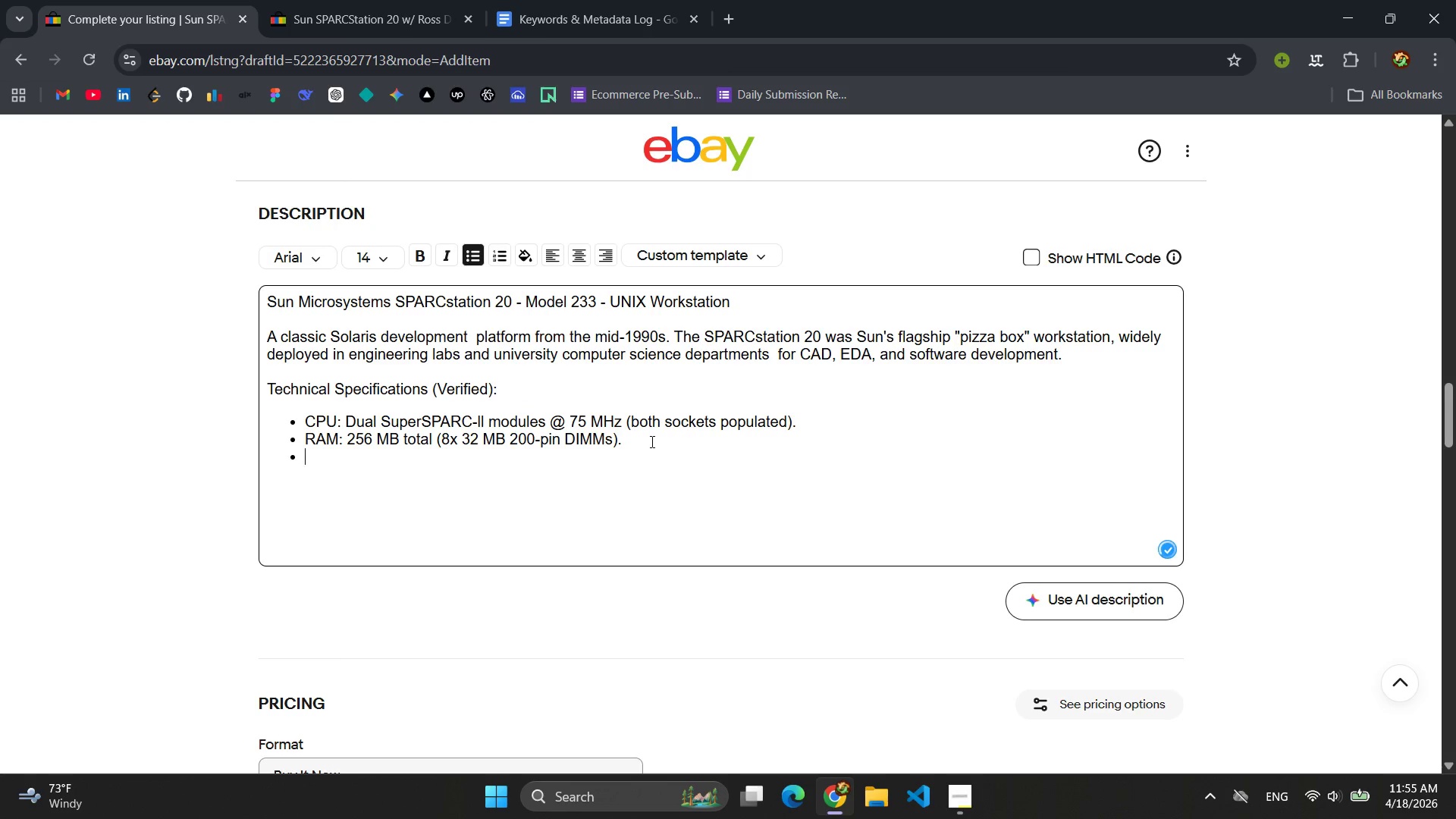 
type(Graphics: TGS)
key(Backspace)
type(X/SX FR)
key(Backspace)
type(ramebuffer (C)
key(Backspace)
type(cgsix) with 4 MB VRAM)
 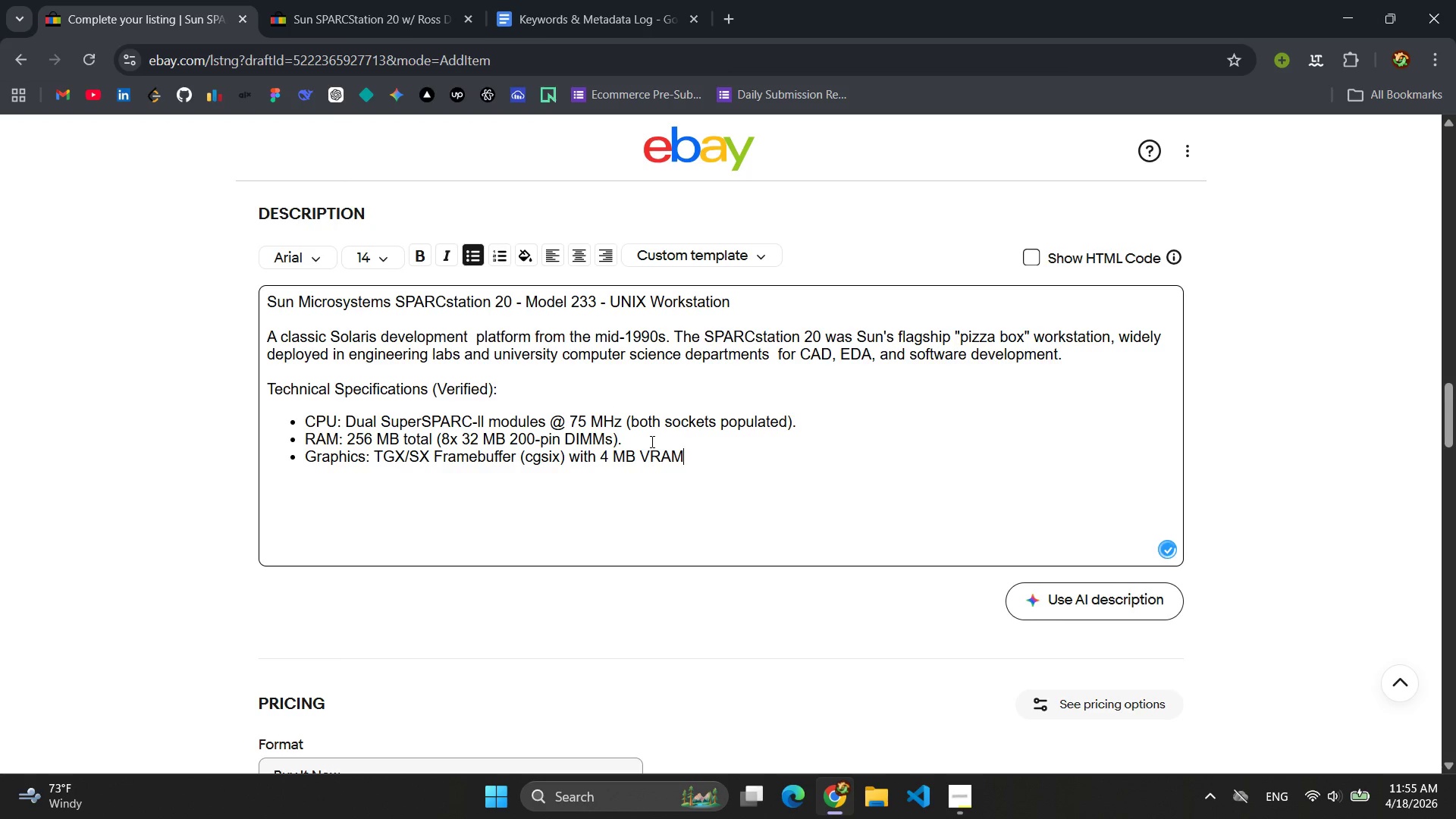 
key(Enter)
 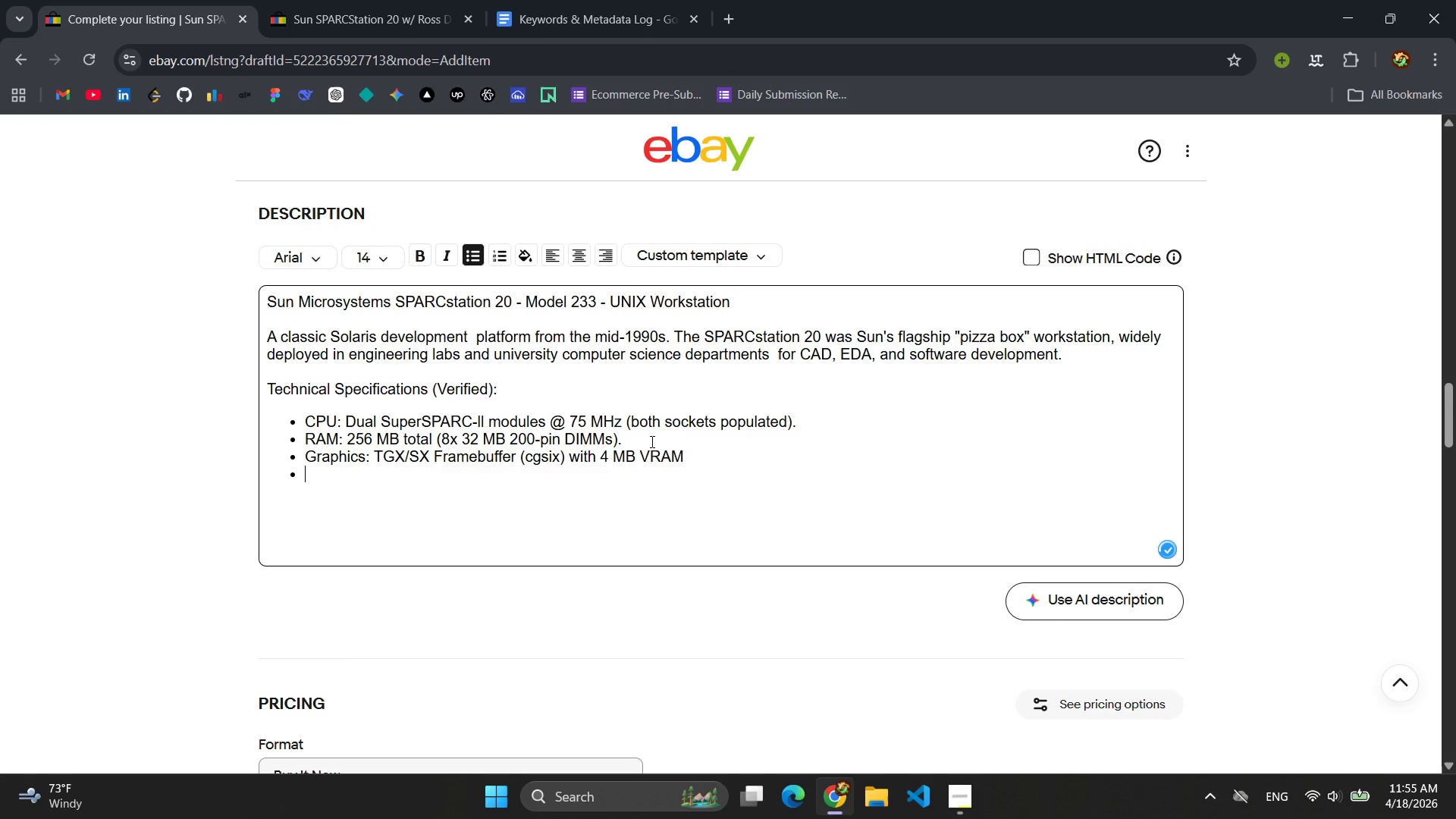 
key(Backspace)
 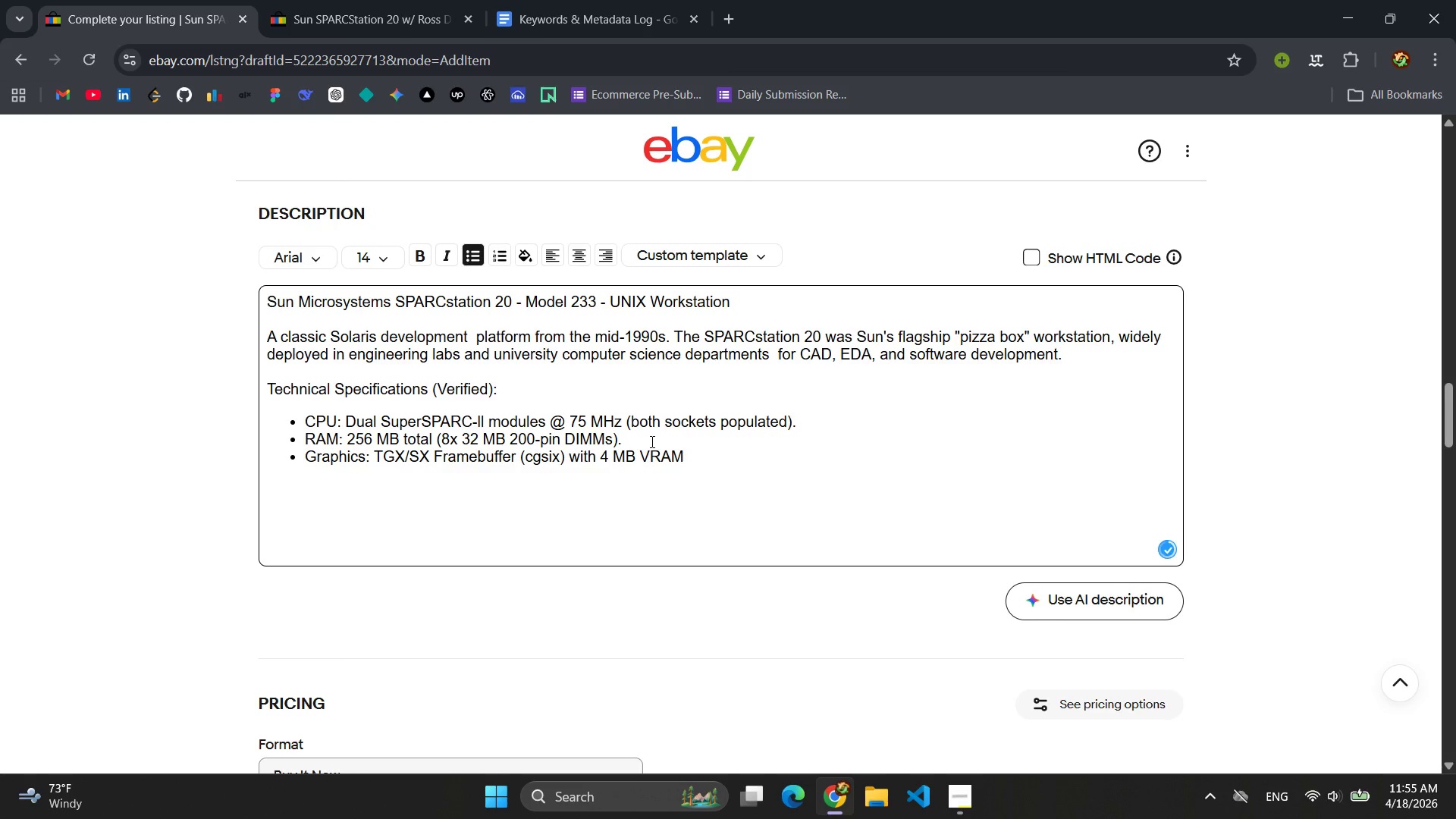 
key(Period)
 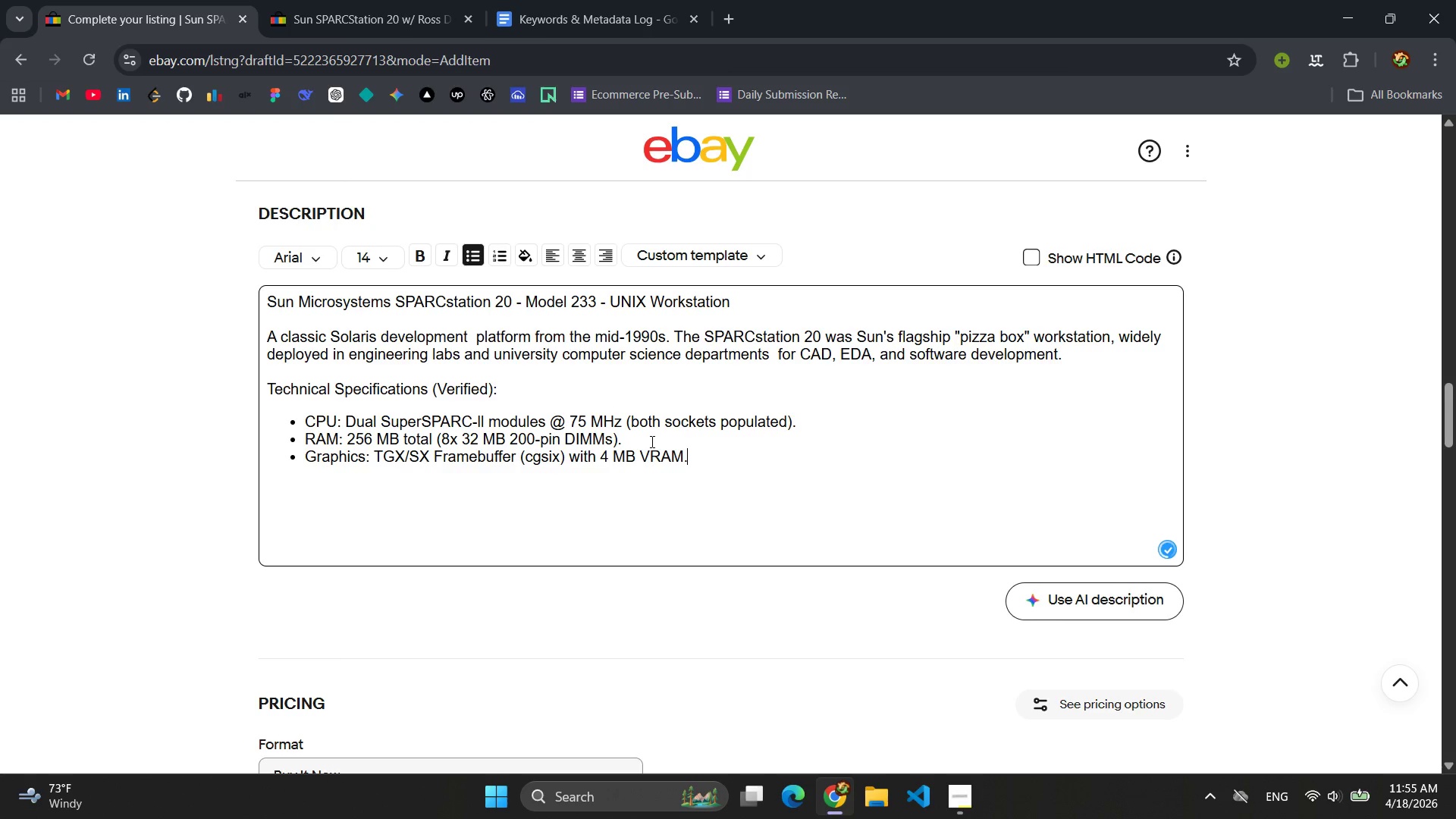 
key(Enter)
 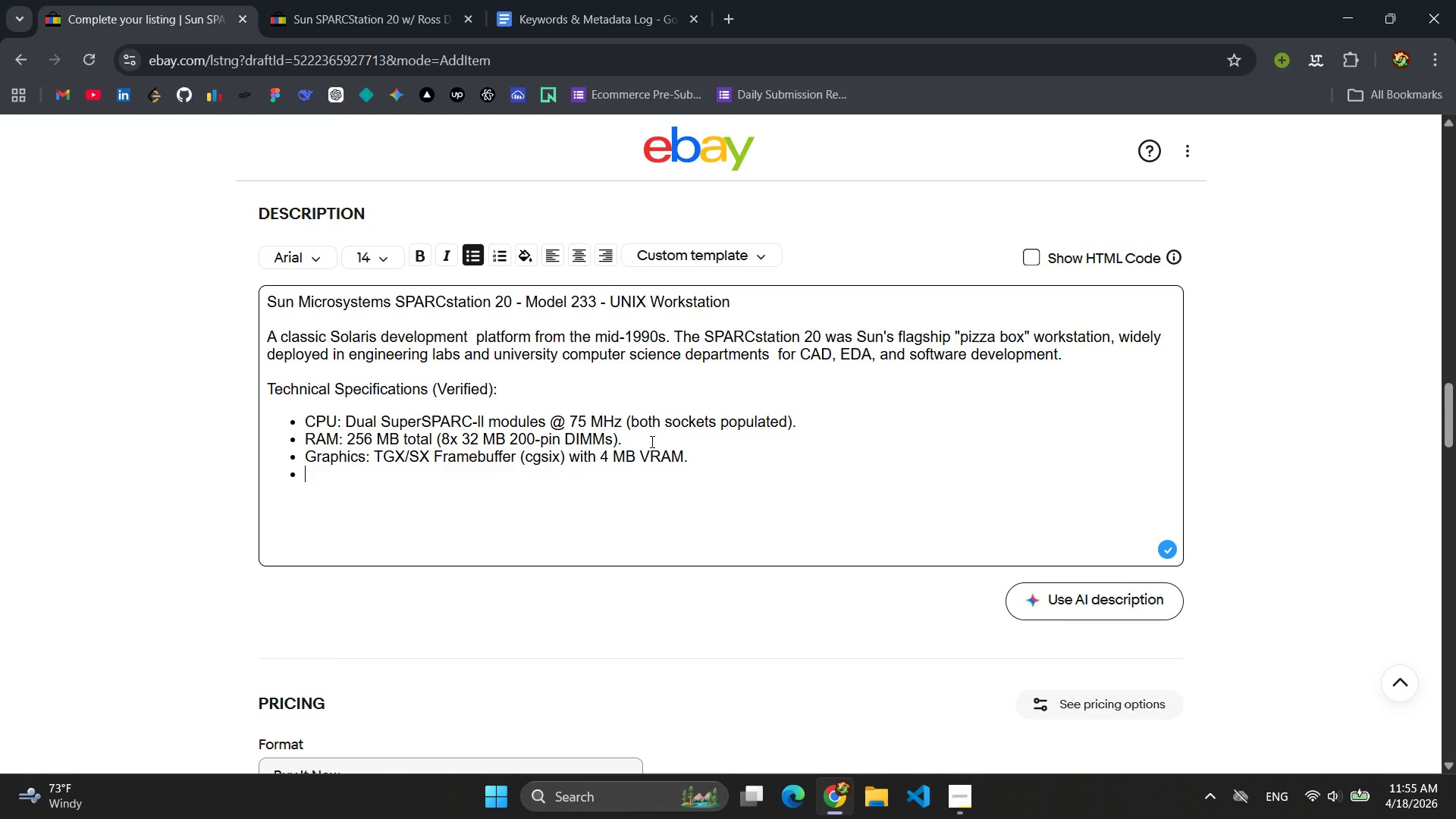 
type(Storage: 2.1 GB 50 )
key(Backspace)
type(-pin SCSI HDD (boots SOlaris )
key(Backspace)
key(Backspace)
key(Backspace)
key(Backspace)
key(Backspace)
key(Backspace)
key(Backspace)
type(olaris 8).)
 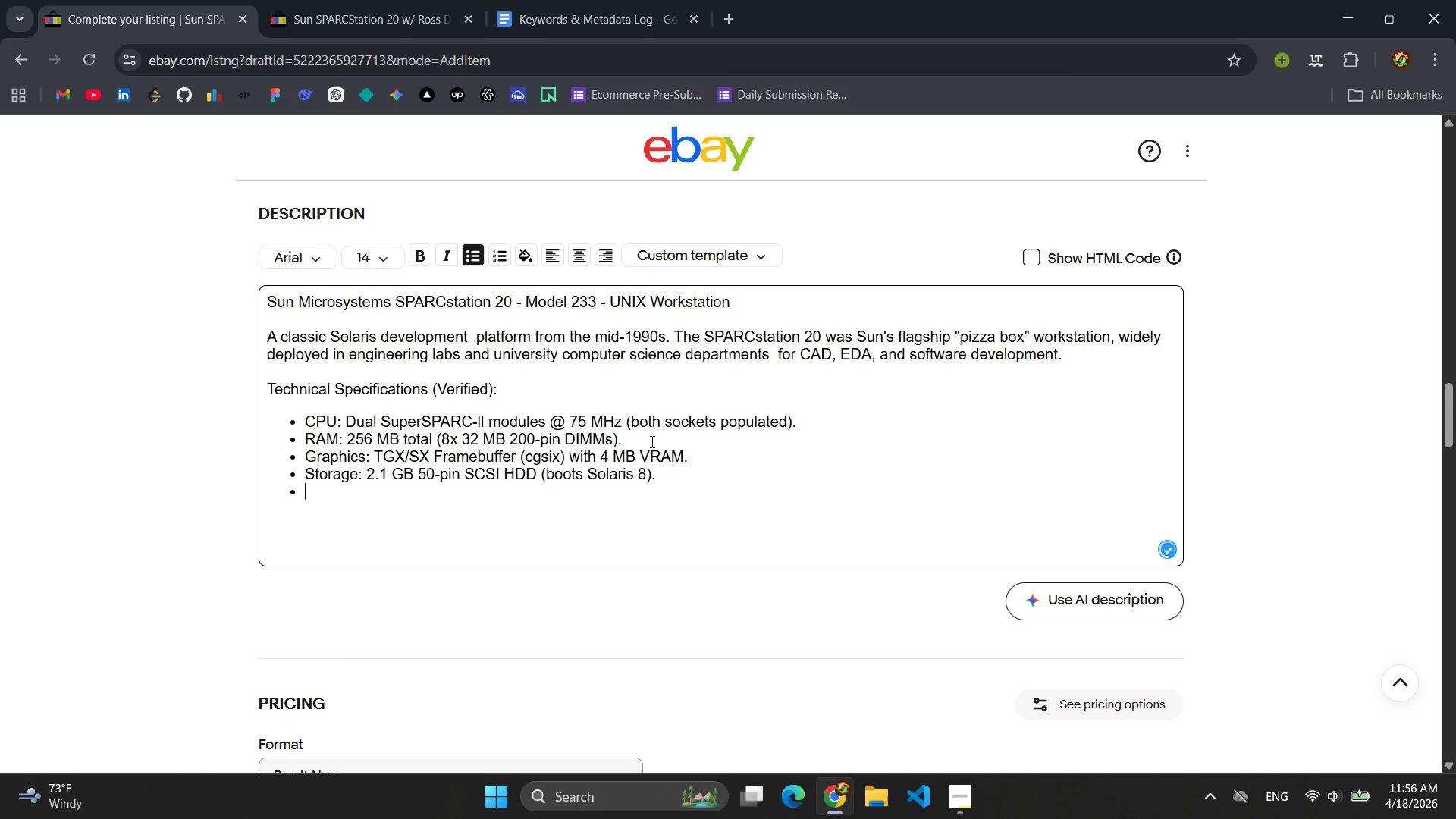 
 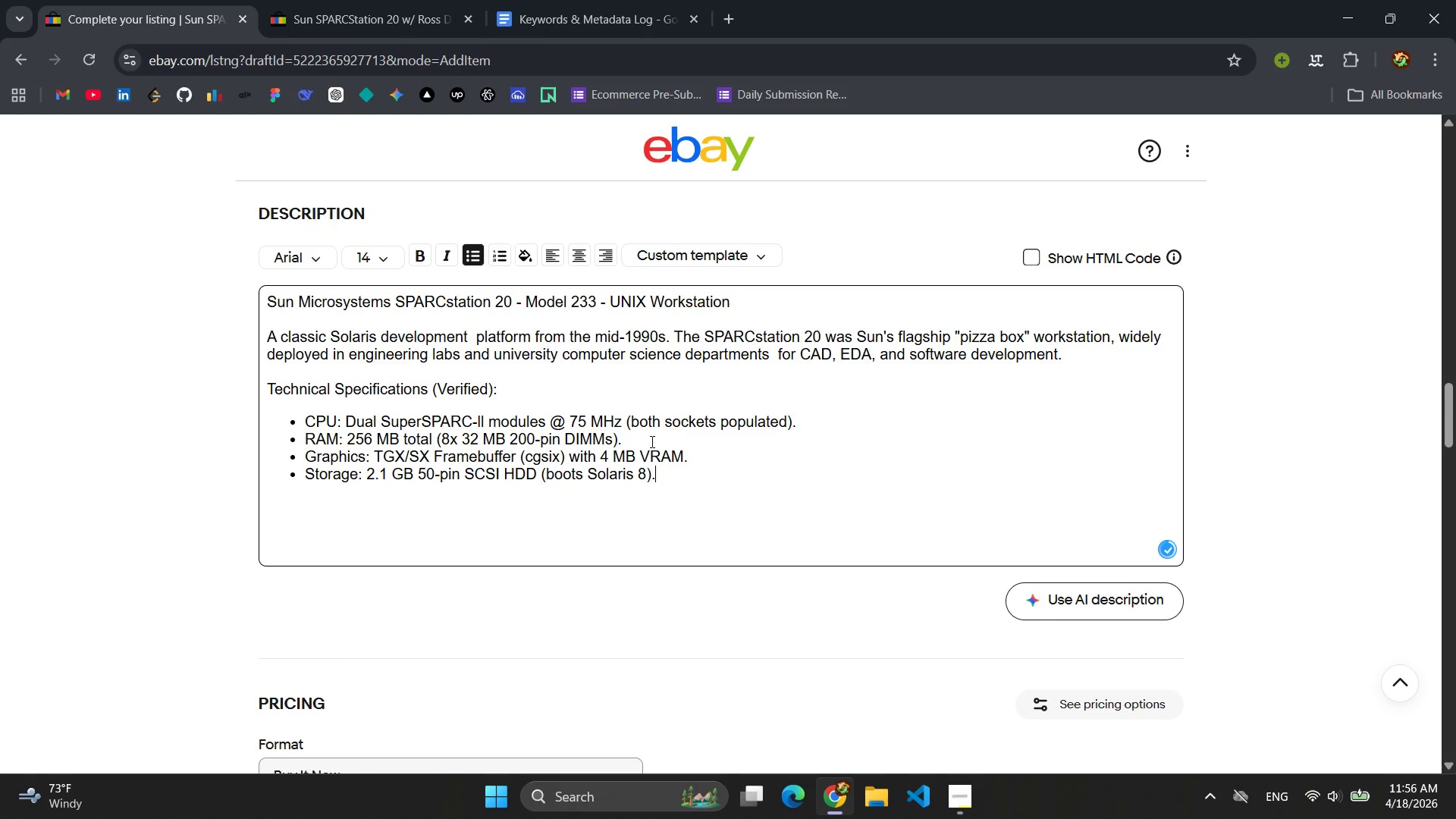 
key(Enter)
 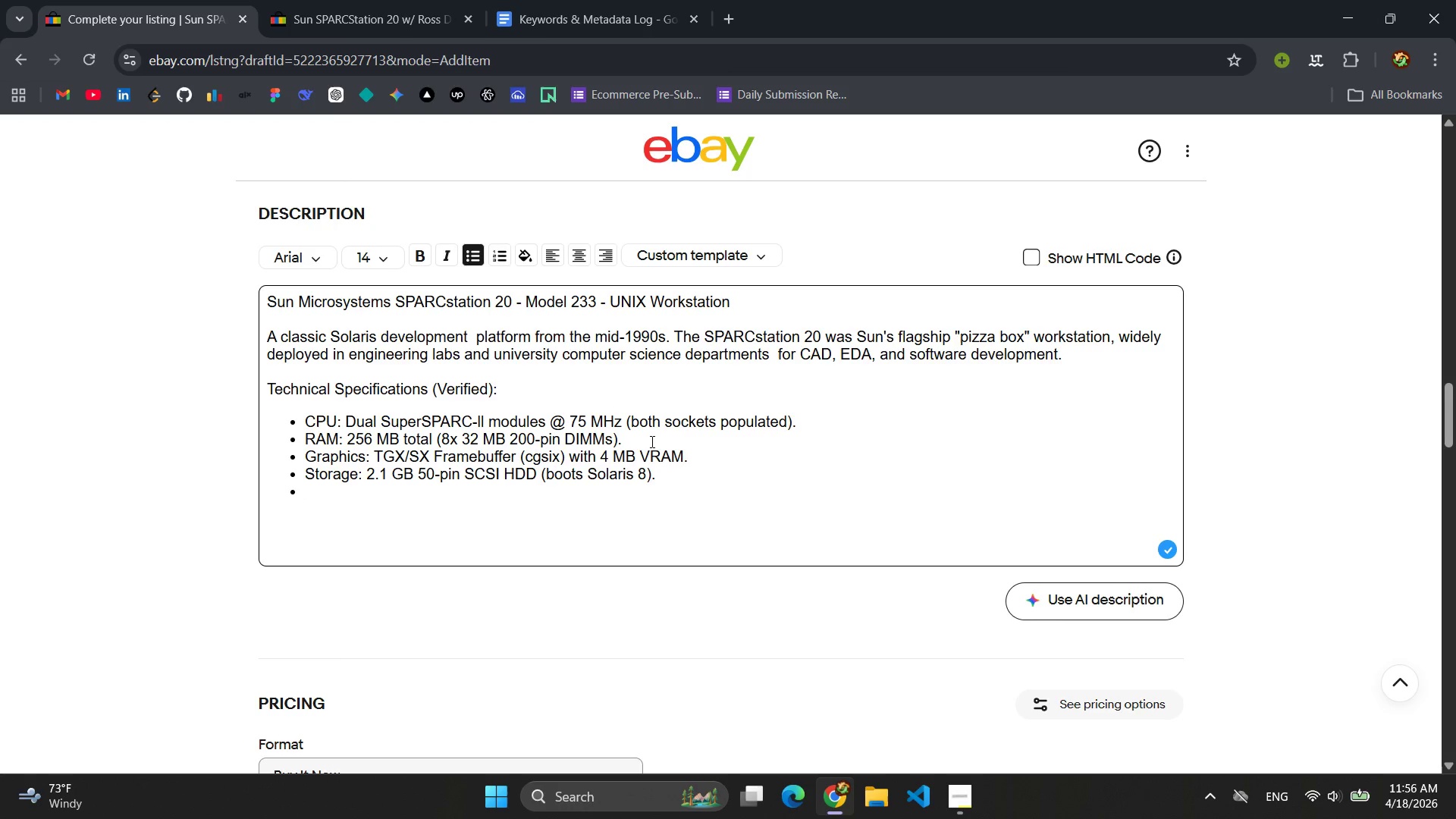 
type(Optical: Internal SunCD 4x SCSI CD )
key(Backspace)
type(-ROM.)
 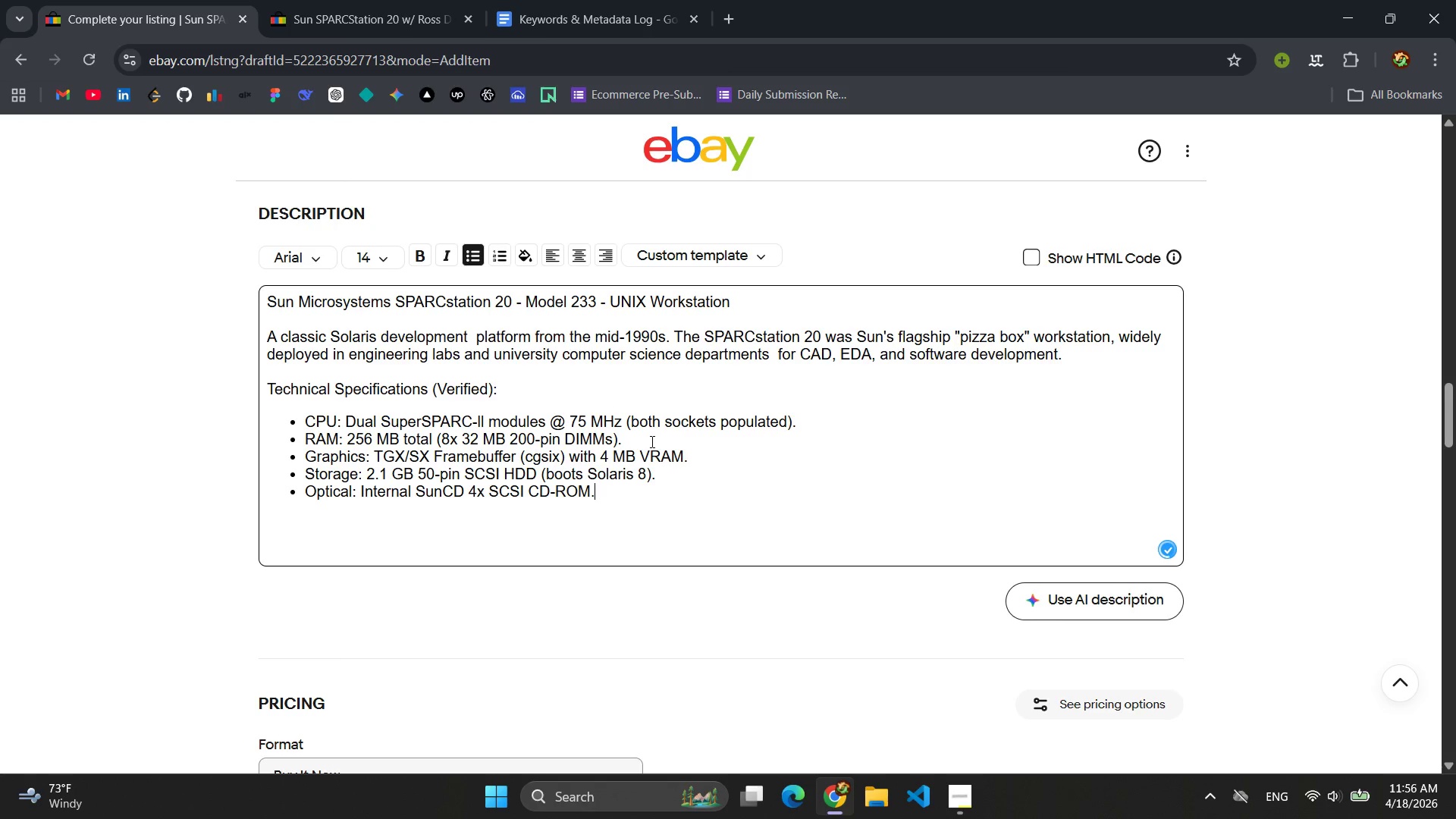 
key(Enter)
 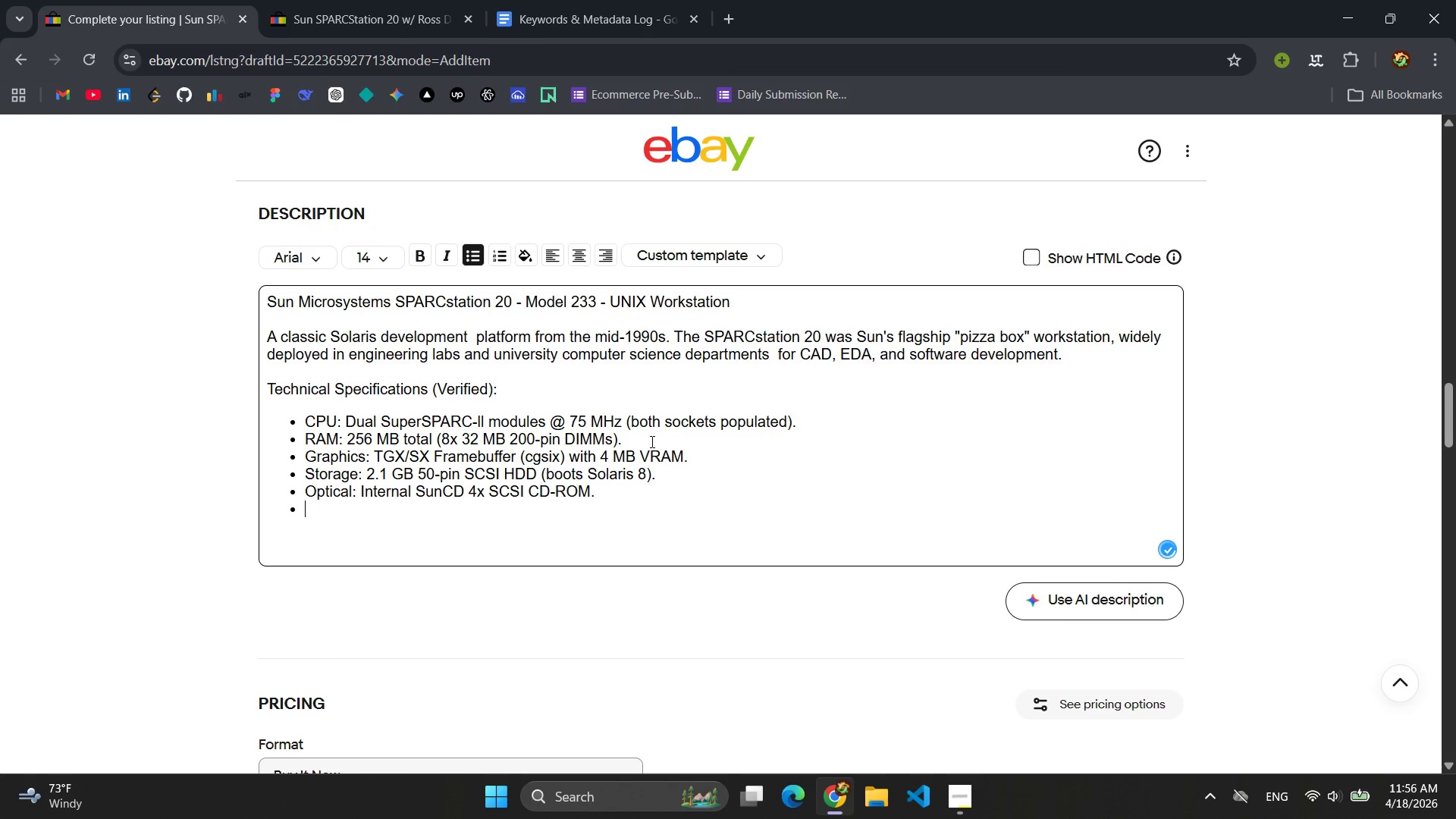 
type(Networking )
key(Backspace)
type(: Onboard 10BASE-T AUT and Fast SCSI-2.)
 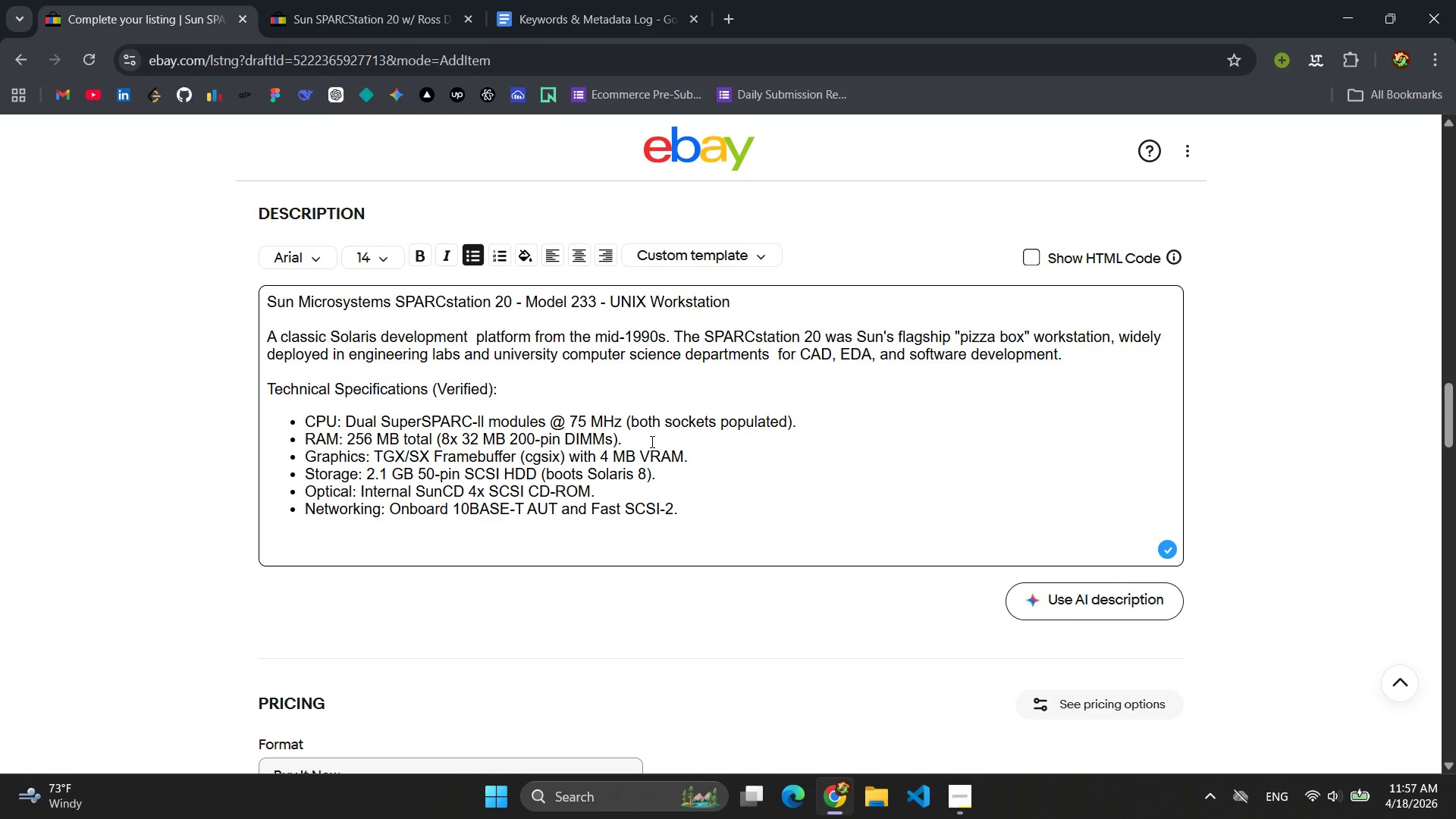 
wait(5.23)
 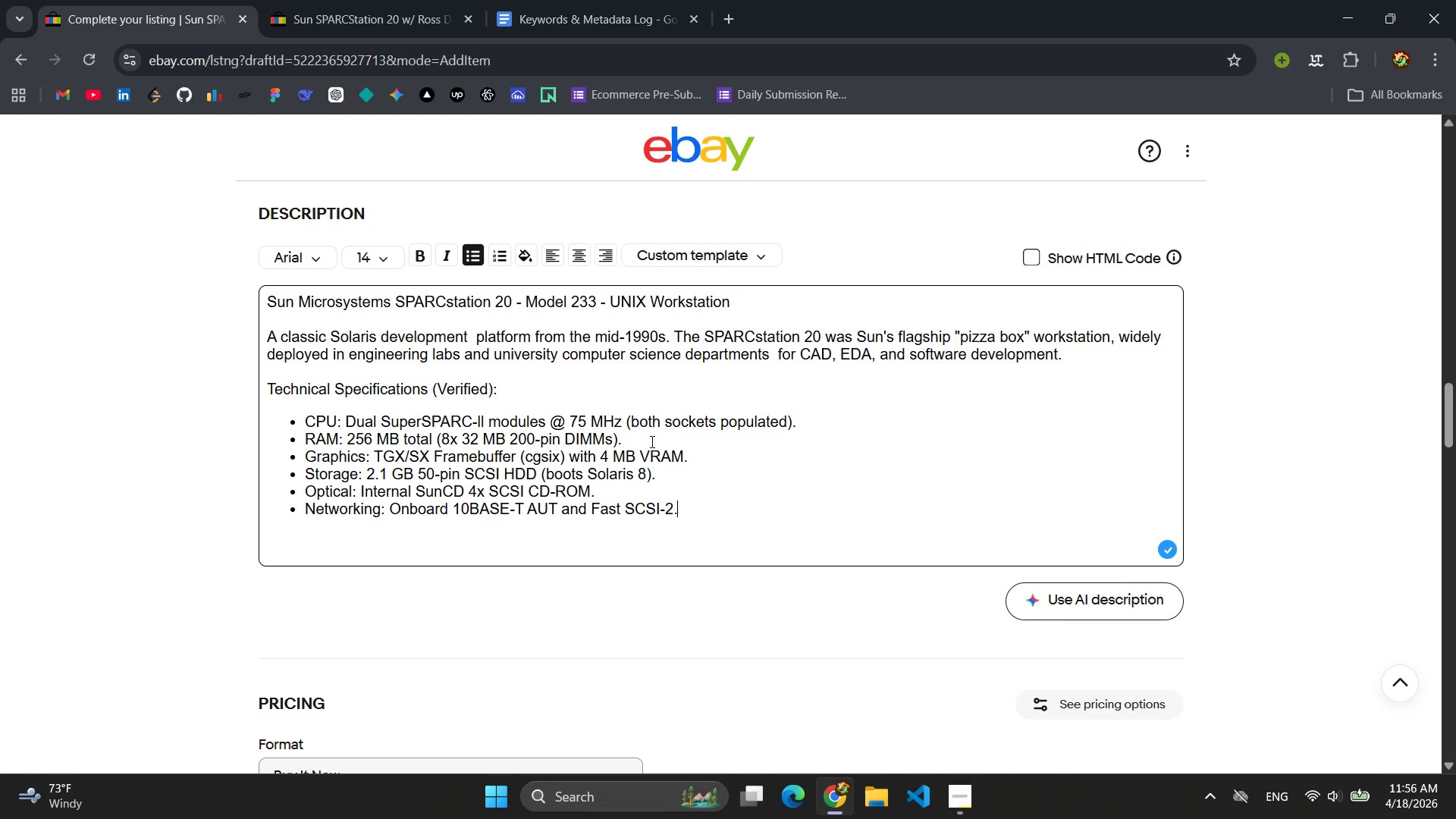 
key(Enter)
 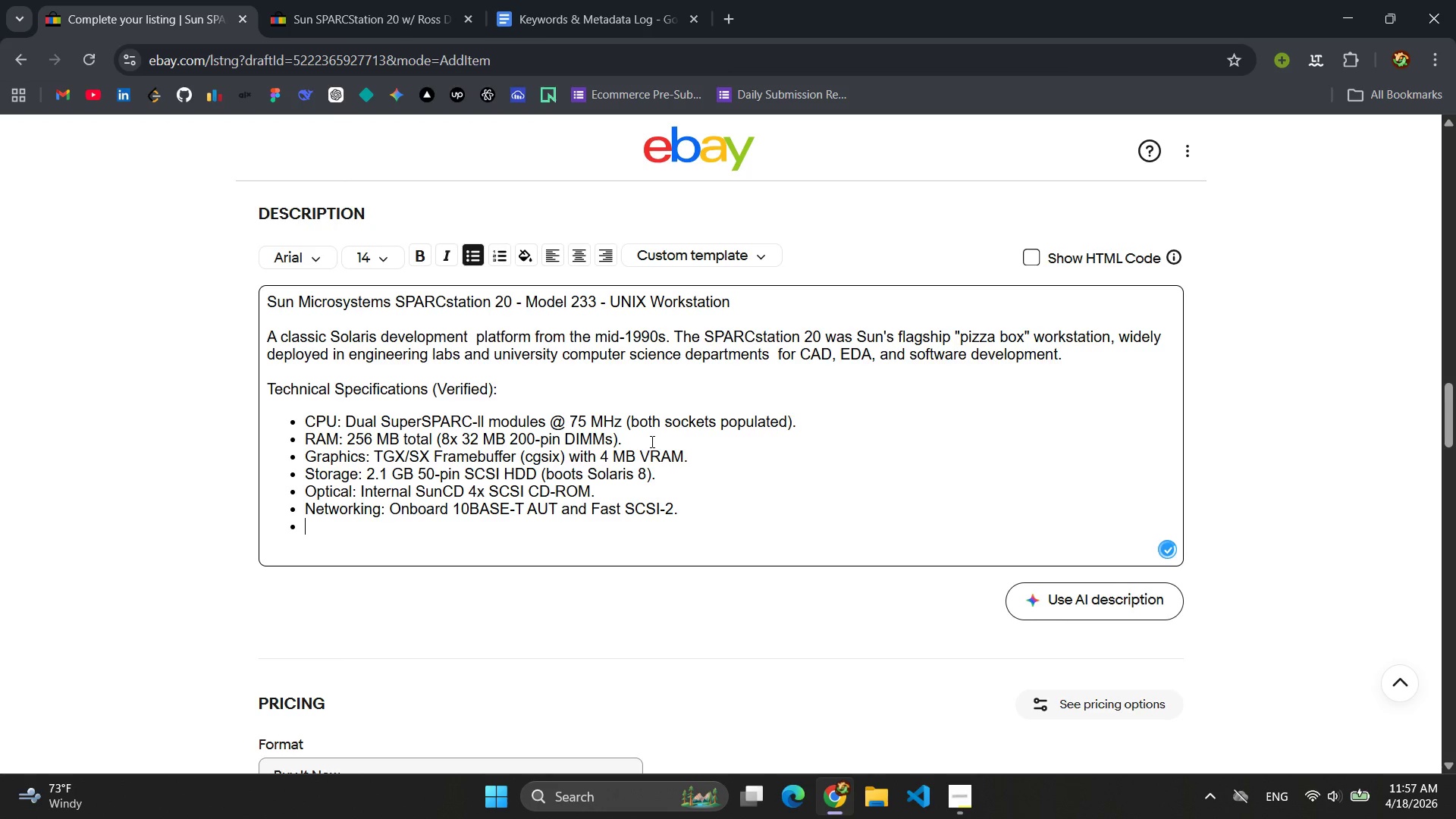 
key(Enter)
 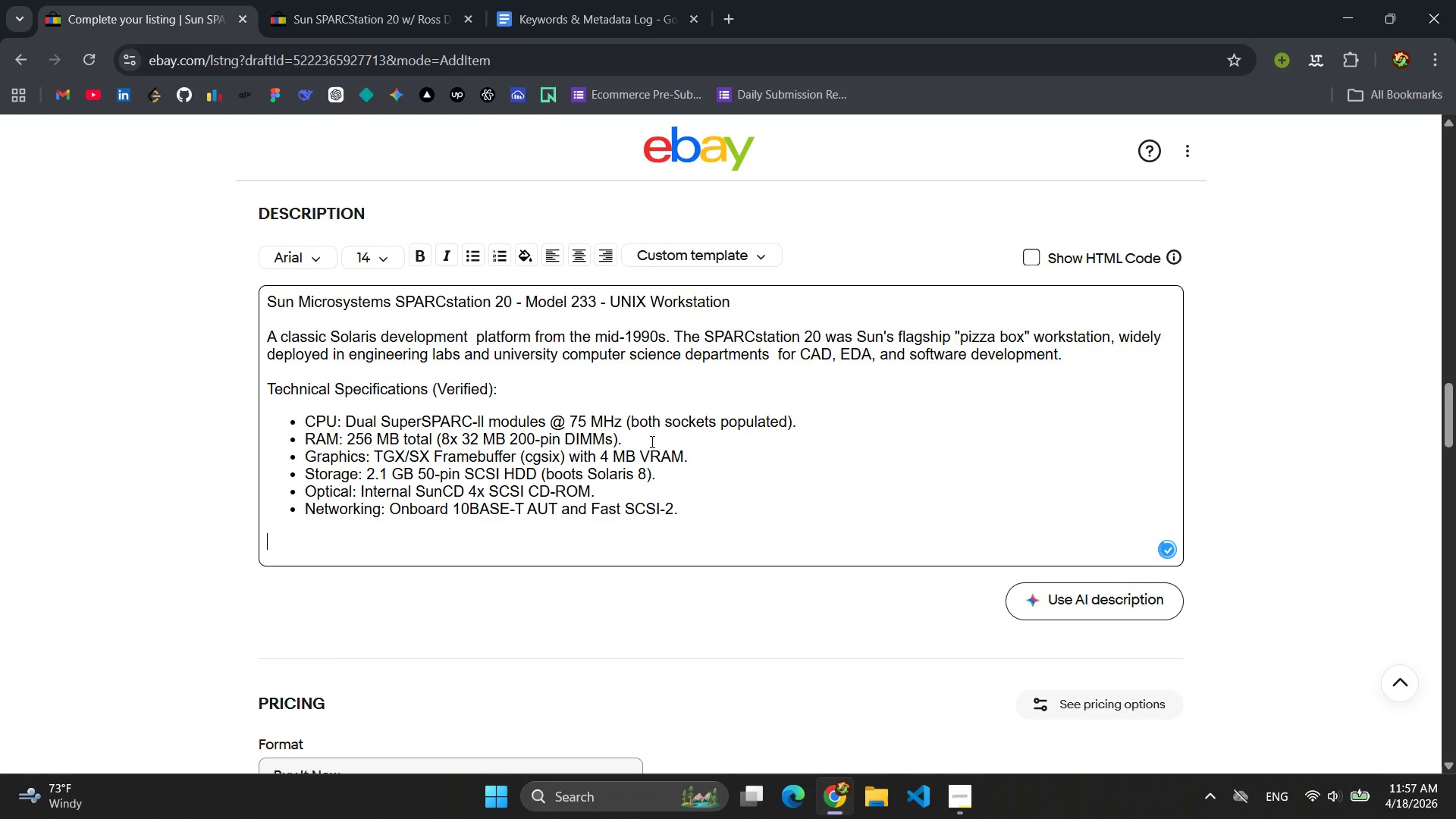 
type(fU)
key(Backspace)
key(Backspace)
type(fUNC)
key(Backspace)
key(Backspace)
key(Backspace)
key(Backspace)
type(fF)
key(Backspace)
key(Backspace)
type(Functional State:)
 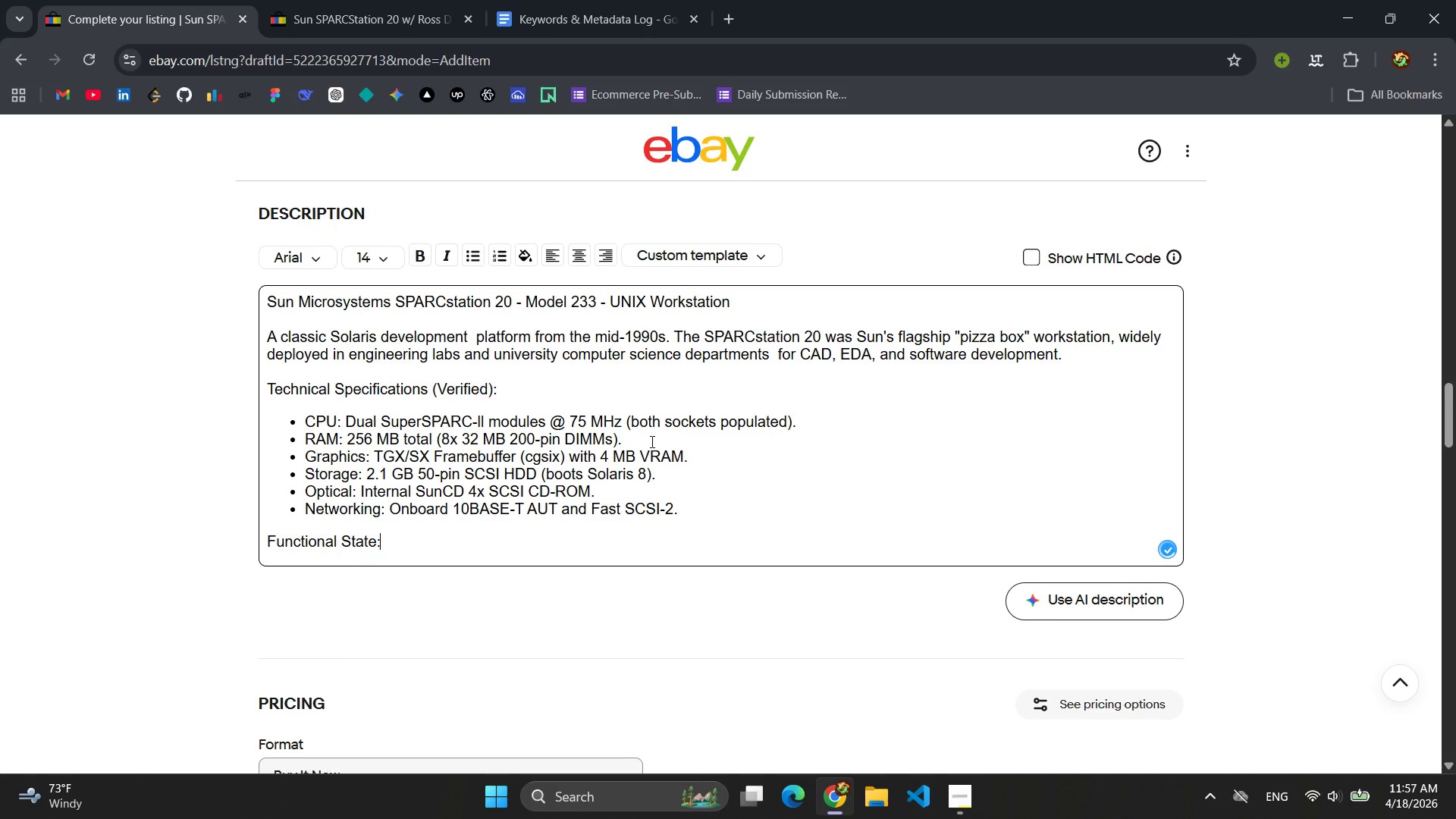 
key(Enter)
 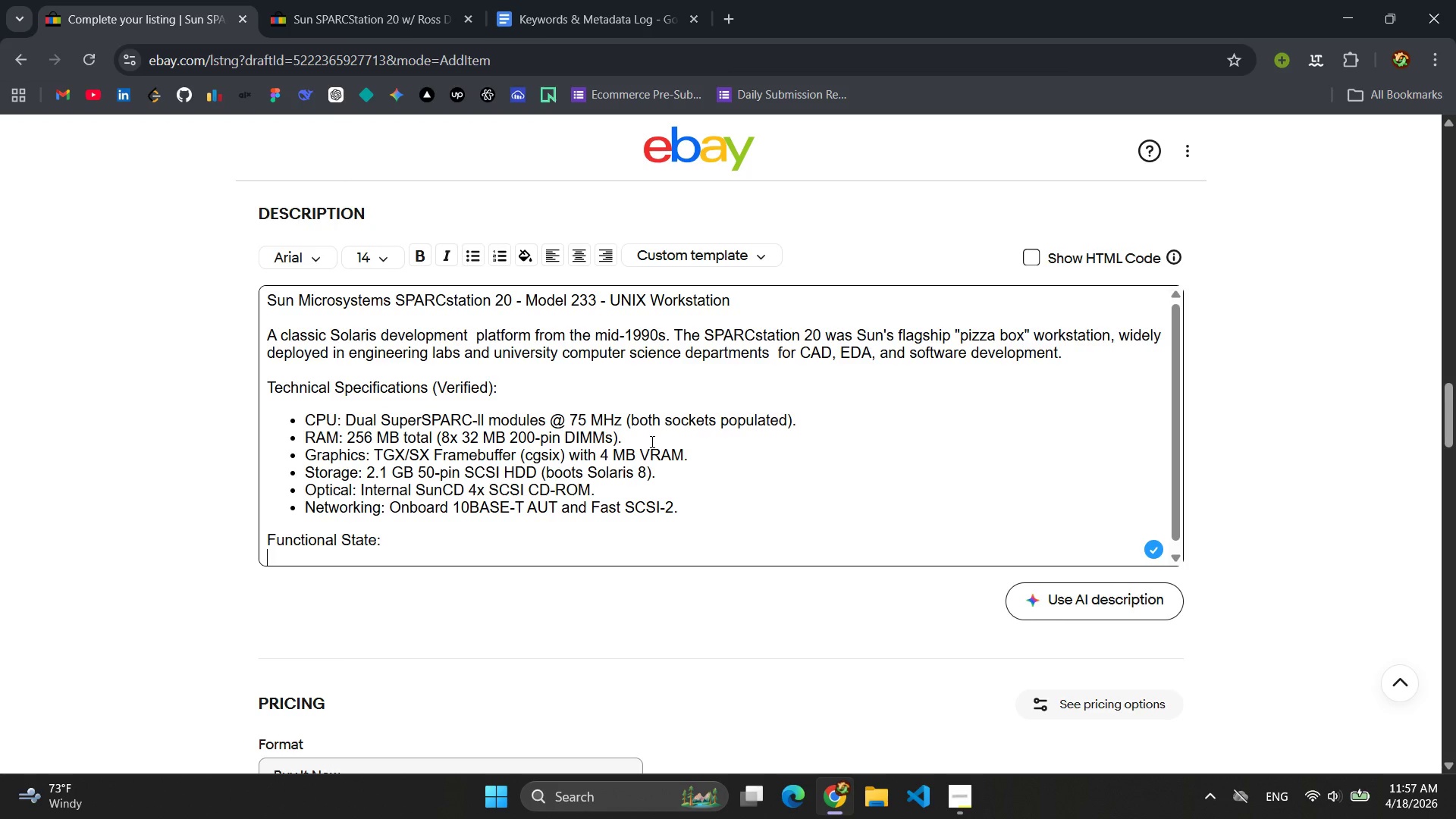 
type(The system pw)
key(Backspace)
type(owers on successfully, passes POST )
 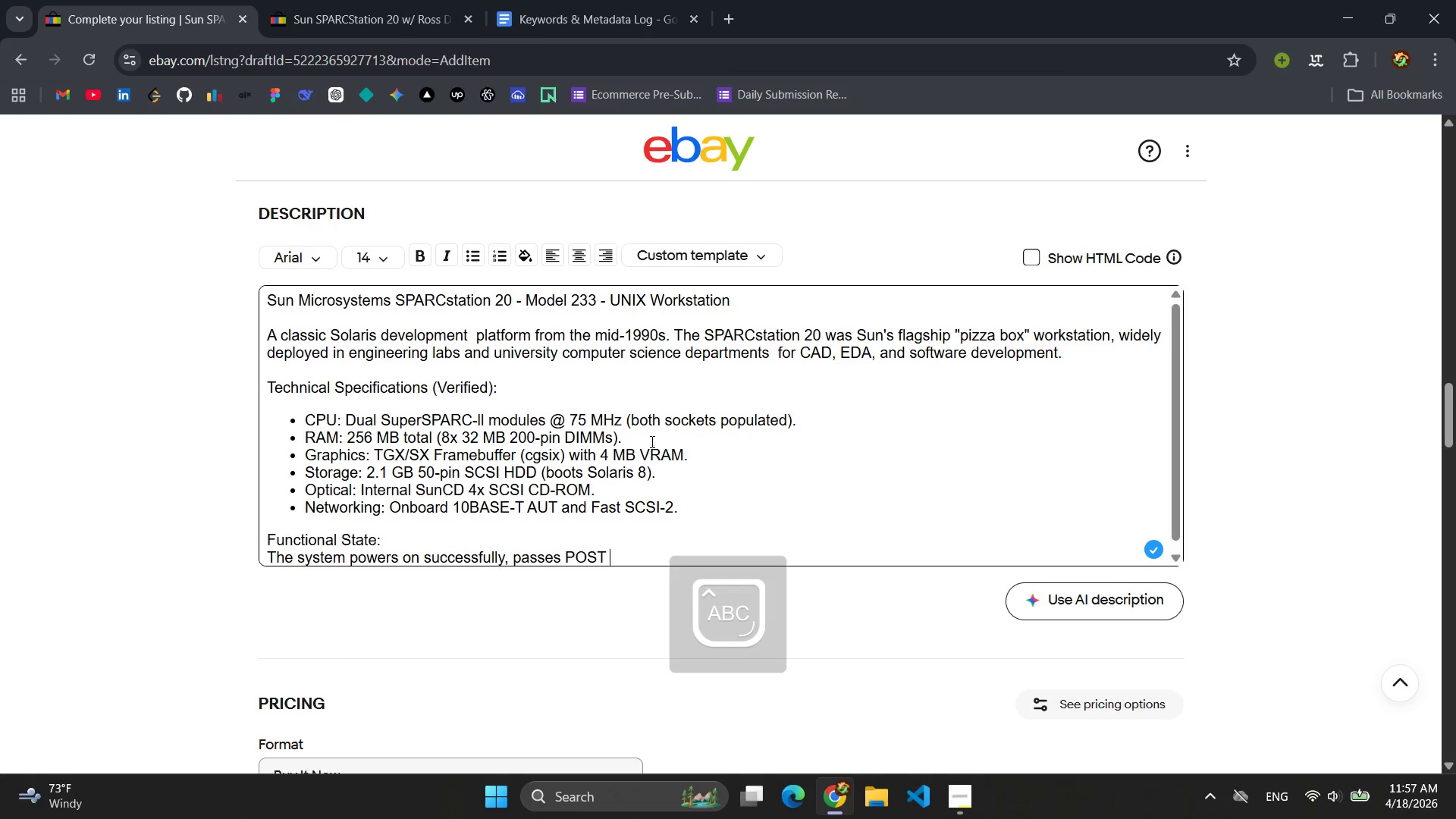 
scroll: coordinate [1301, 396], scroll_direction: down, amount: 2.0
 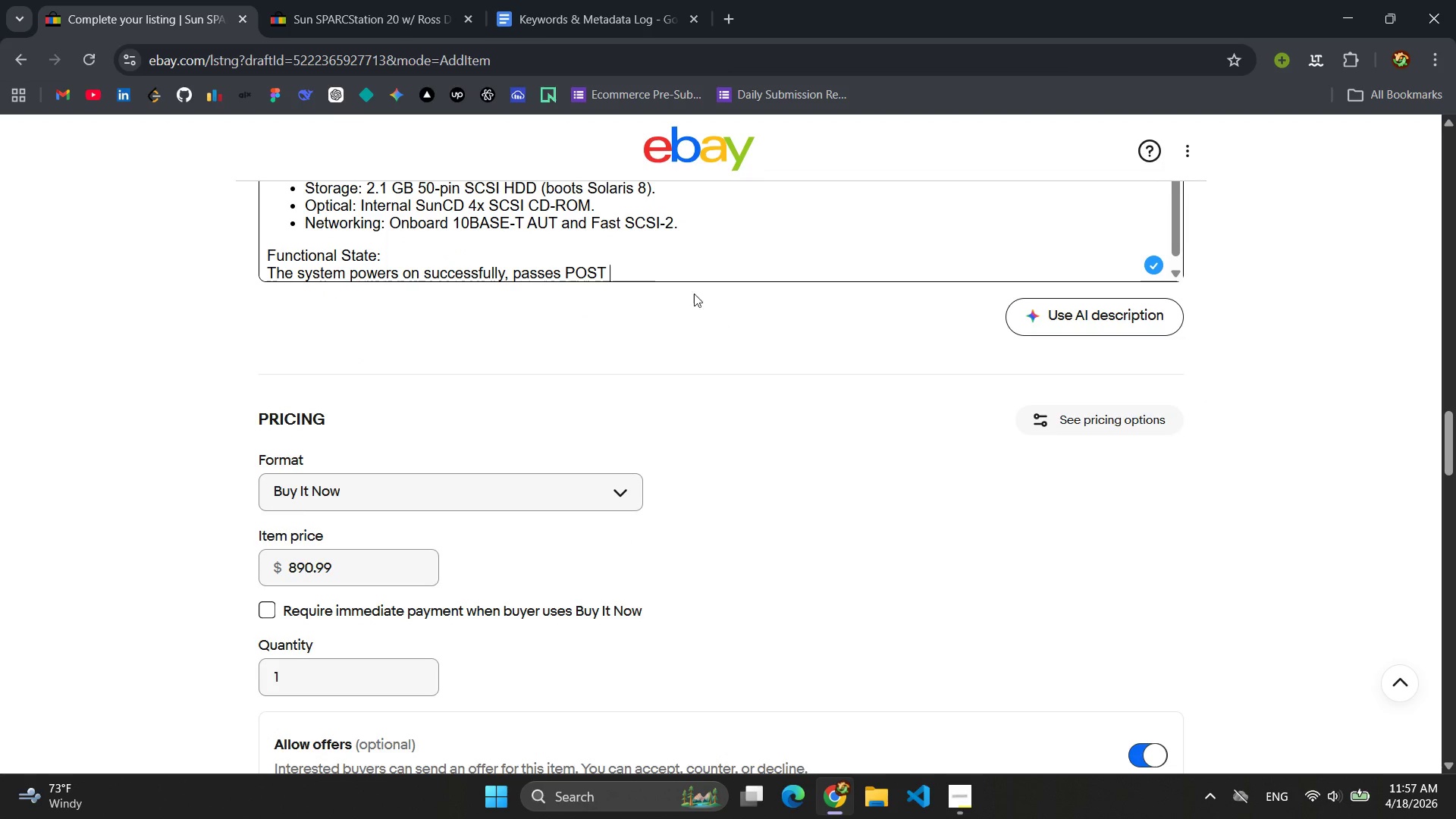 
left_click([614, 269])
 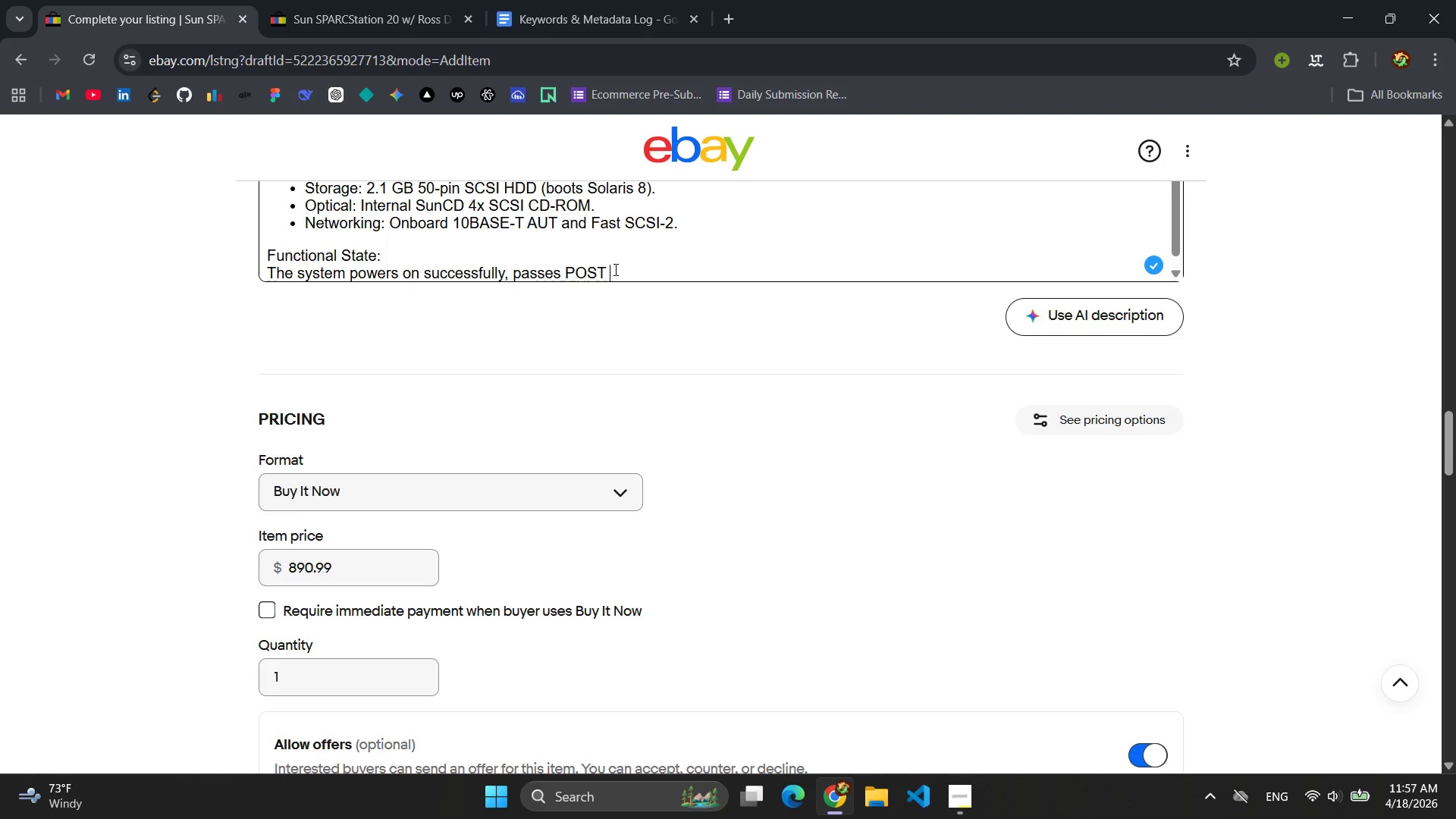 
type(DIAG)
key(Backspace)
key(Backspace)
key(Backspace)
key(Backspace)
type(diagon)
key(Backspace)
key(Backspace)
type(nostics, and boots th)
key(Backspace)
type(o the so)
key(Backspace)
key(Backspace)
type(Solaris 8 L)
key(Backspace)
type(login)
 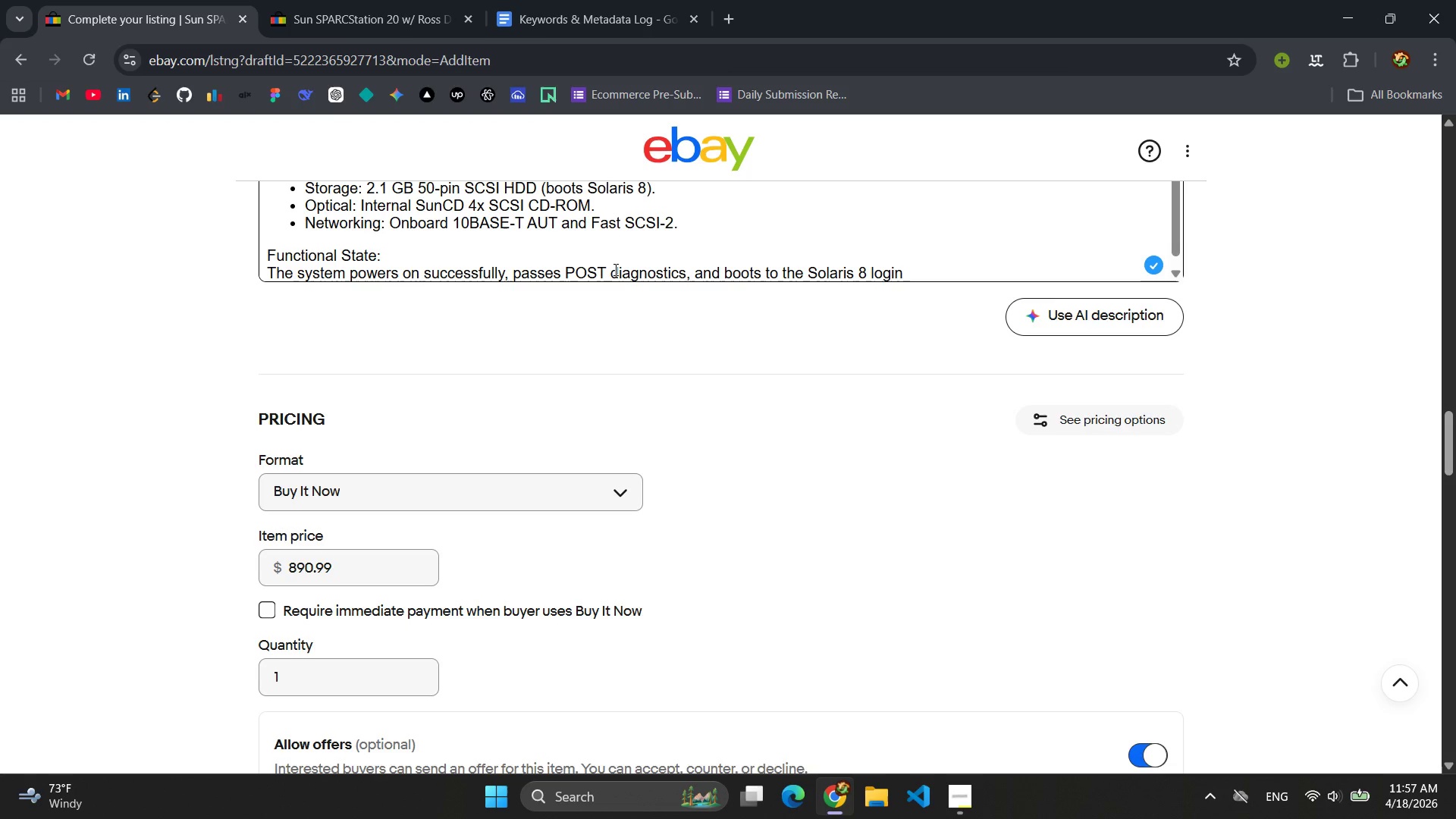 
type( prompt. CMOS NVA)
key(Backspace)
type(RAM battery is functional; hostid and MAC)
 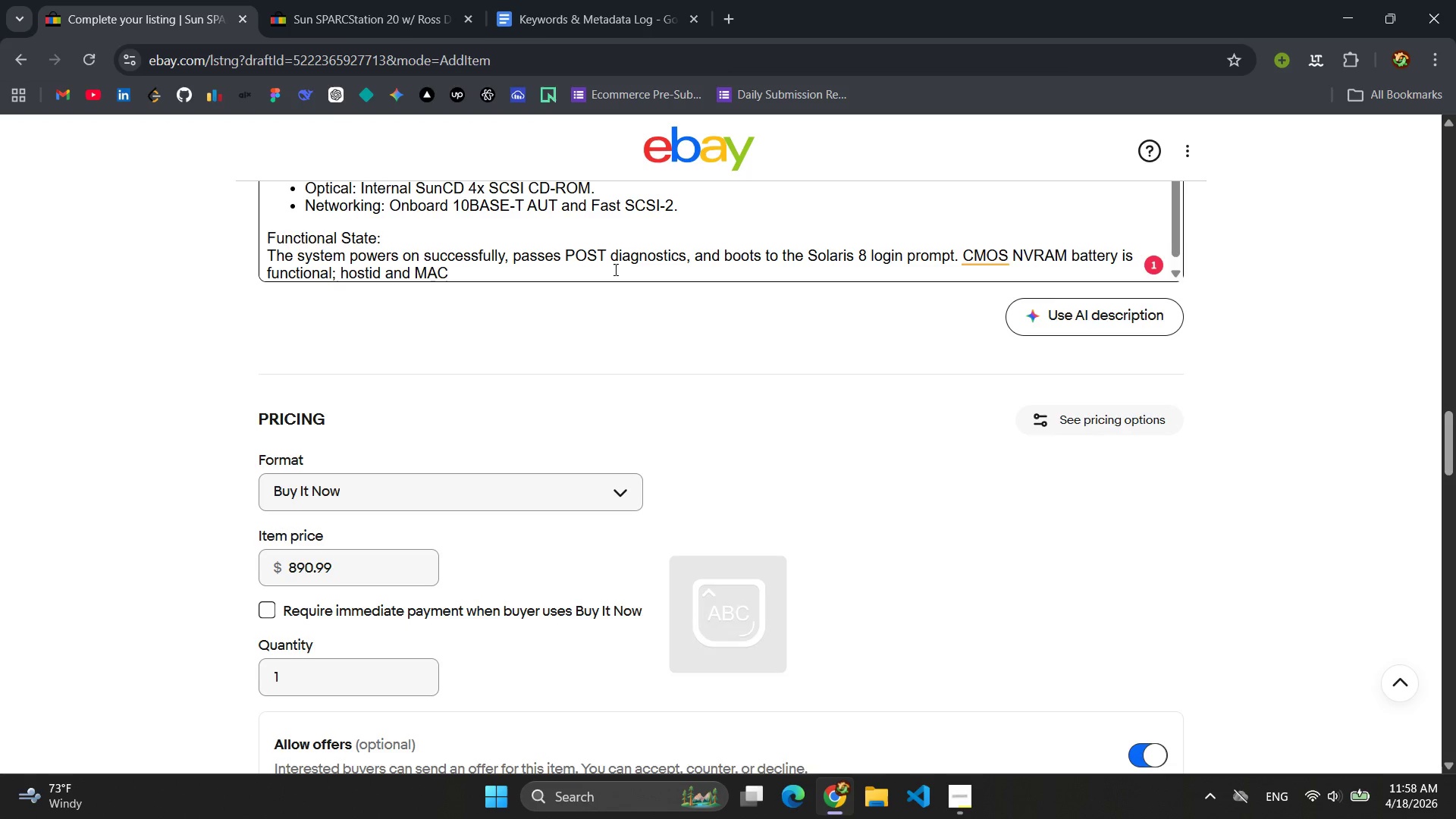 
type( address are preserved )
key(Backspace)
type(.)
 